 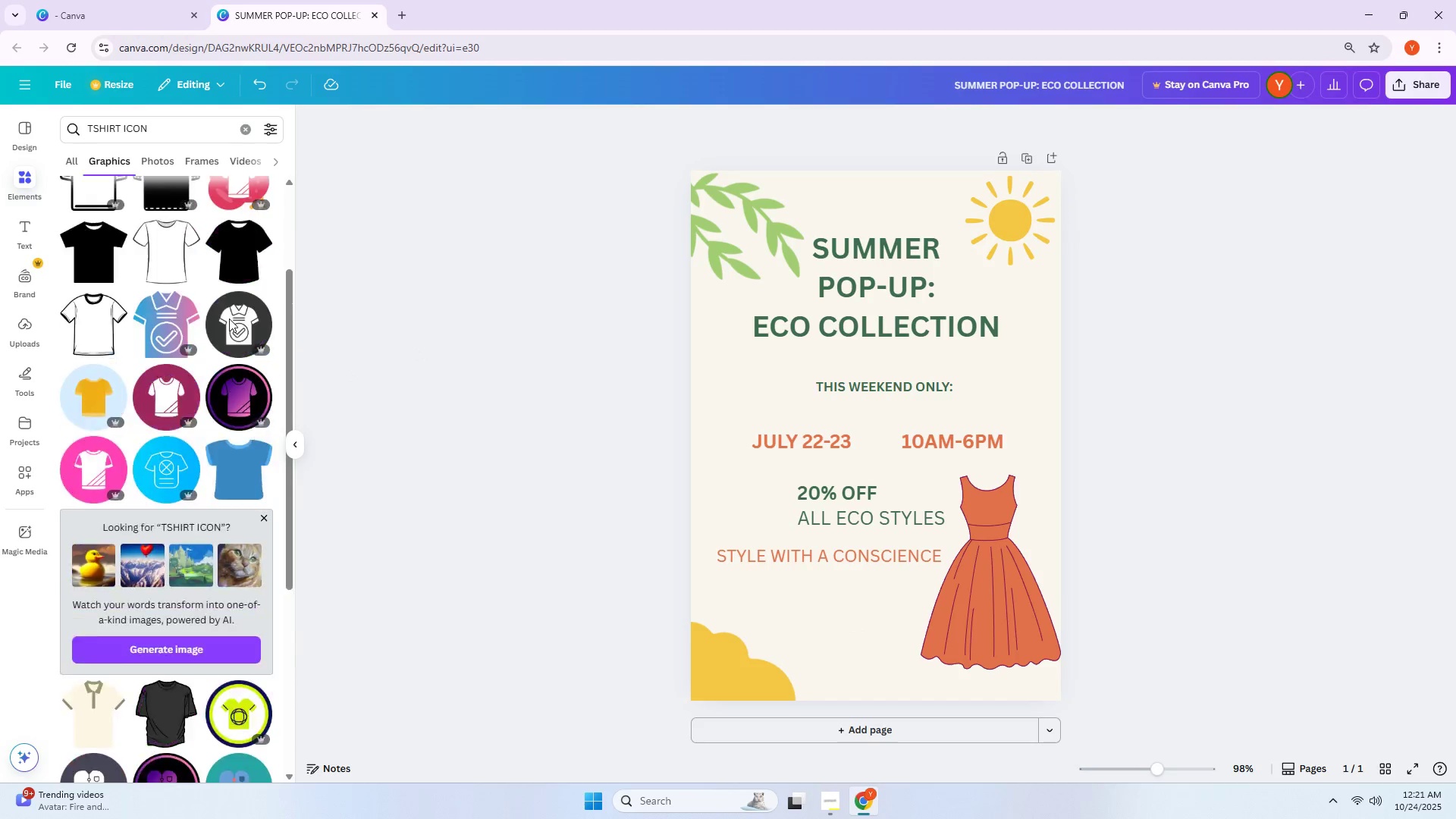 
scroll: coordinate [229, 318], scroll_direction: up, amount: 4.0
 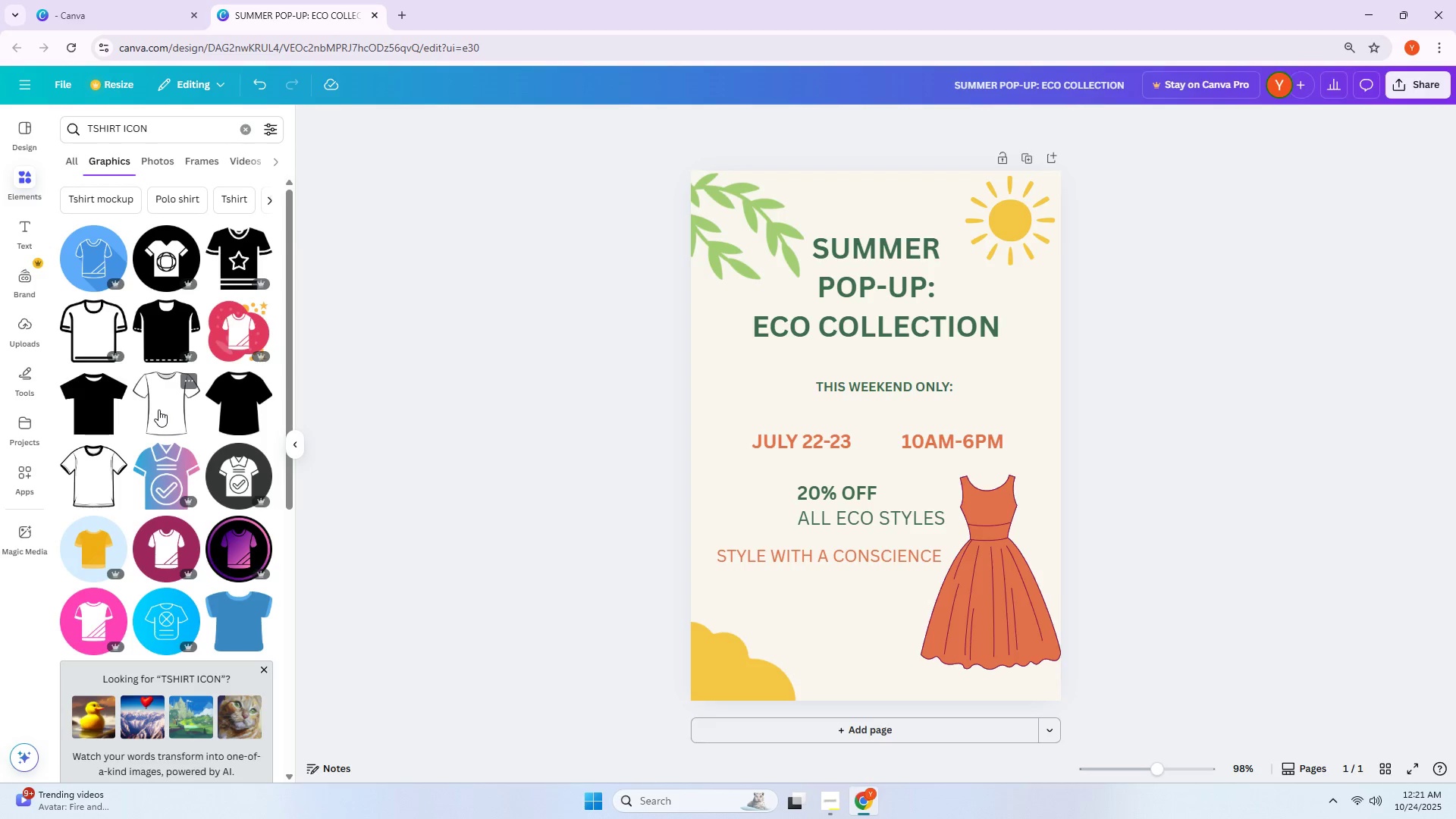 
left_click([208, 422])
 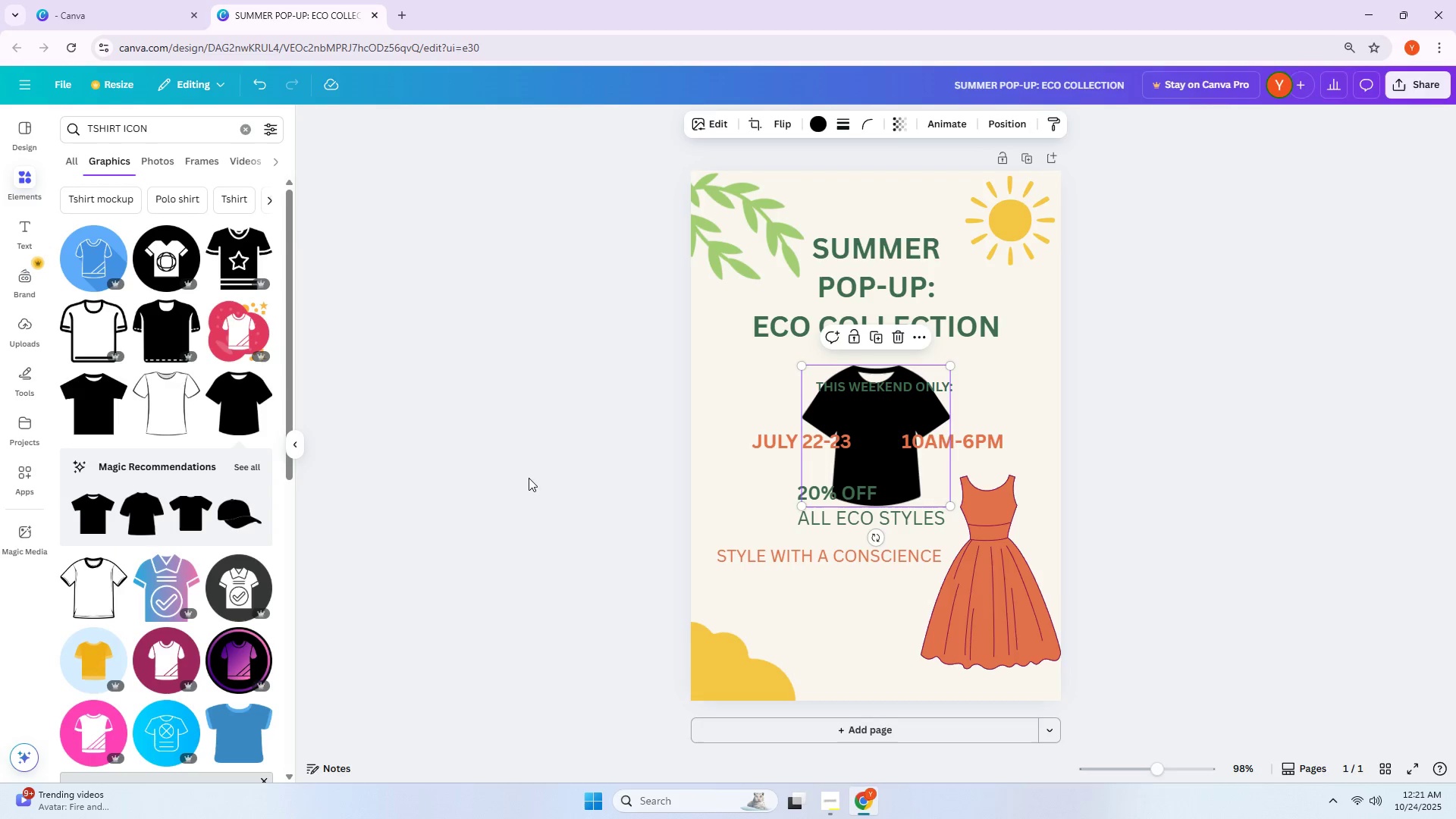 
key(Delete)
 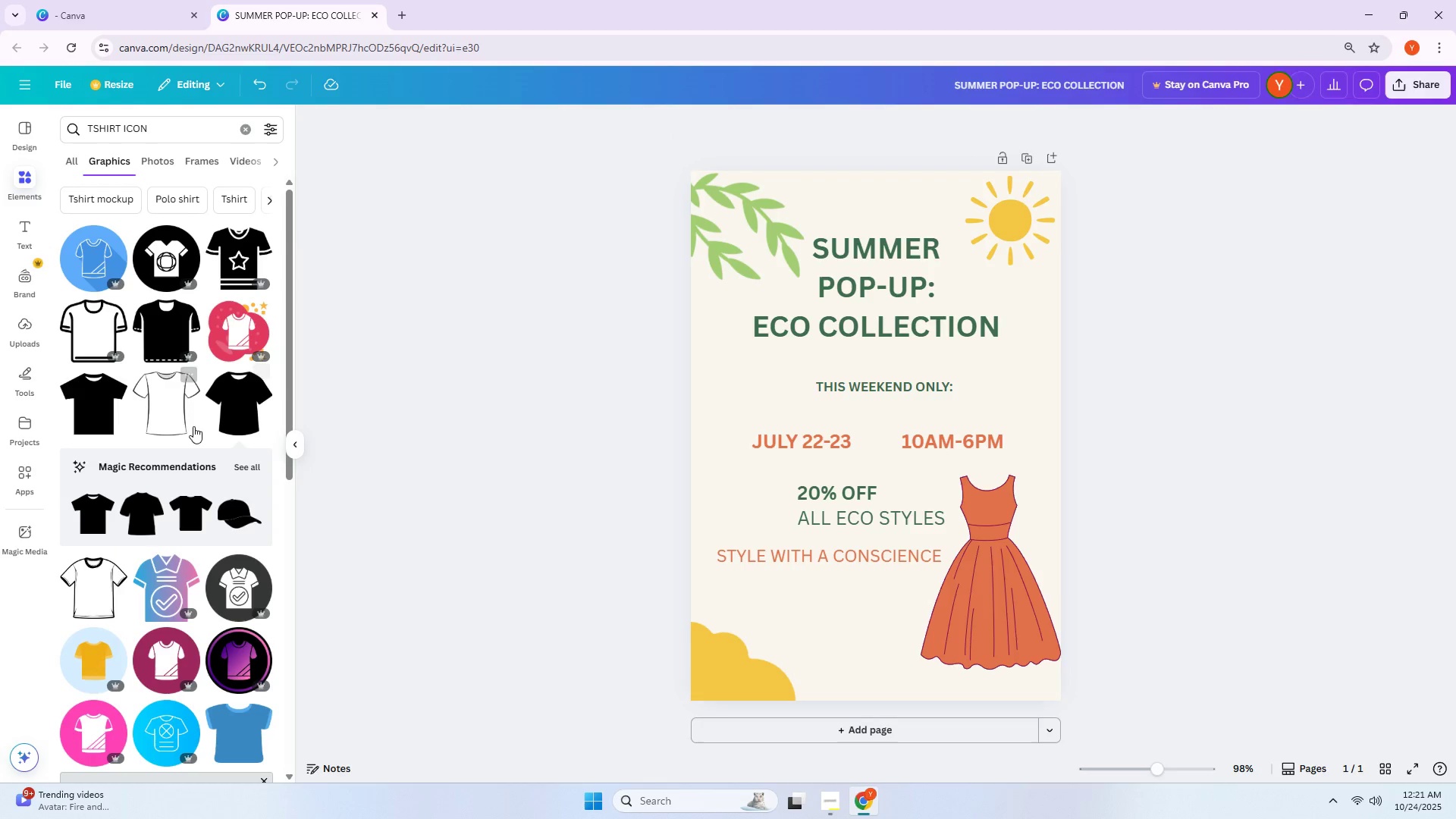 
left_click([180, 419])
 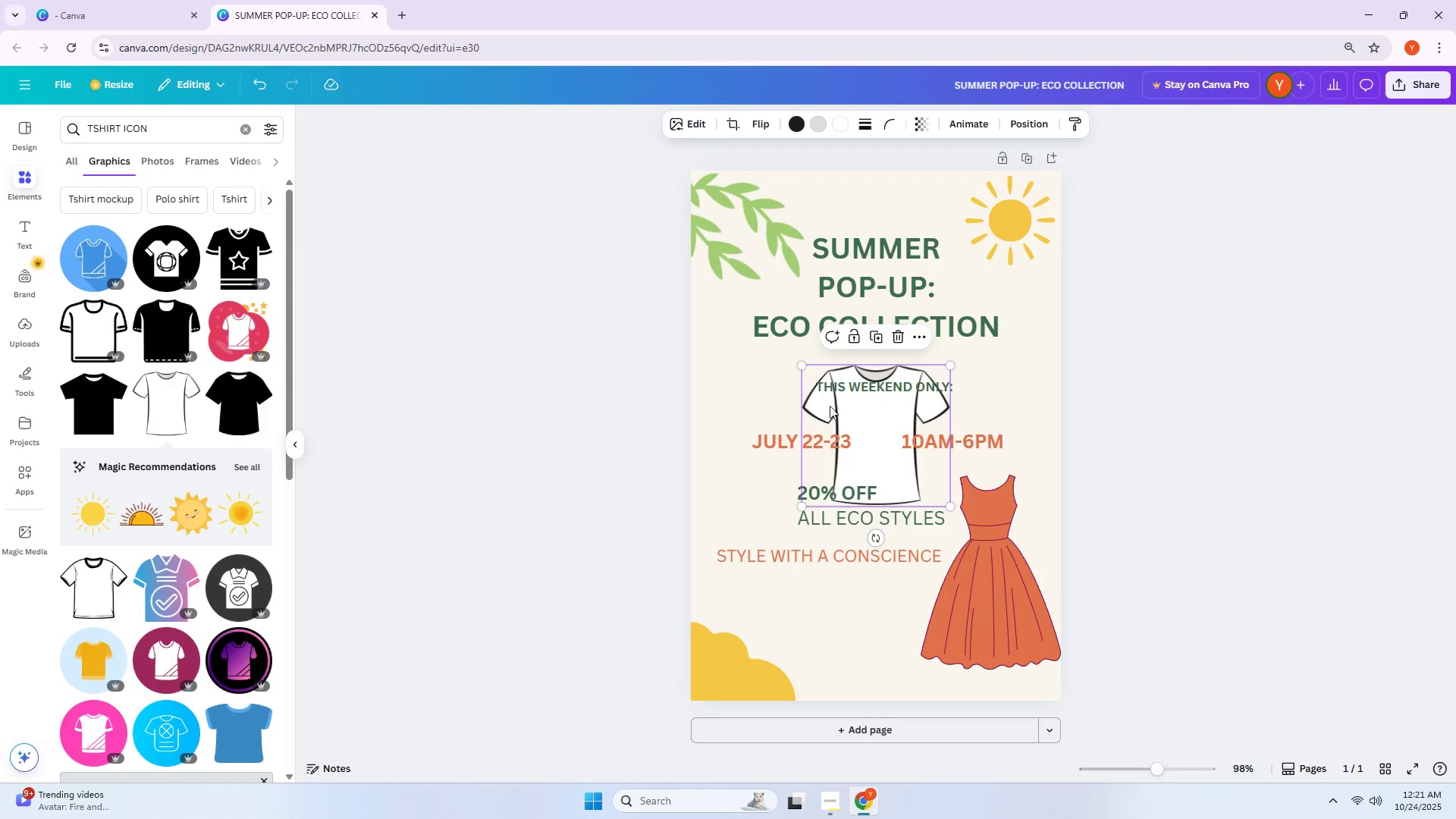 
left_click_drag(start_coordinate=[840, 412], to_coordinate=[739, 419])
 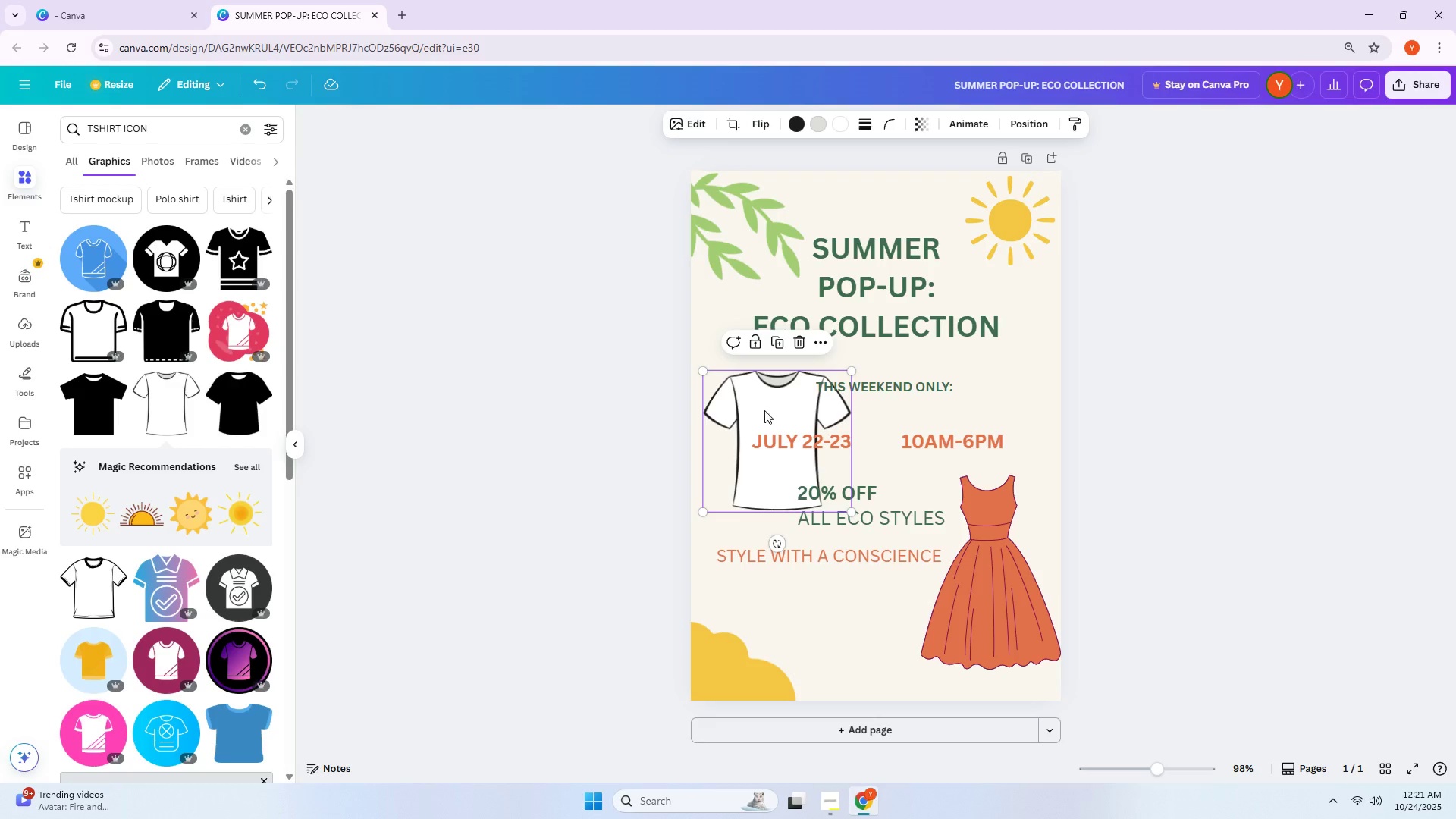 
left_click_drag(start_coordinate=[770, 410], to_coordinate=[765, 410])
 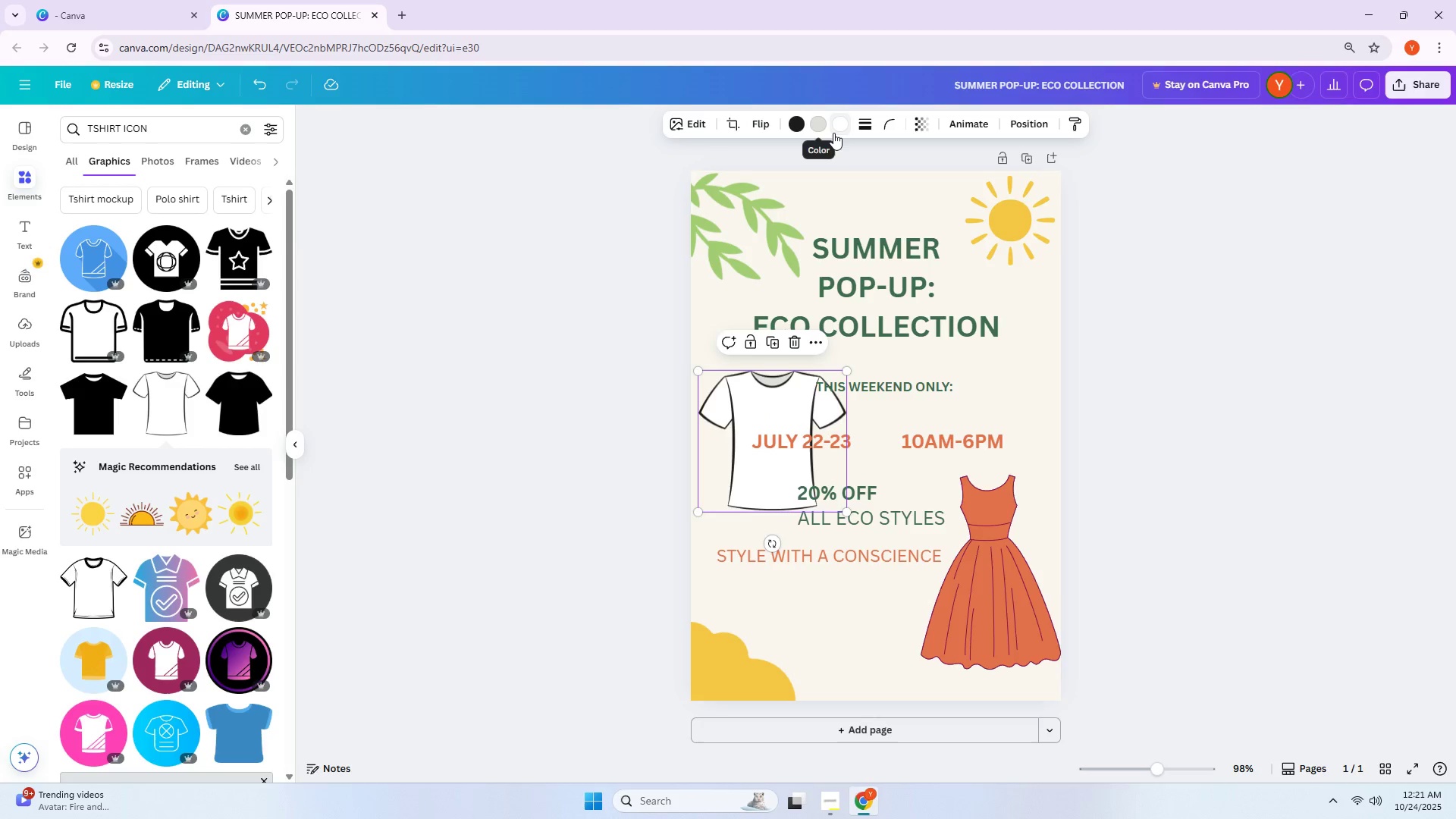 
left_click([837, 130])
 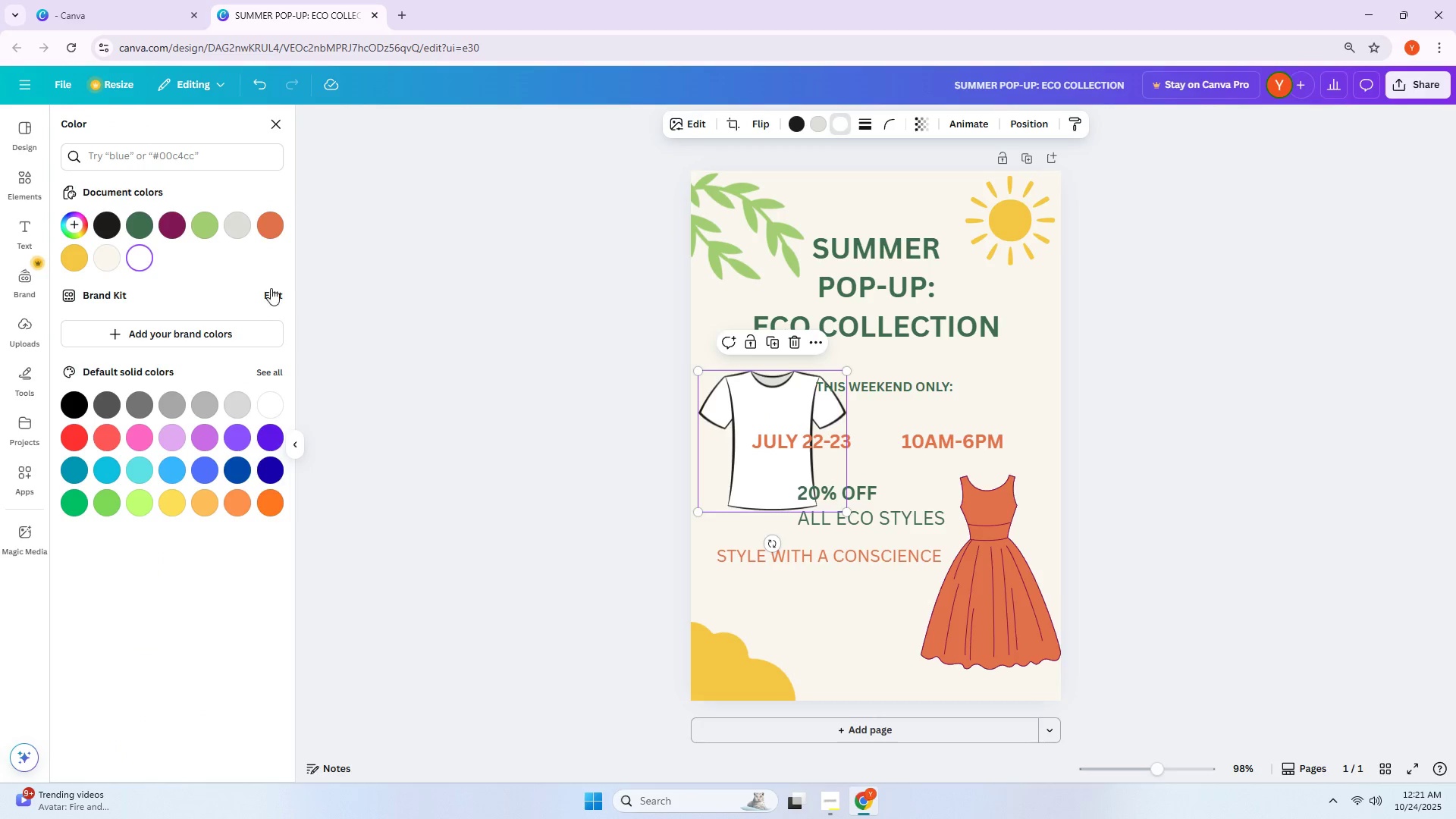 
left_click([801, 128])
 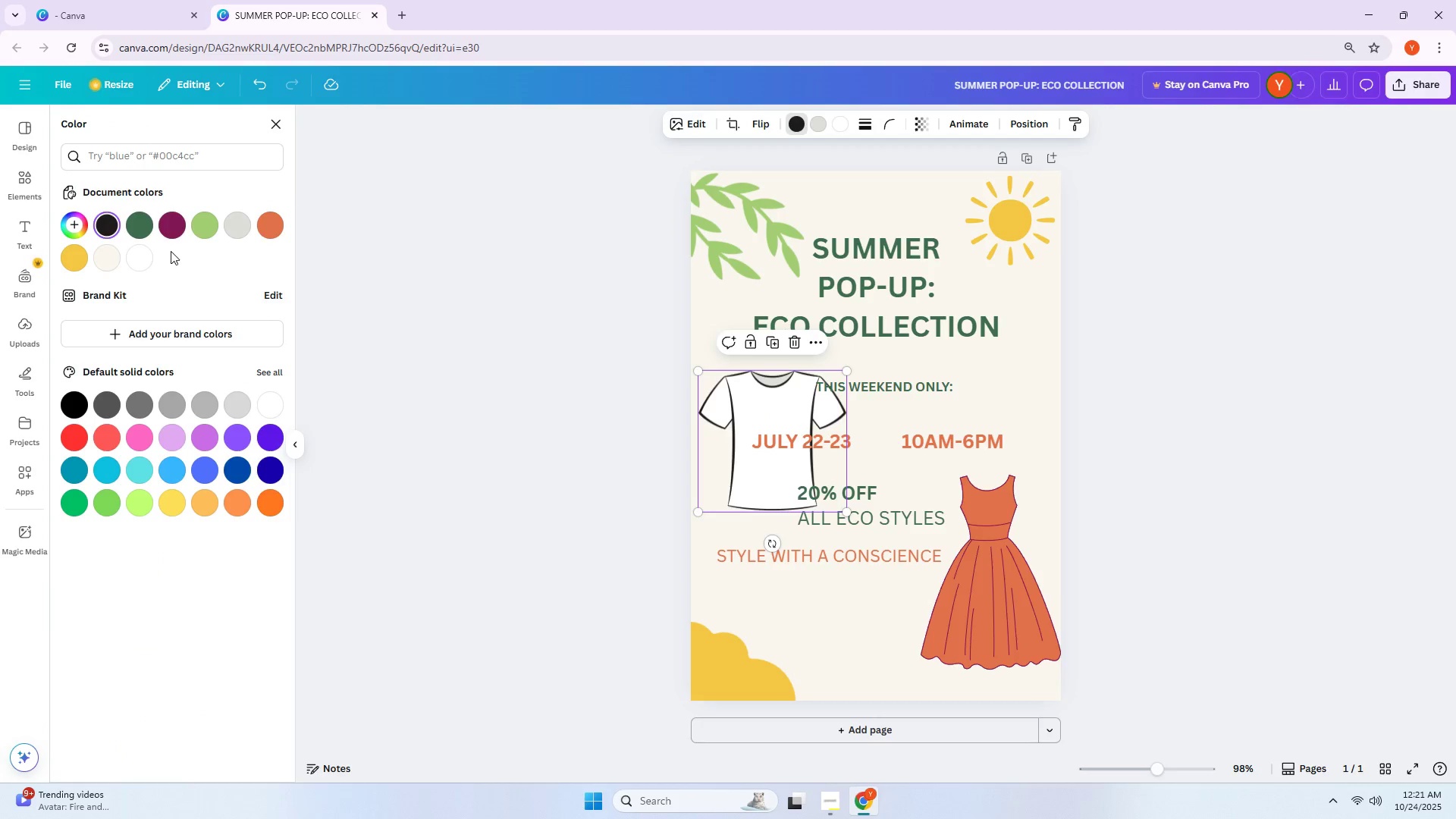 
left_click([148, 259])
 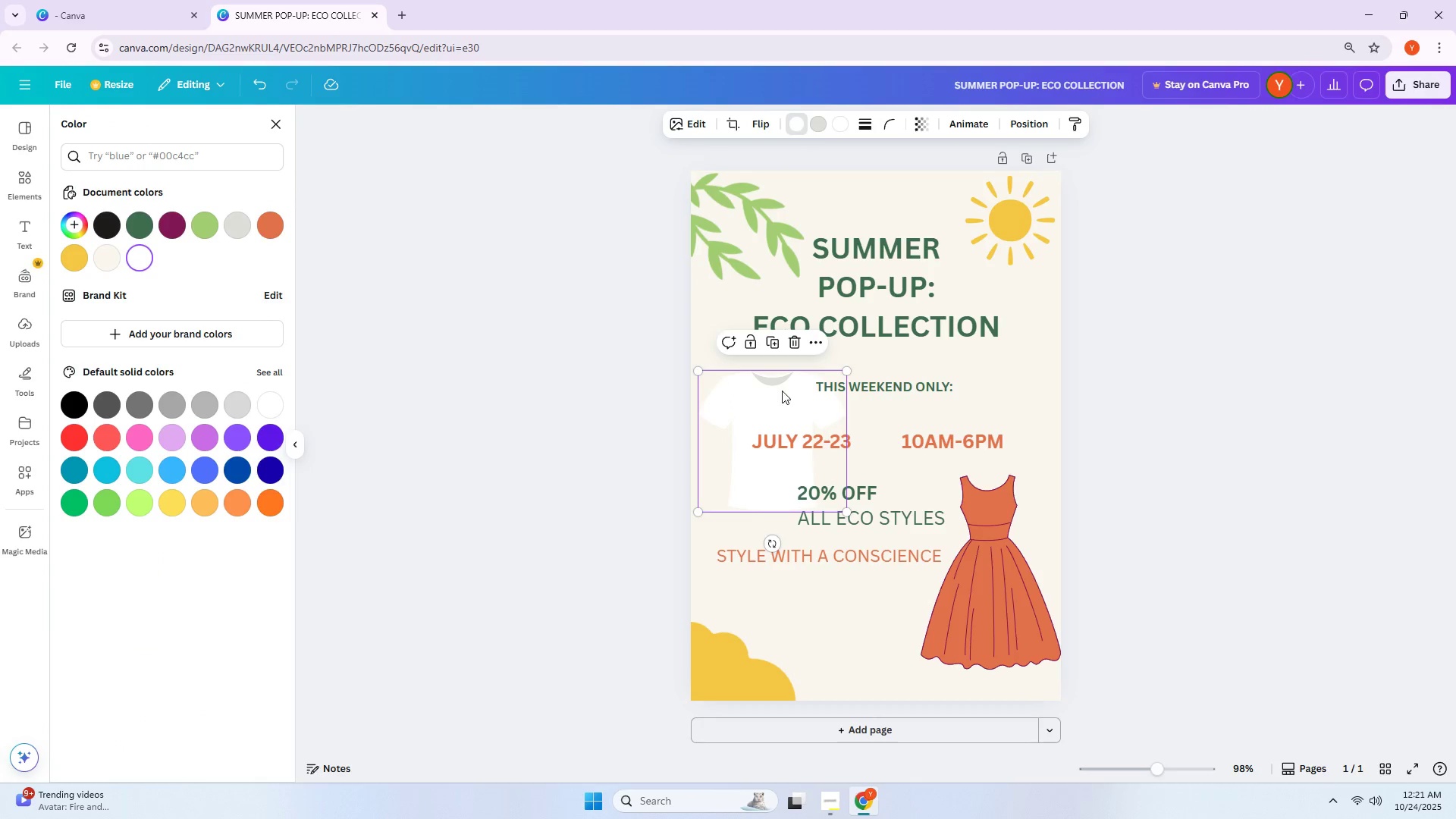 
left_click([782, 394])
 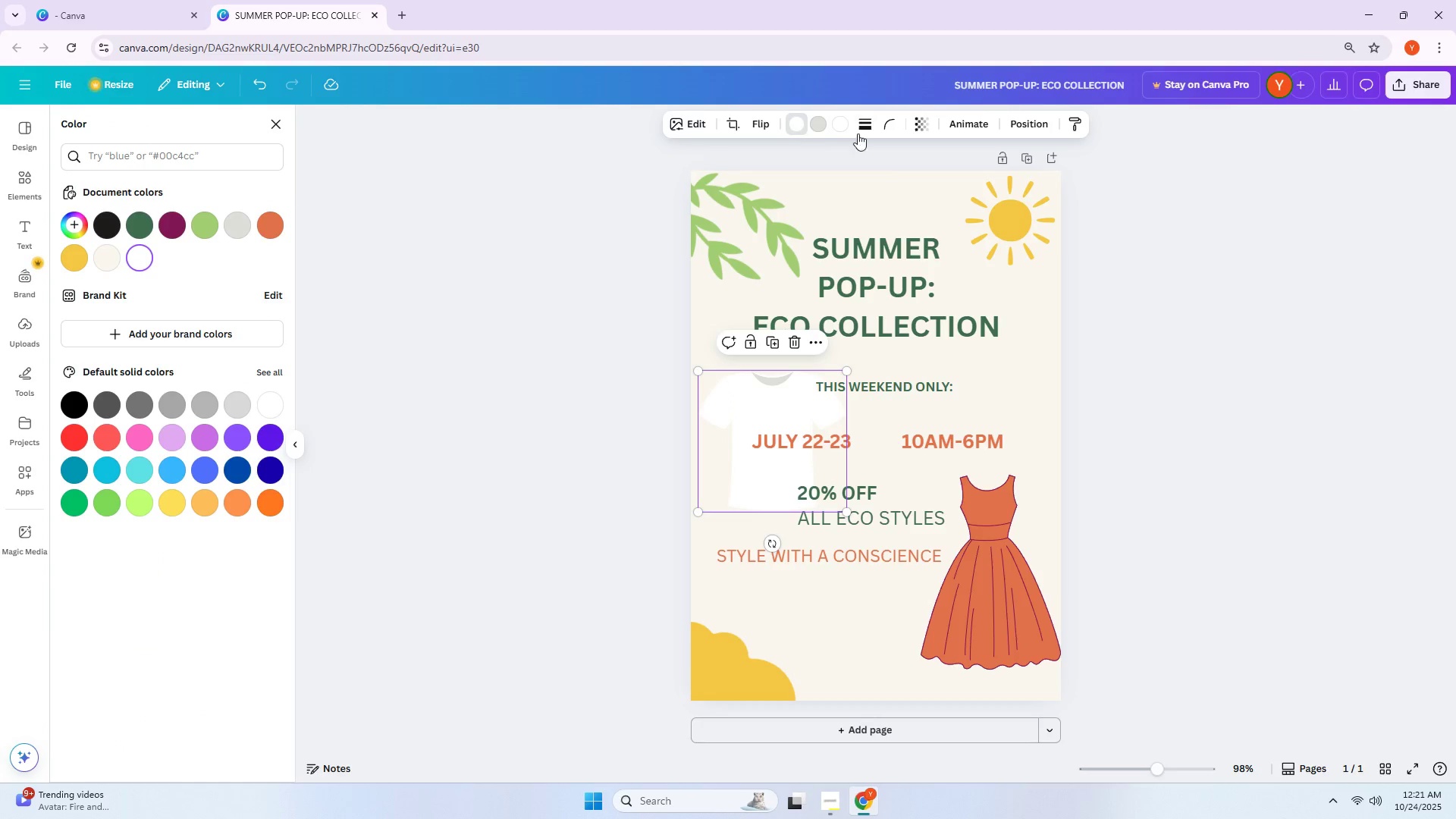 
left_click([845, 127])
 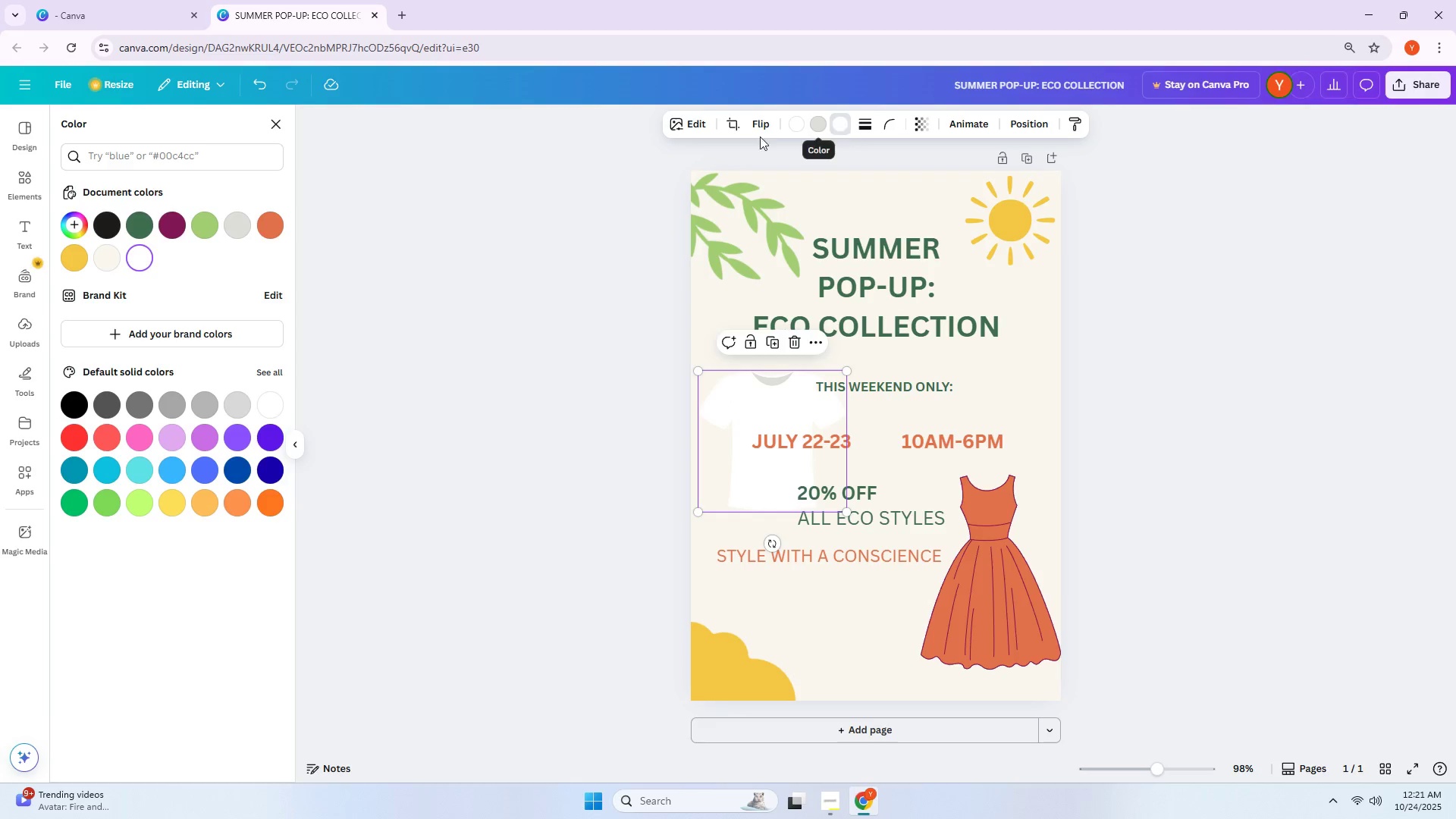 
left_click([280, 228])
 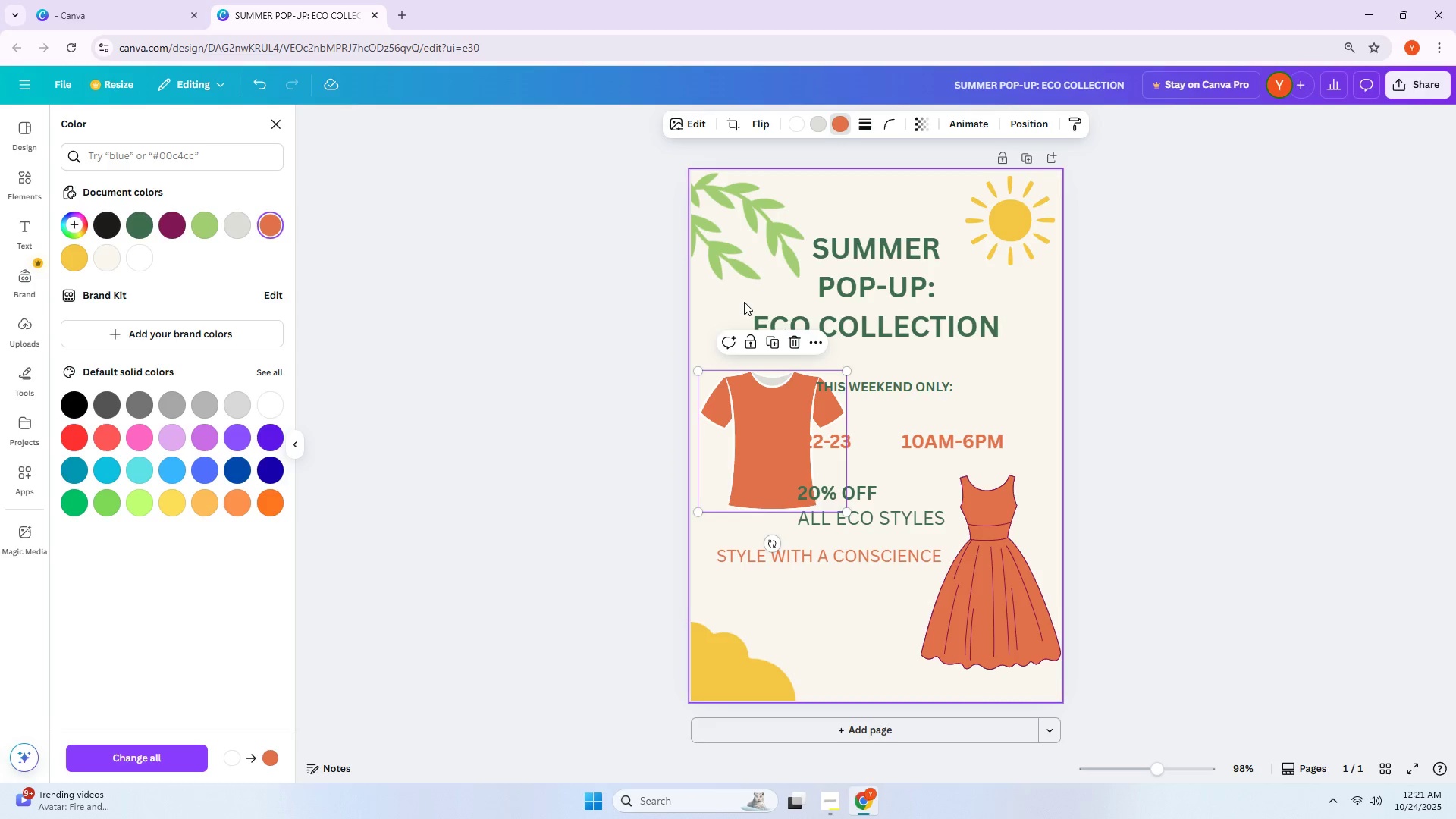 
left_click([821, 133])
 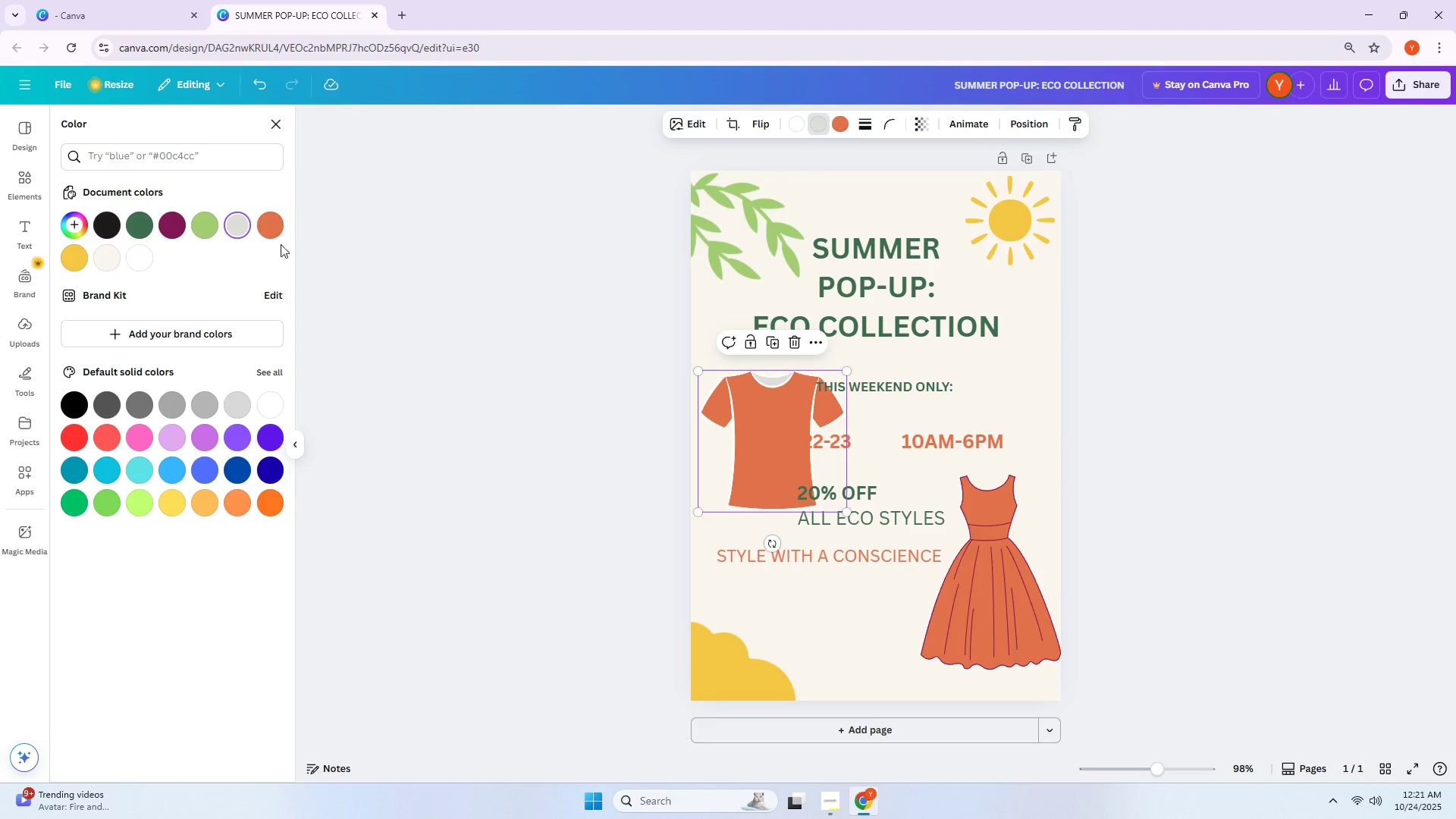 
left_click([267, 233])
 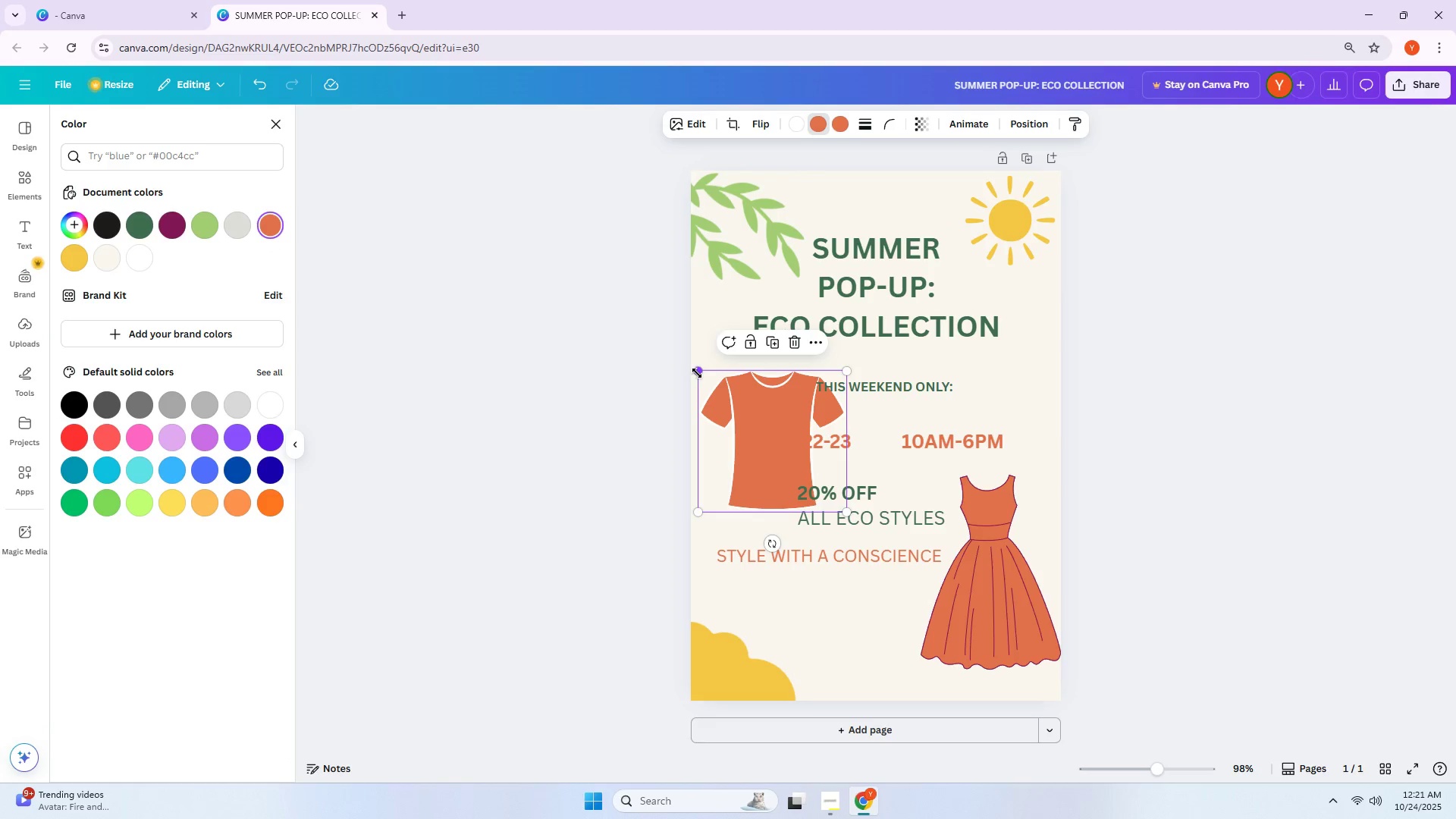 
left_click([800, 126])
 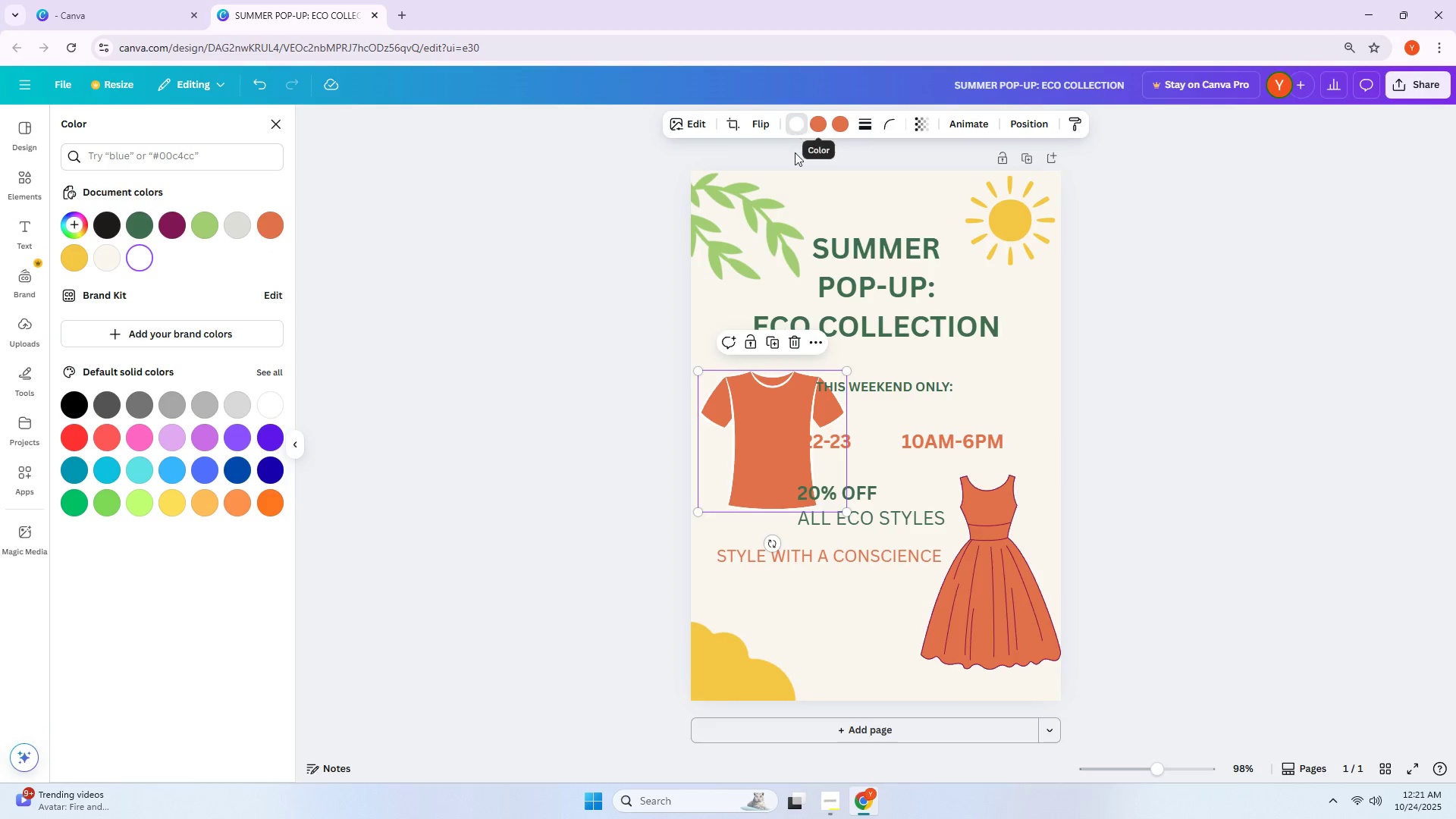 
left_click_drag(start_coordinate=[698, 369], to_coordinate=[786, 448])
 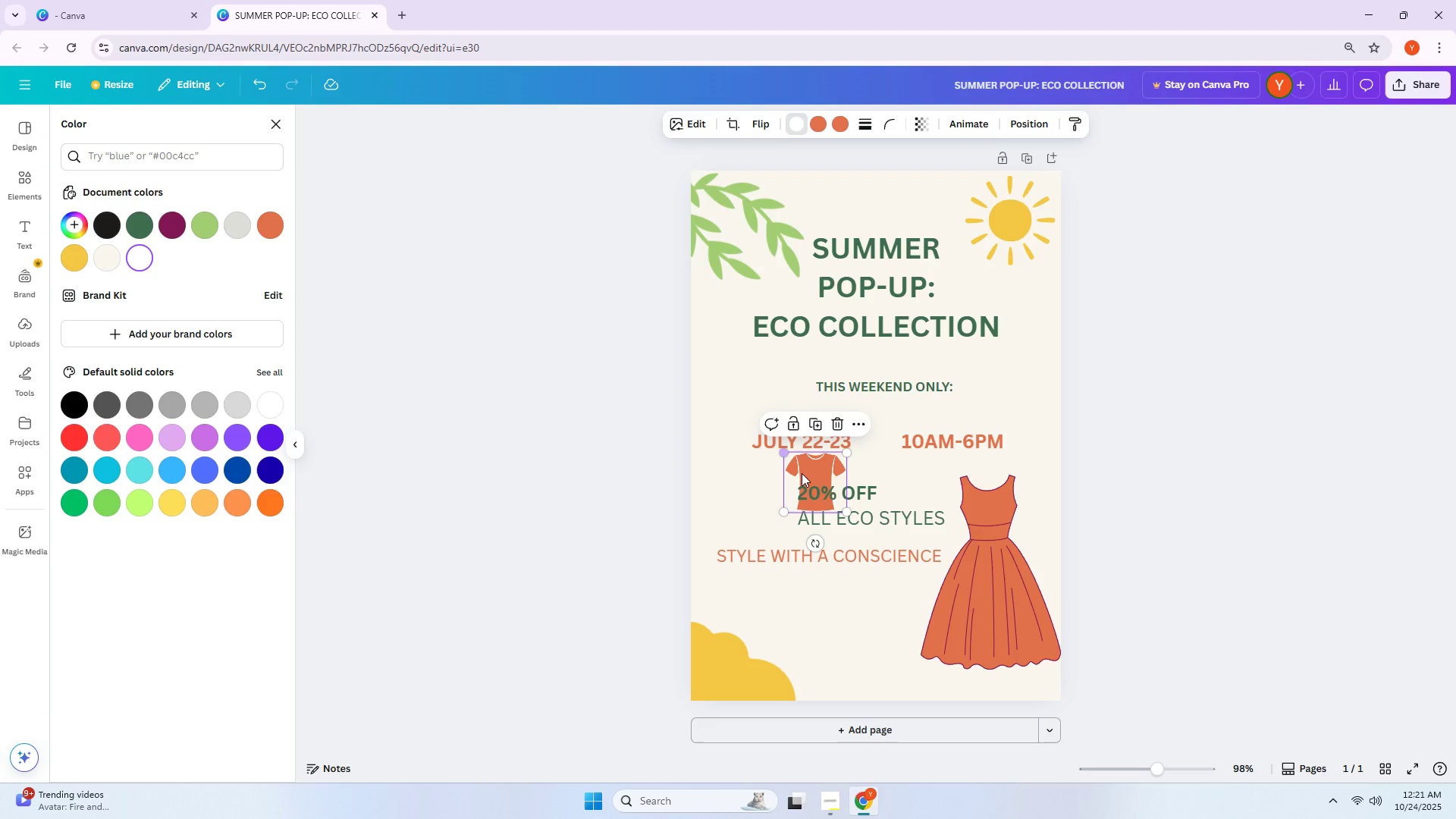 
left_click_drag(start_coordinate=[809, 473], to_coordinate=[728, 464])
 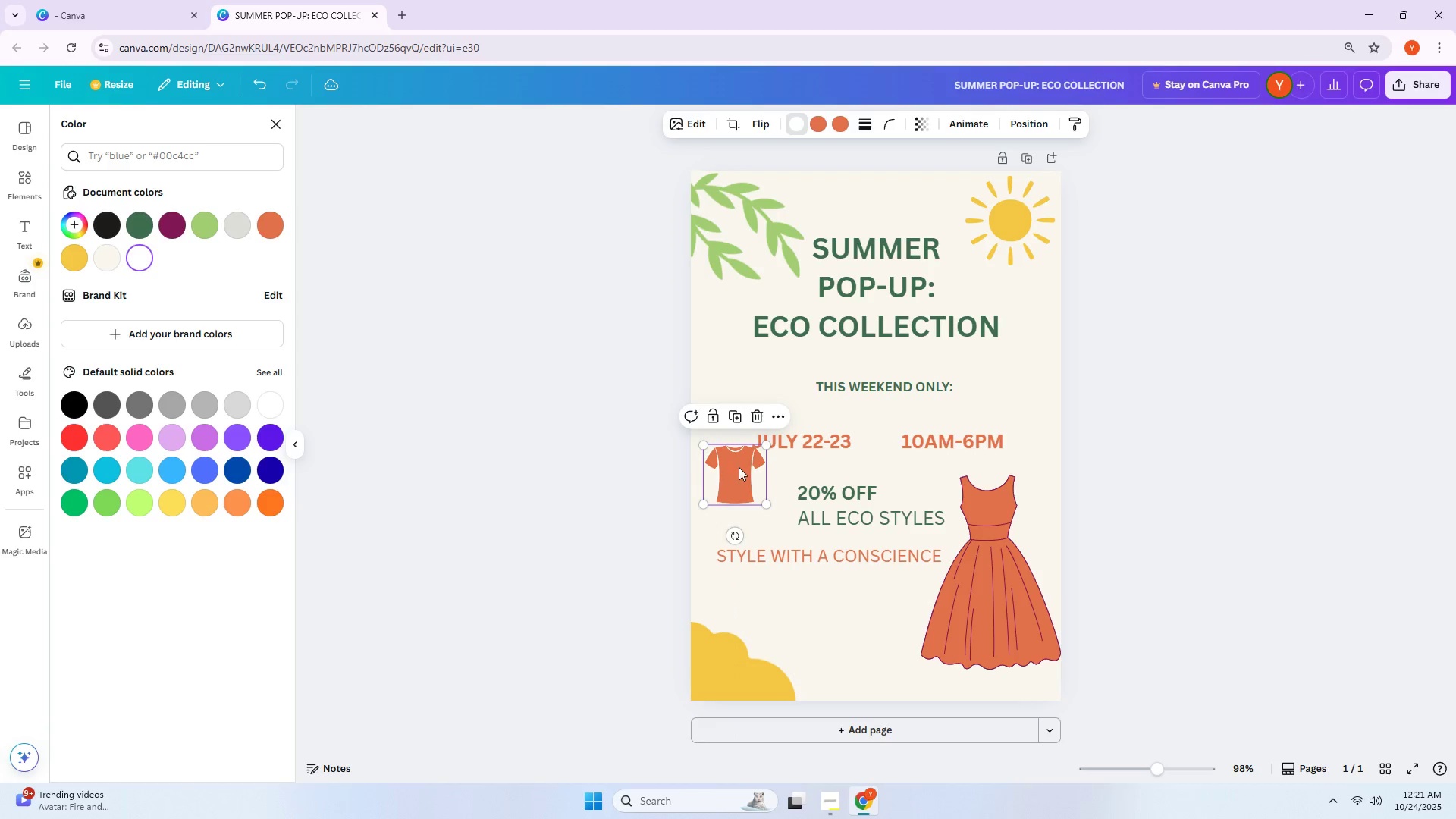 
left_click_drag(start_coordinate=[739, 469], to_coordinate=[738, 475])
 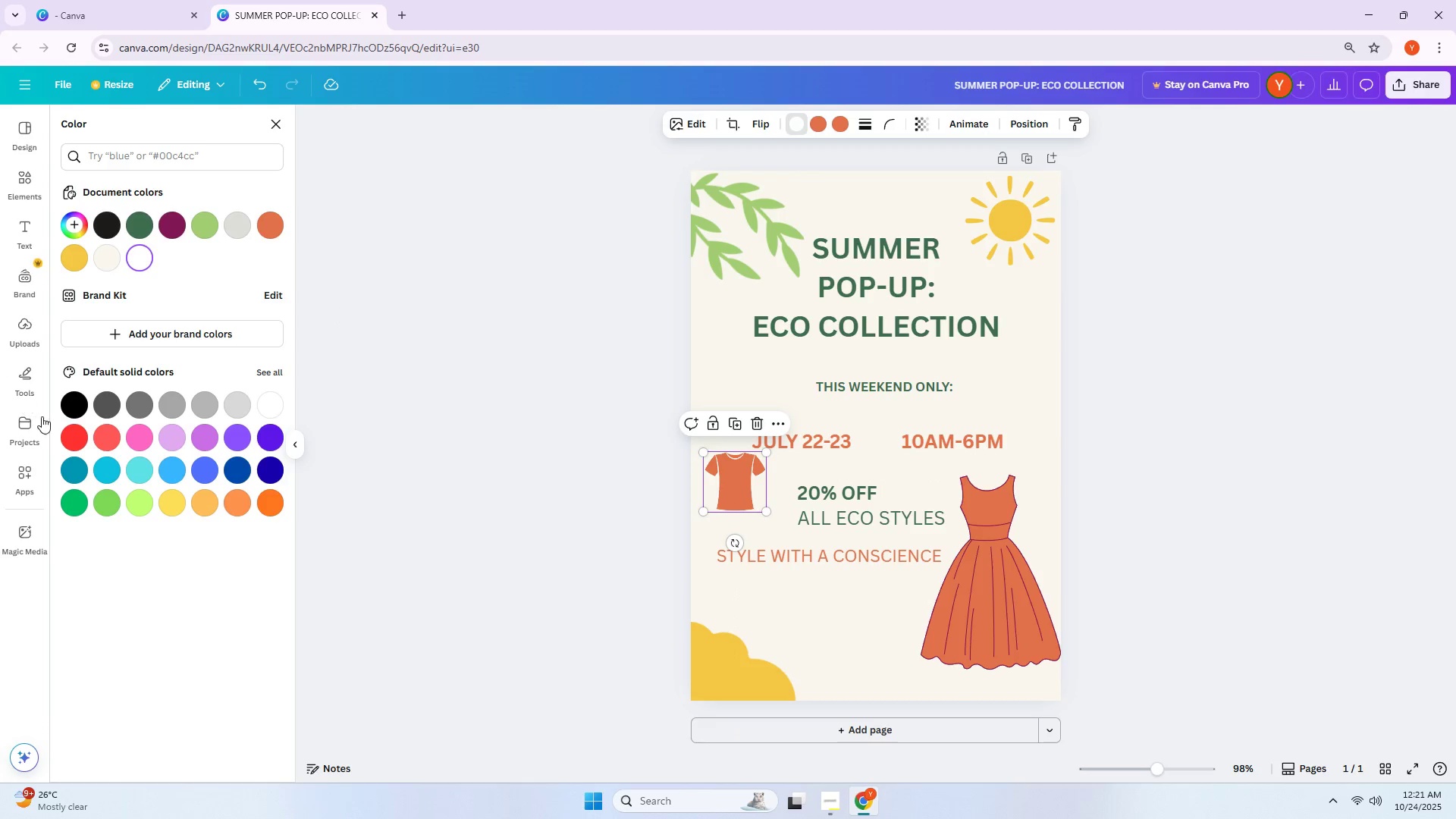 
left_click([37, 378])
 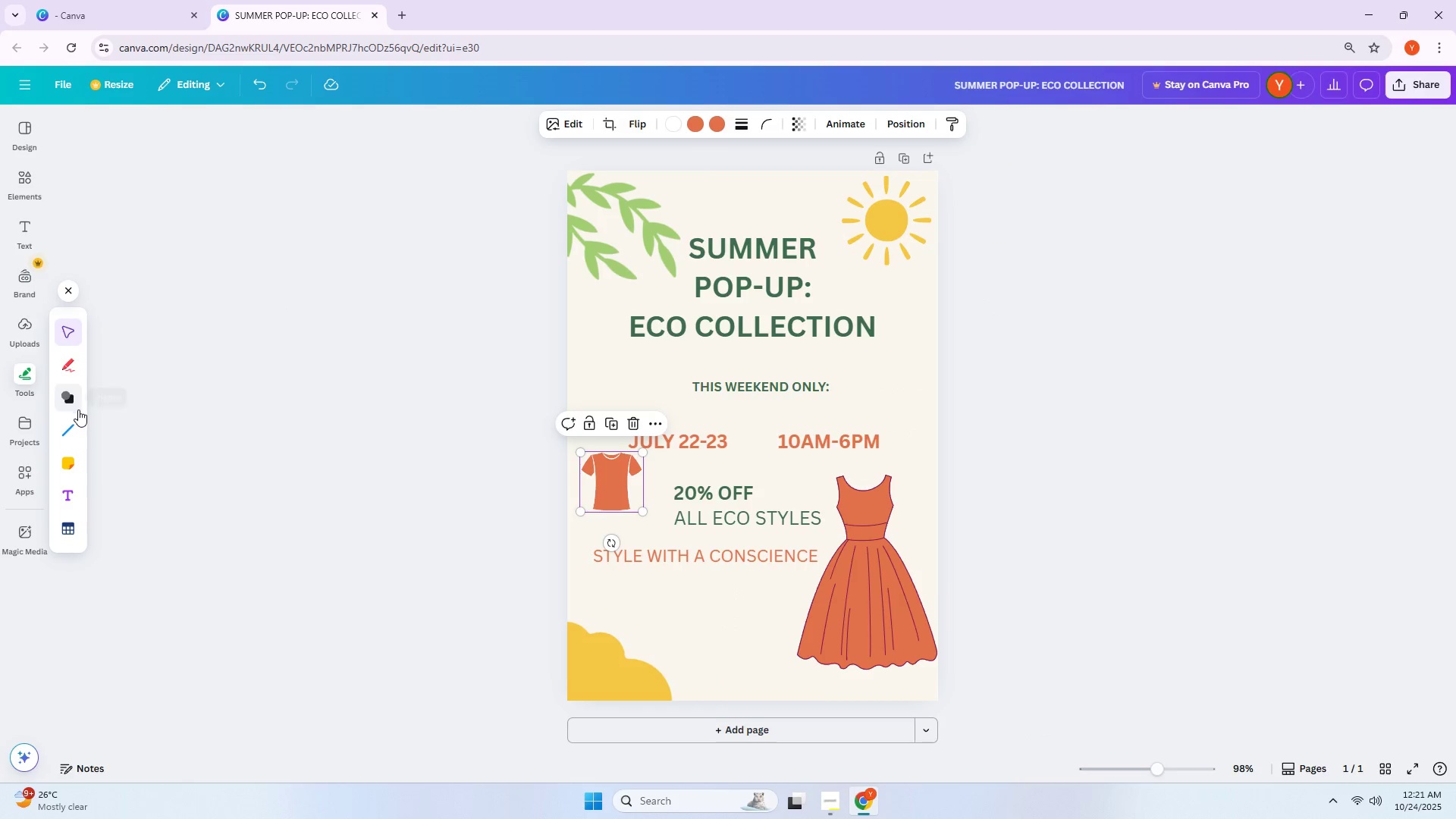 
left_click([70, 402])
 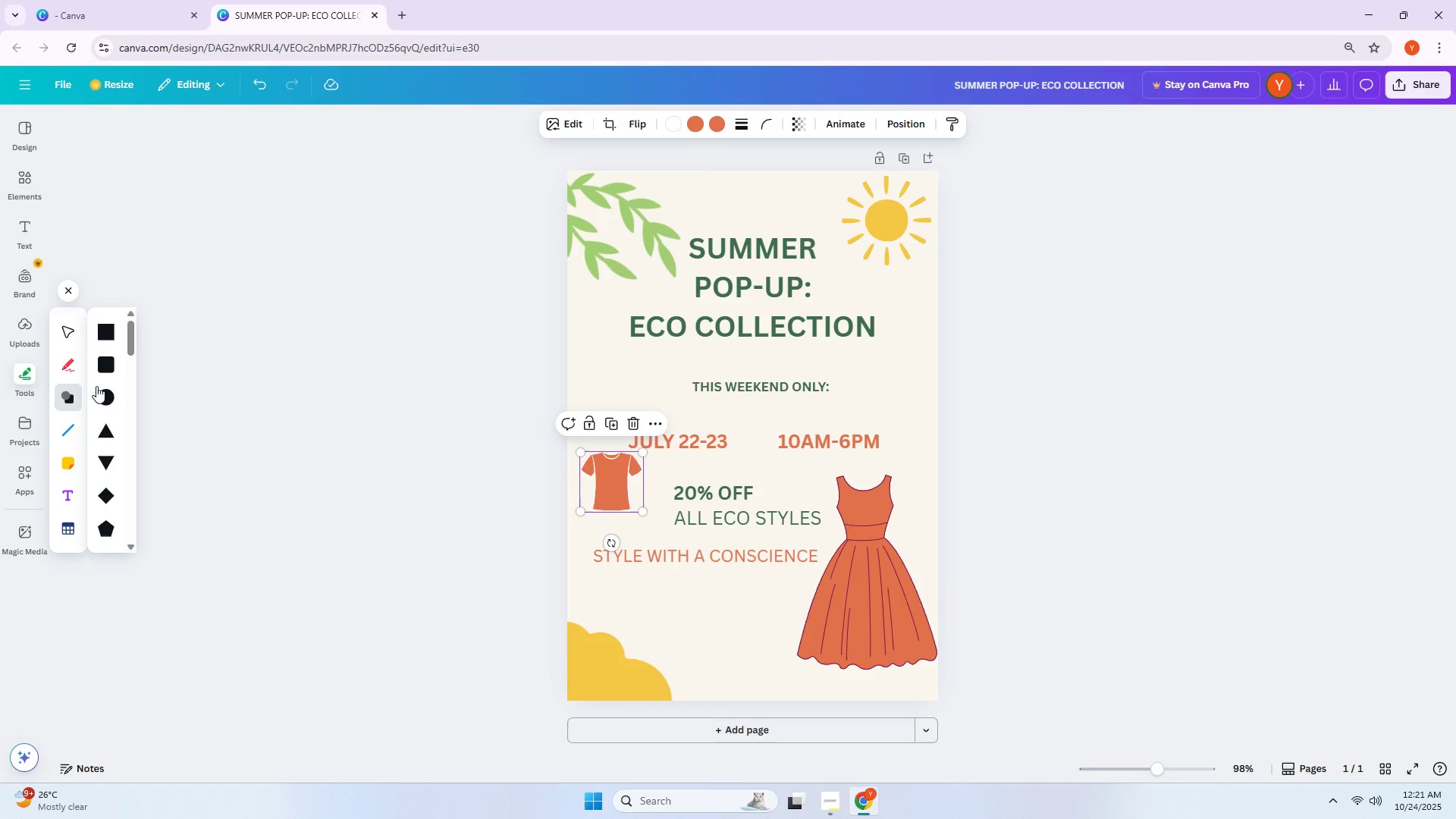 
left_click([108, 394])
 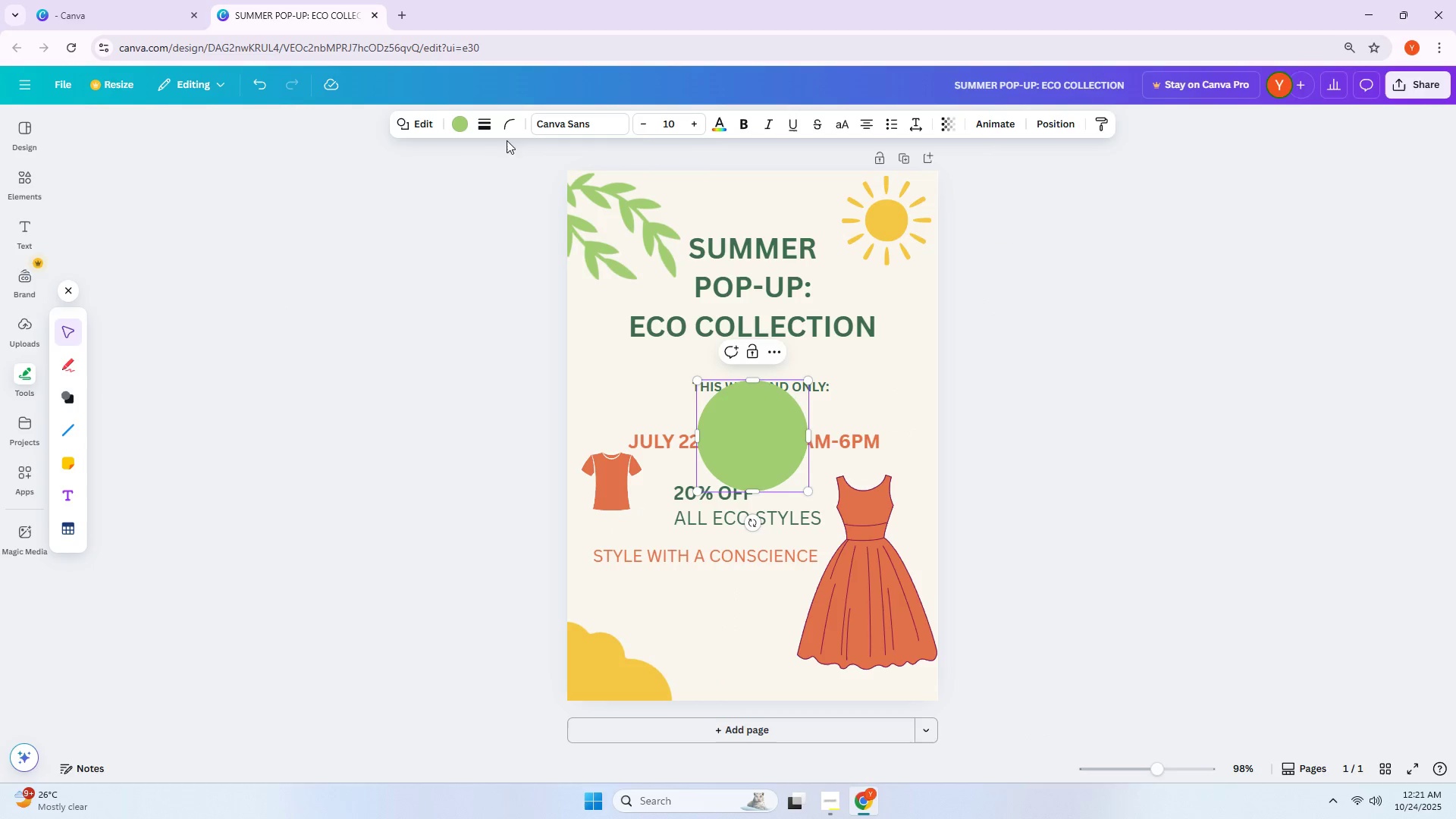 
left_click([462, 131])
 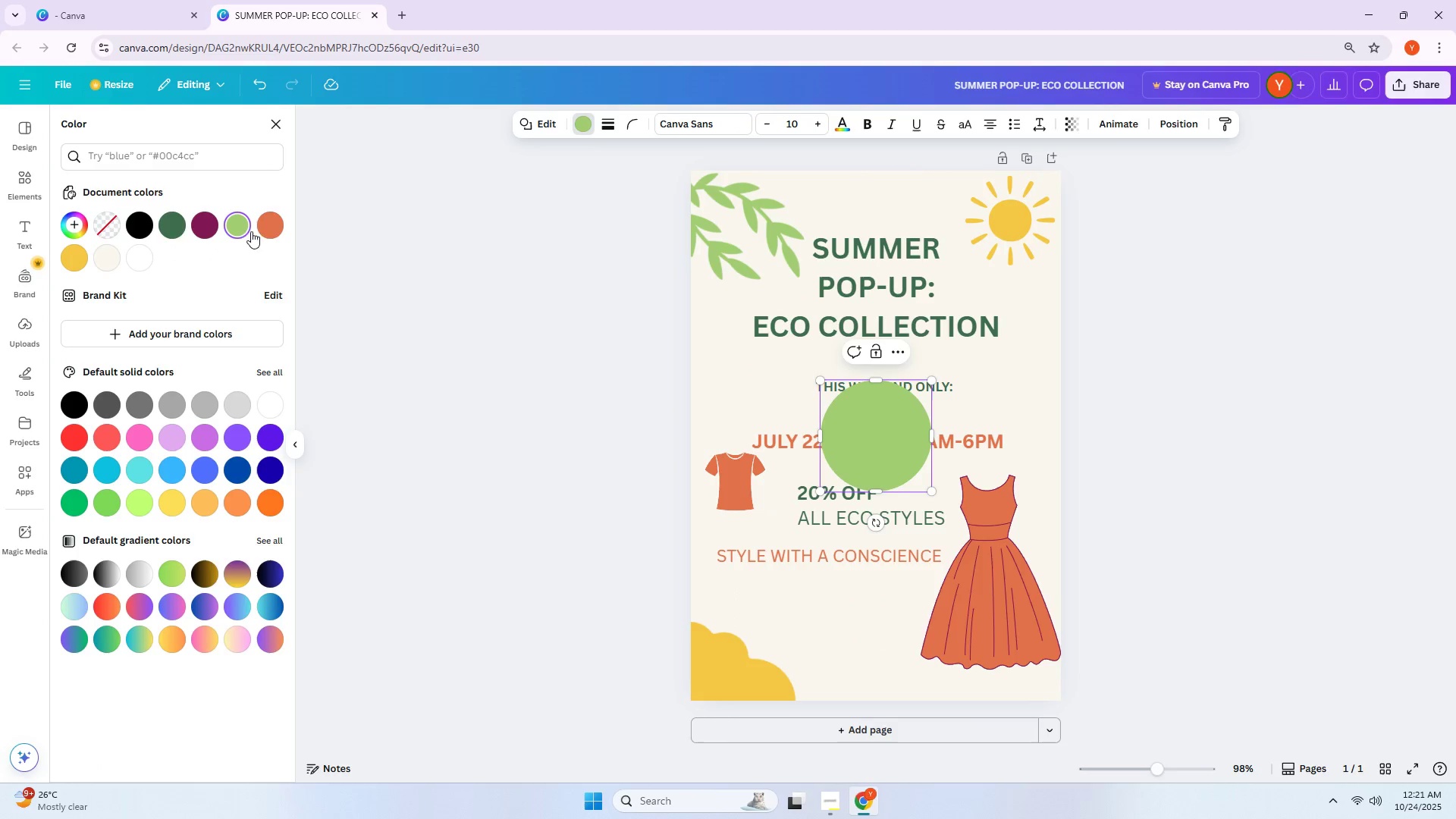 
left_click([270, 225])
 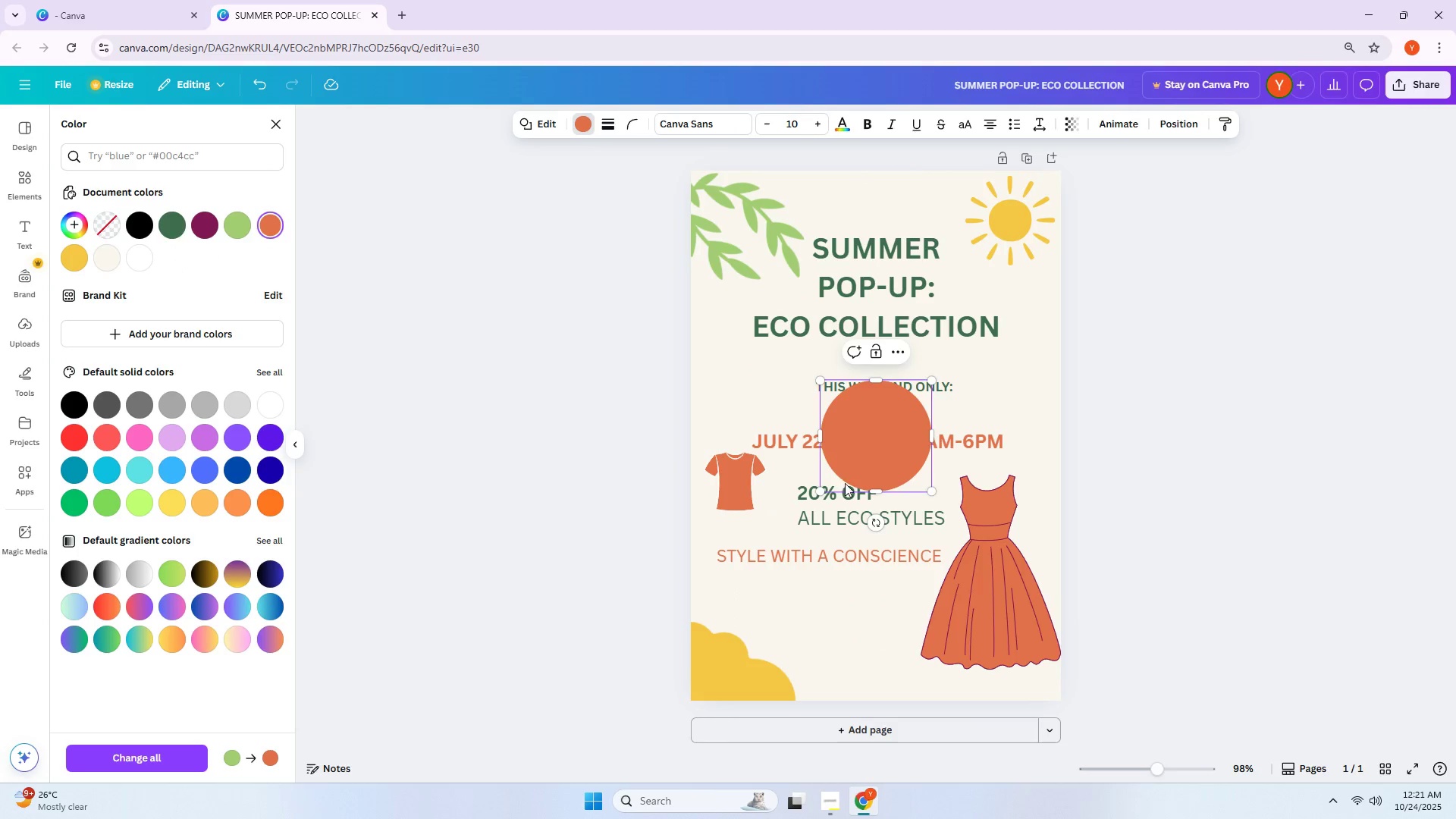 
left_click_drag(start_coordinate=[867, 460], to_coordinate=[743, 544])
 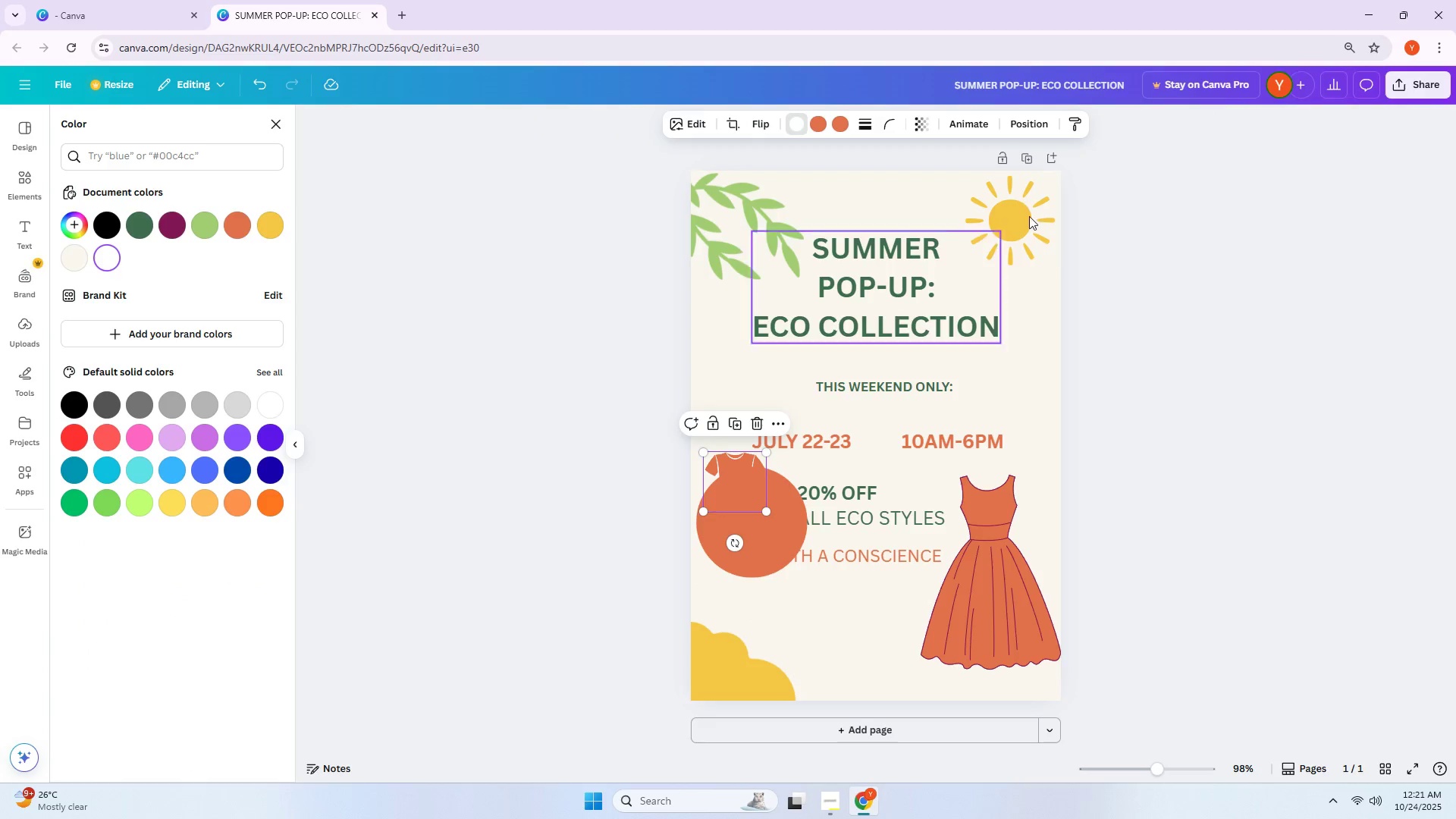 
left_click([1037, 132])
 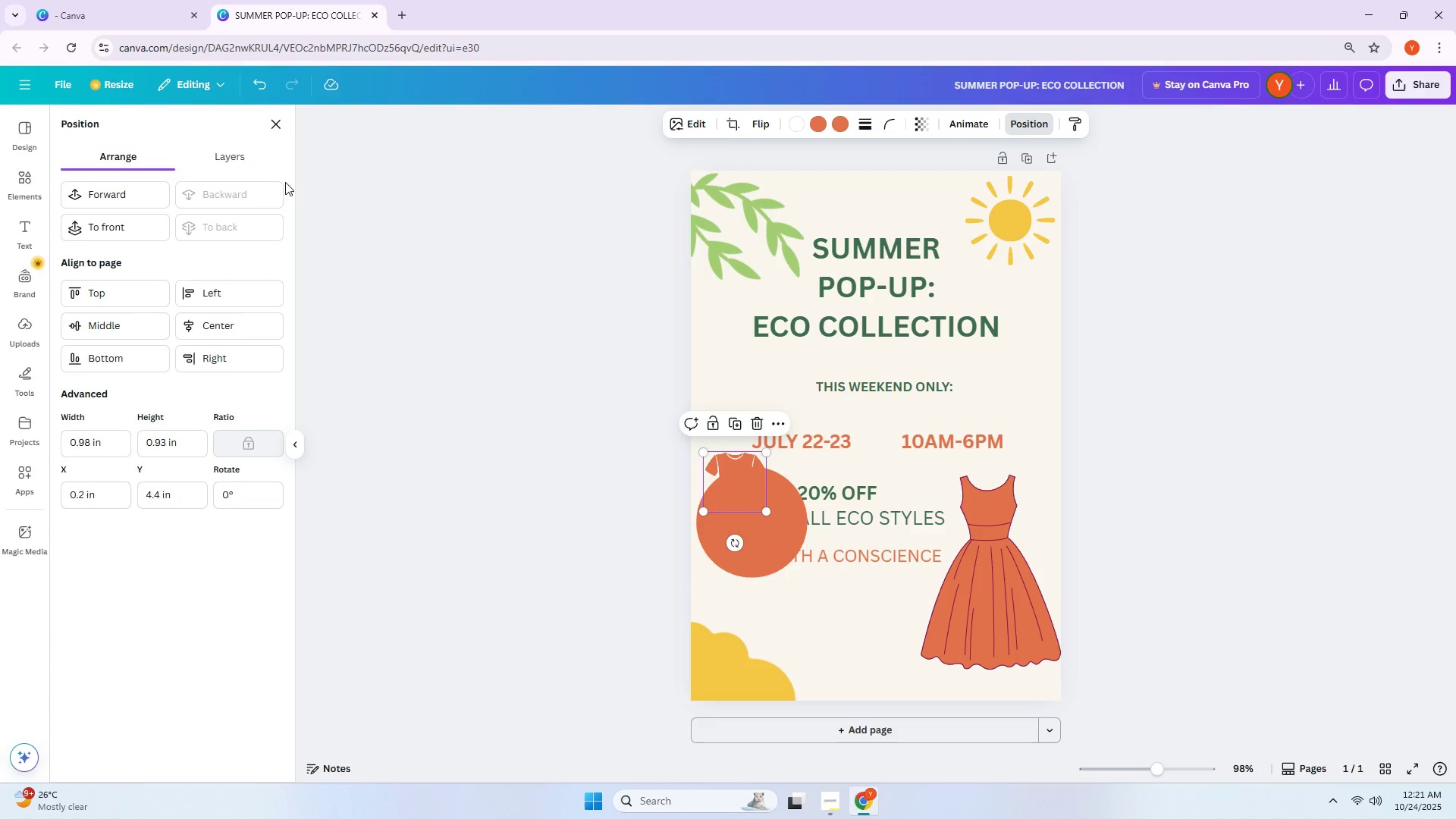 
left_click([246, 158])
 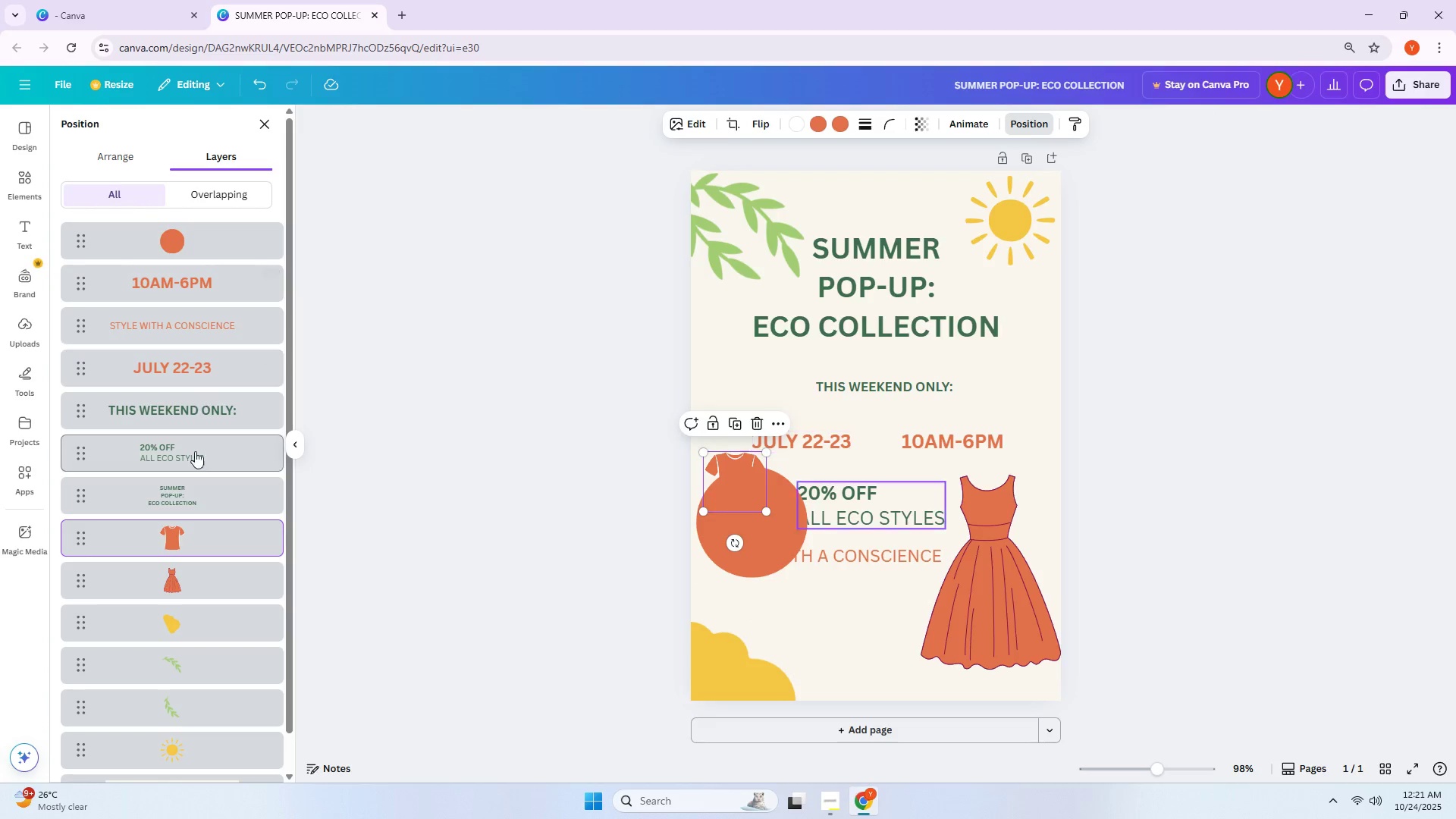 
left_click_drag(start_coordinate=[175, 533], to_coordinate=[203, 230])
 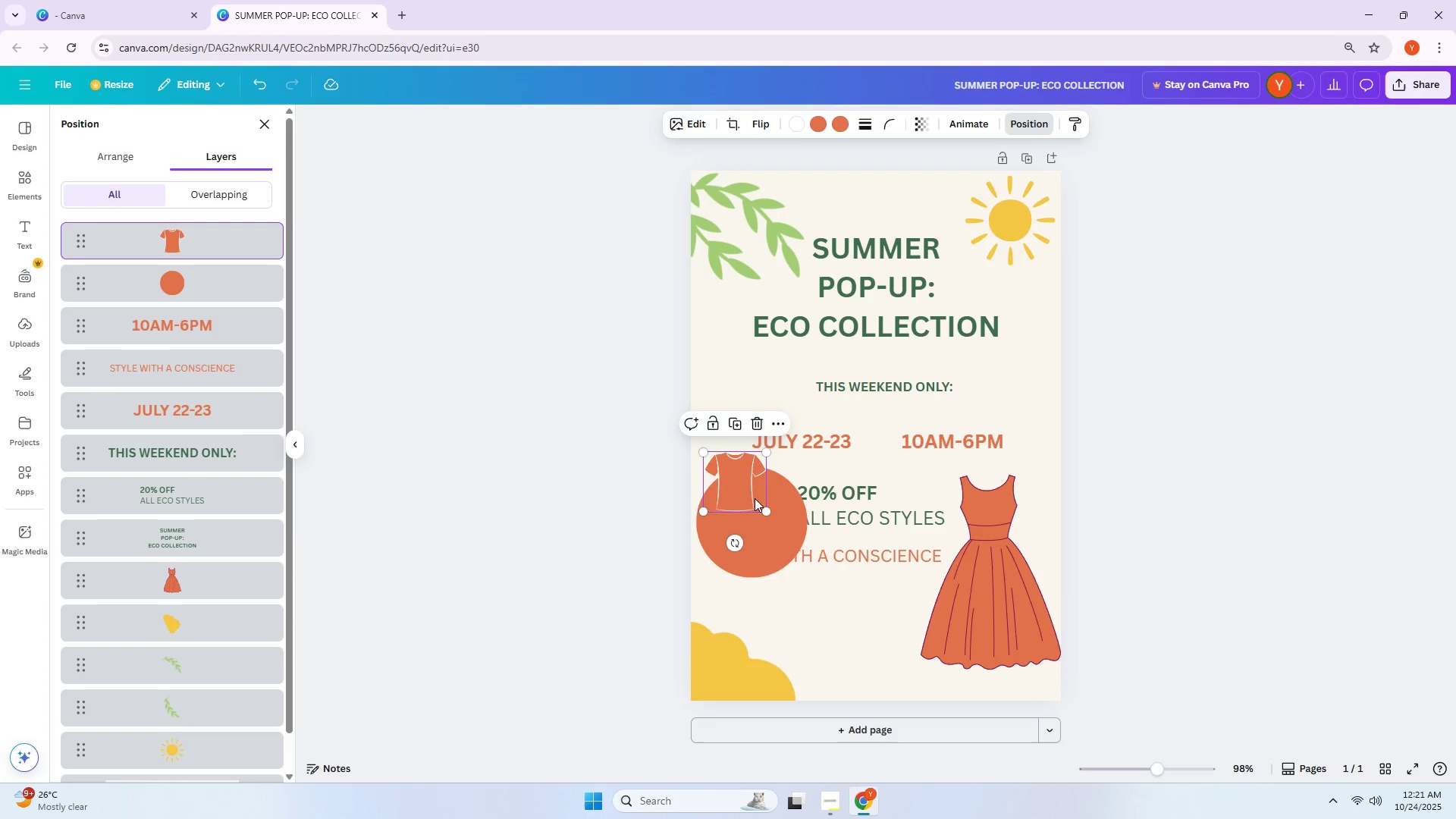 
left_click_drag(start_coordinate=[742, 485], to_coordinate=[752, 524])
 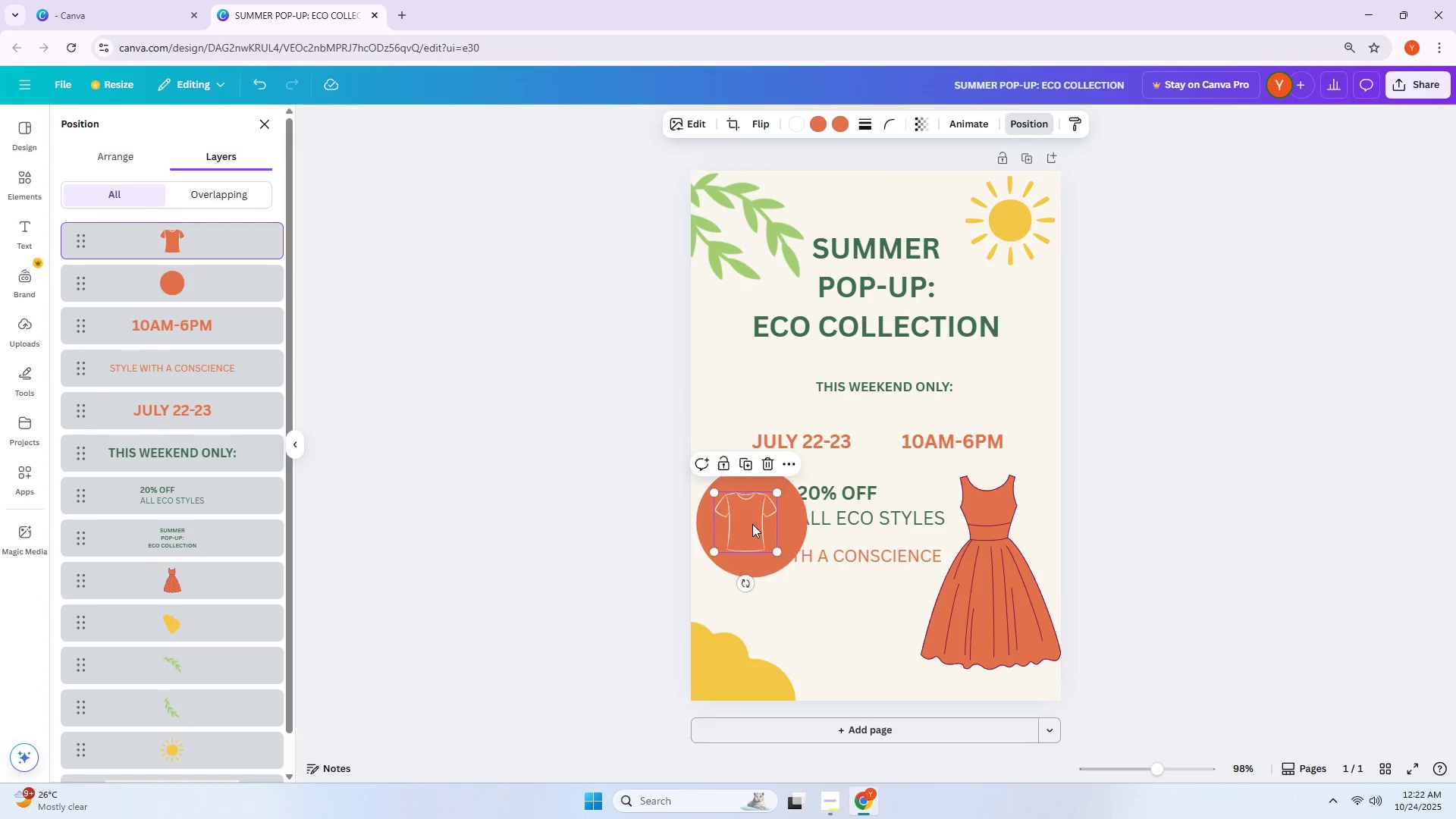 
left_click([752, 524])
 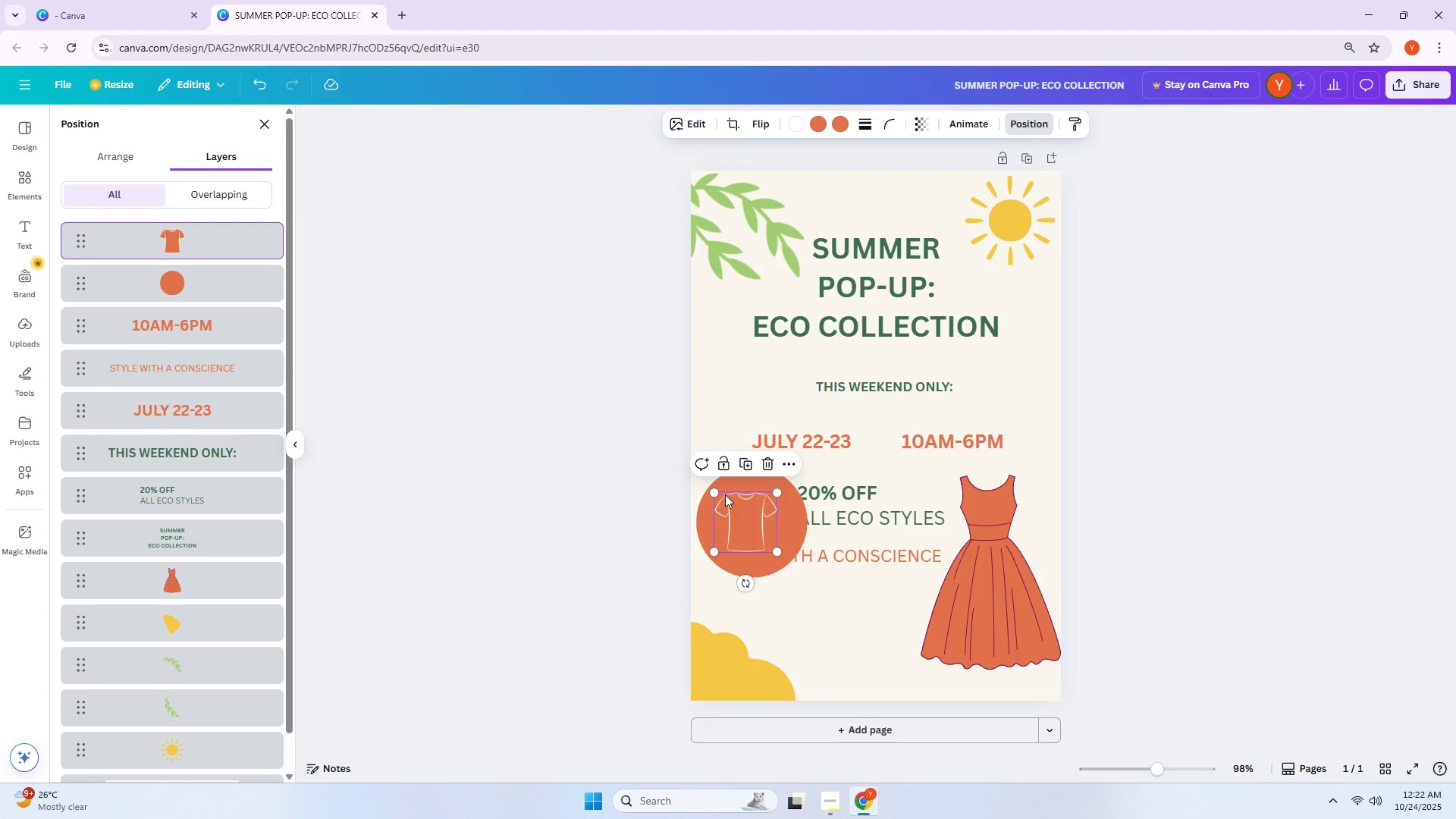 
left_click_drag(start_coordinate=[748, 516], to_coordinate=[754, 516])
 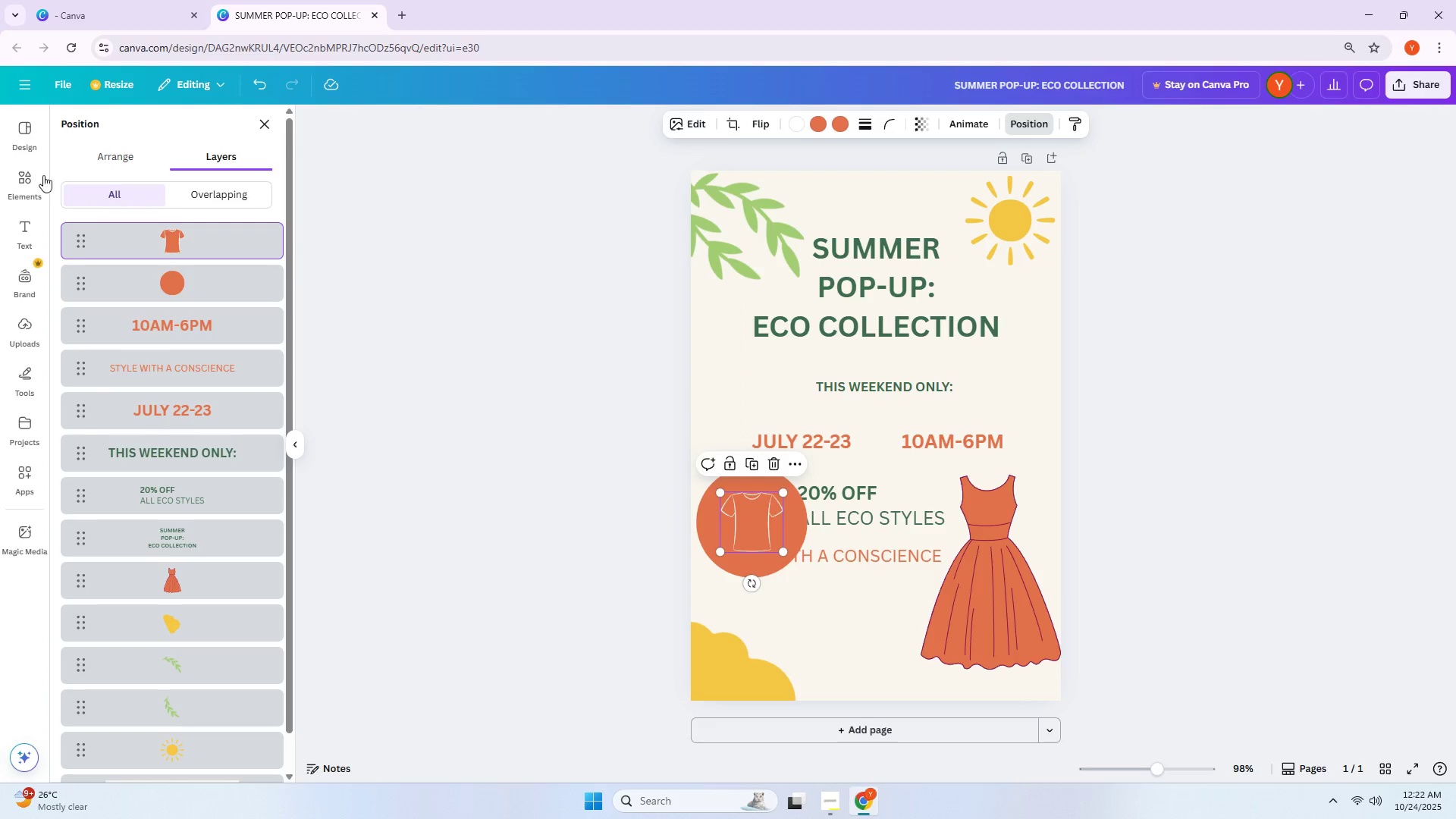 
left_click([30, 194])
 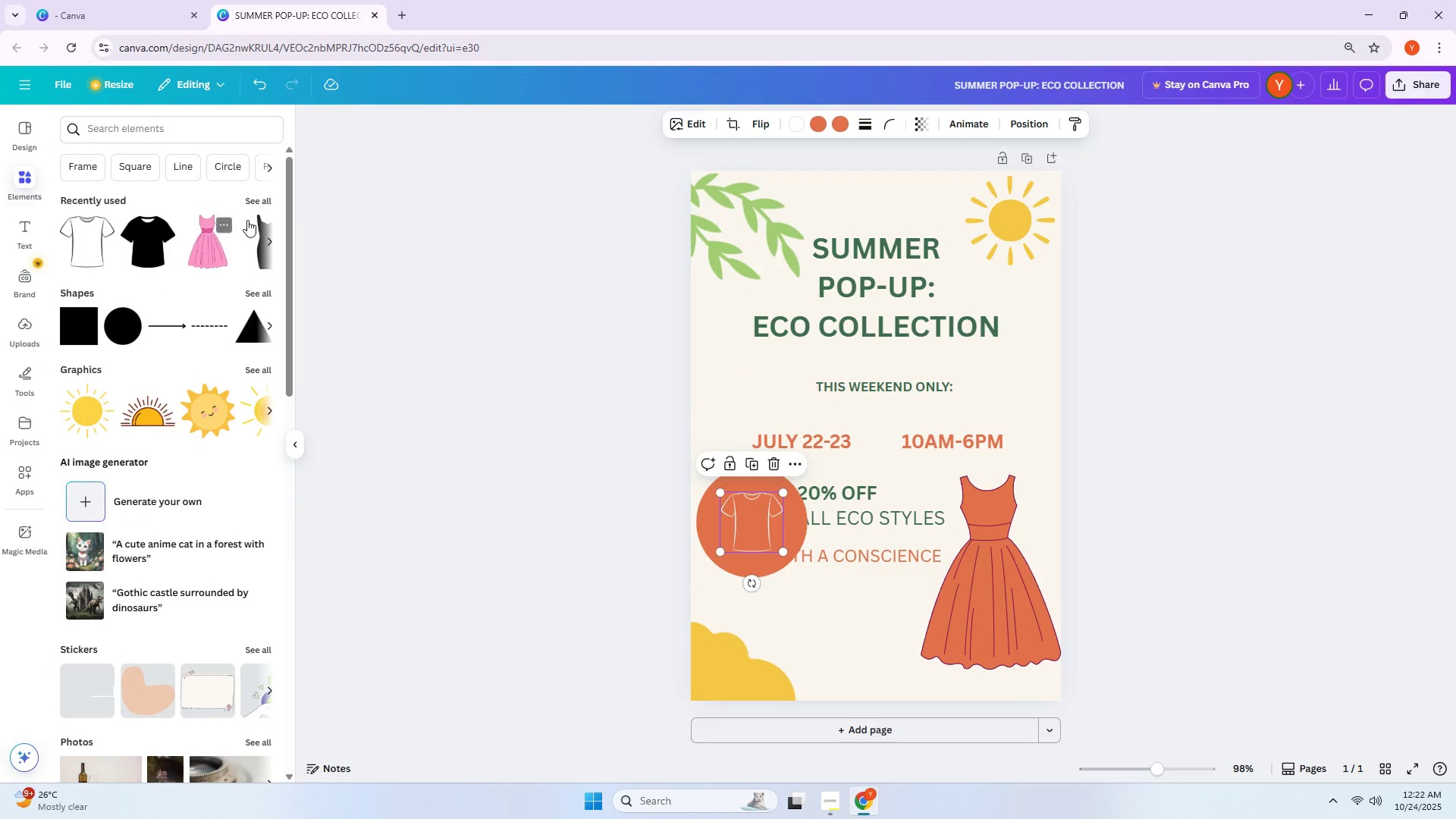 
left_click([262, 204])
 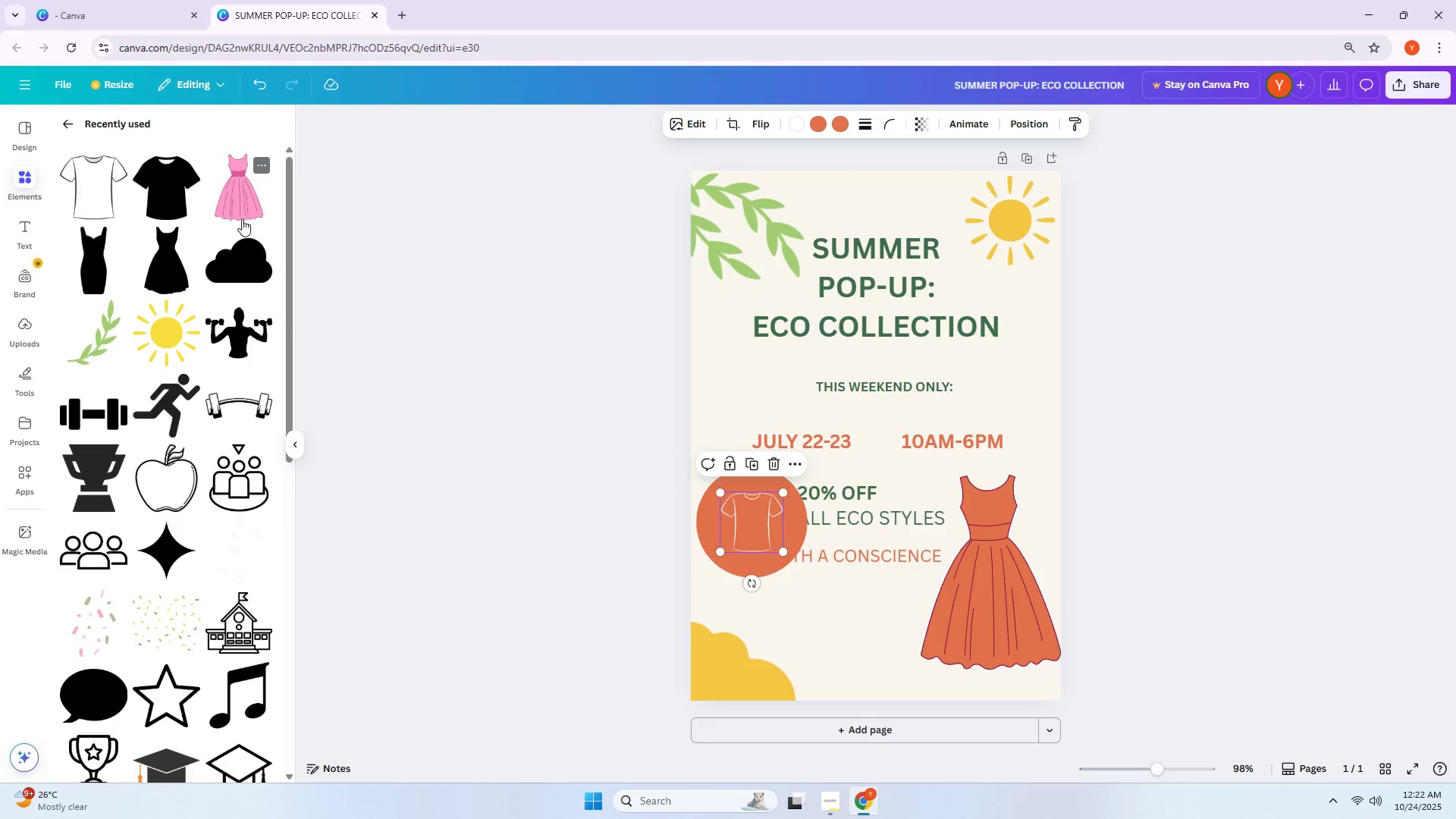 
scroll: coordinate [203, 184], scroll_direction: up, amount: 3.0
 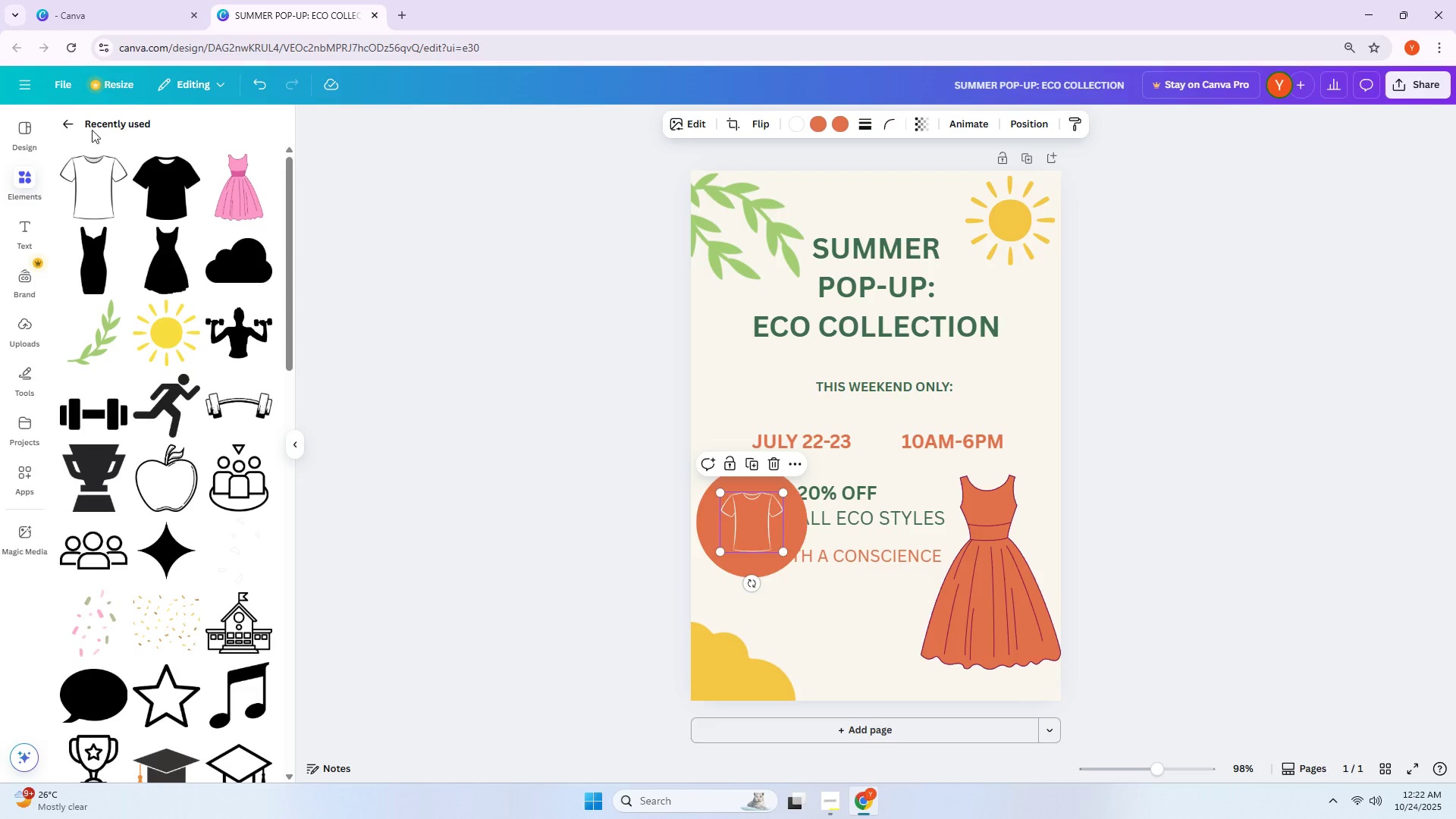 
left_click([75, 123])
 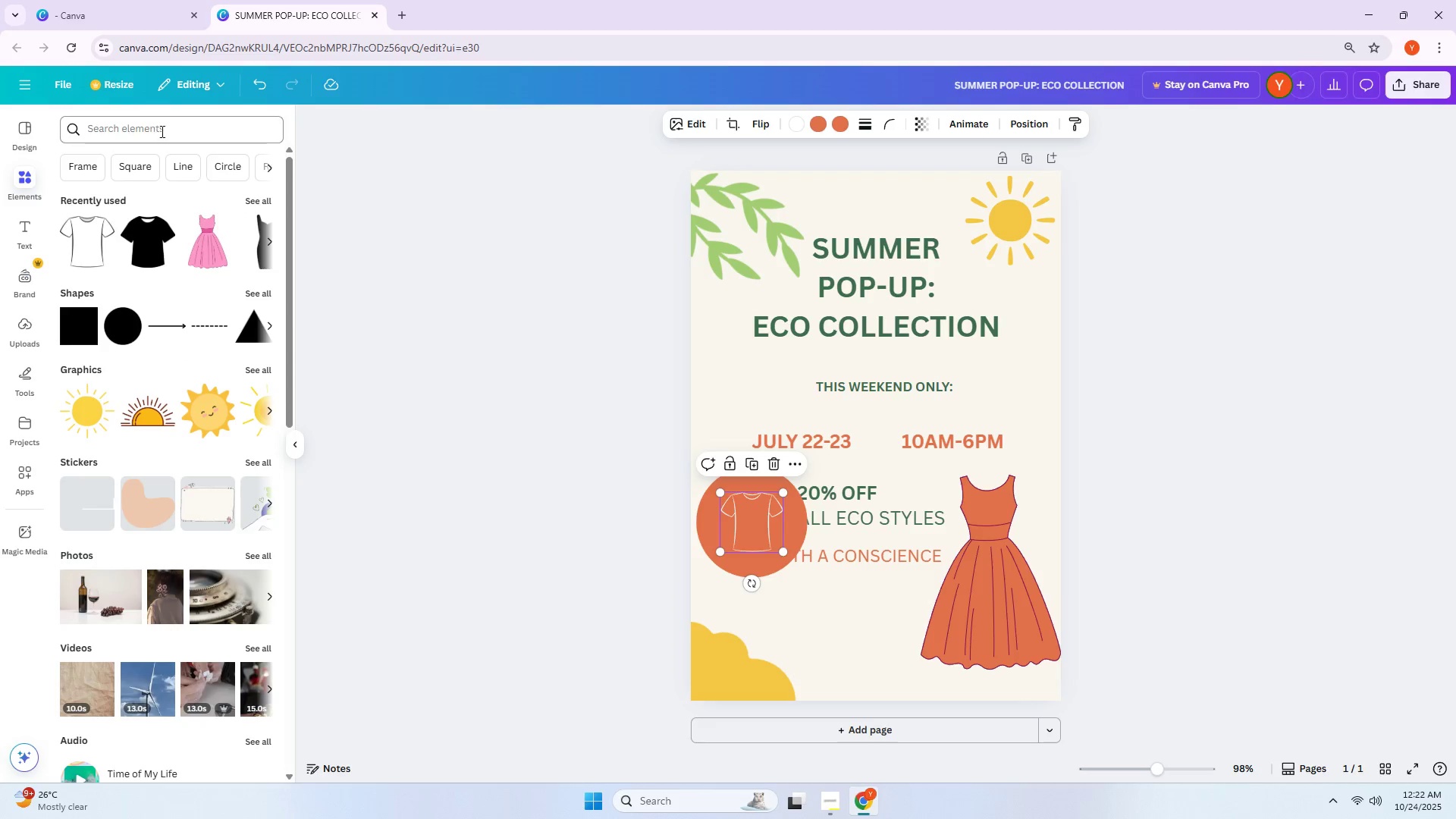 
left_click_drag(start_coordinate=[162, 132], to_coordinate=[90, 141])
 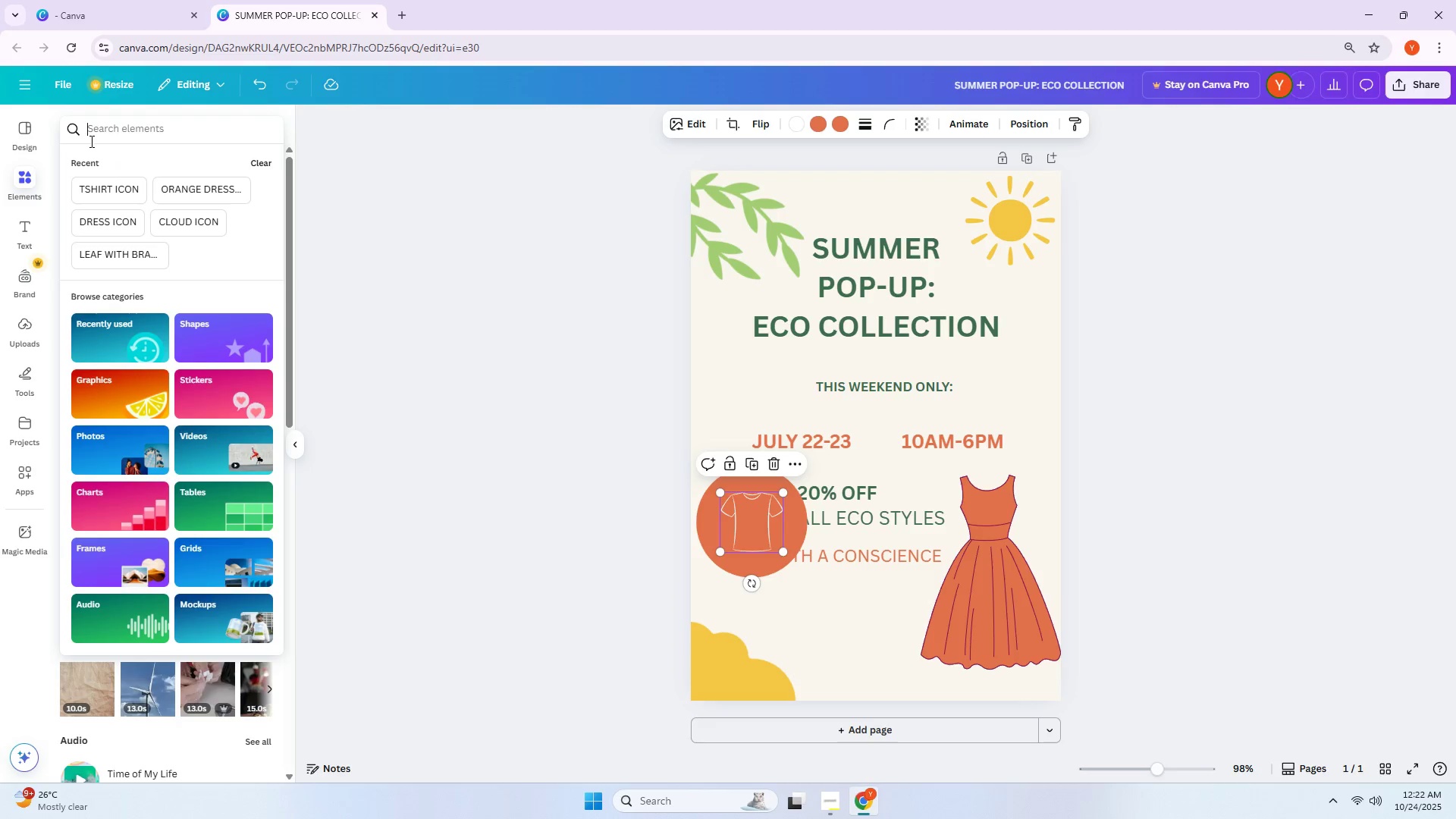 
type(S)
key(Backspace)
type(TS)
 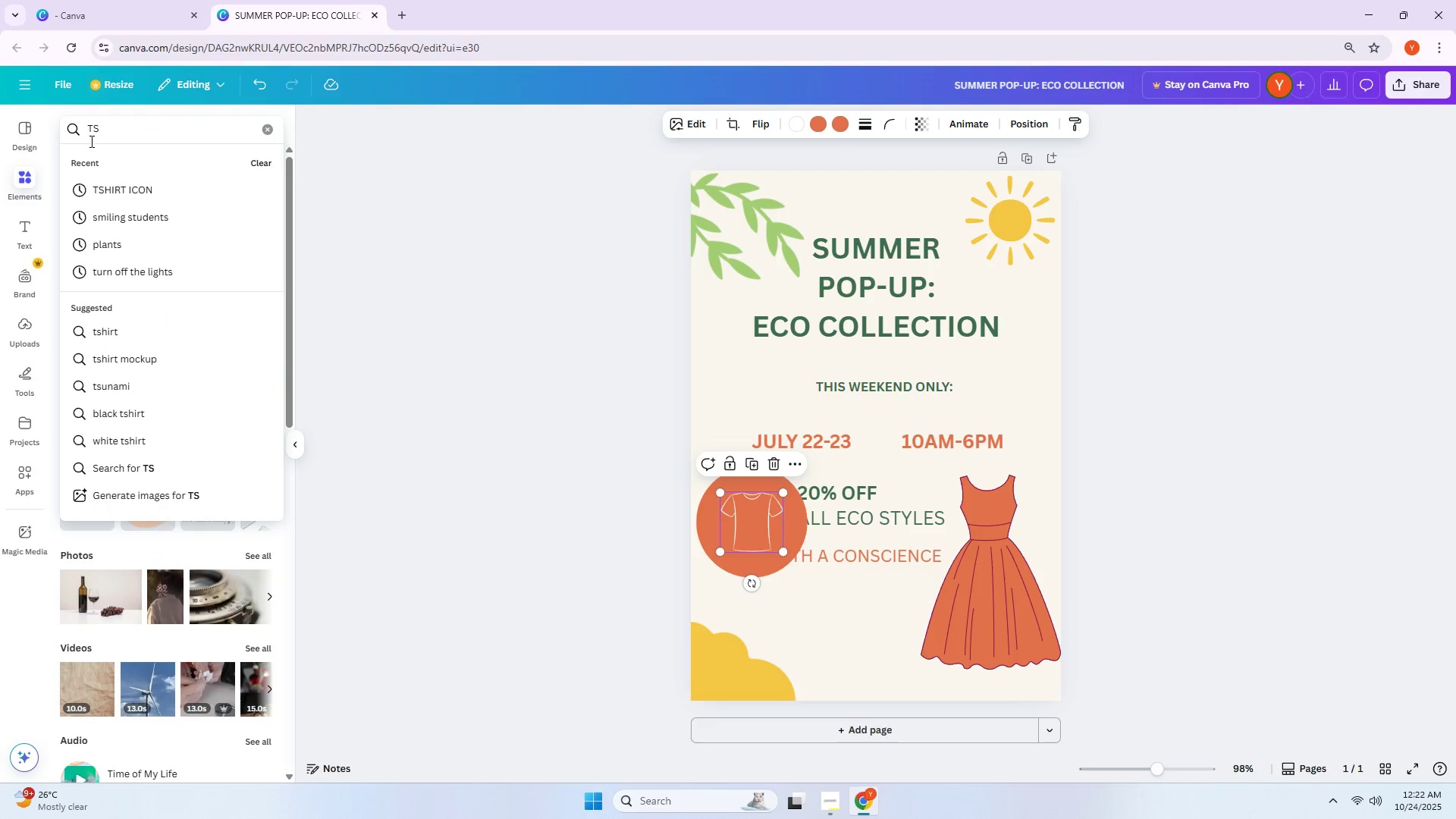 
key(ArrowDown)
 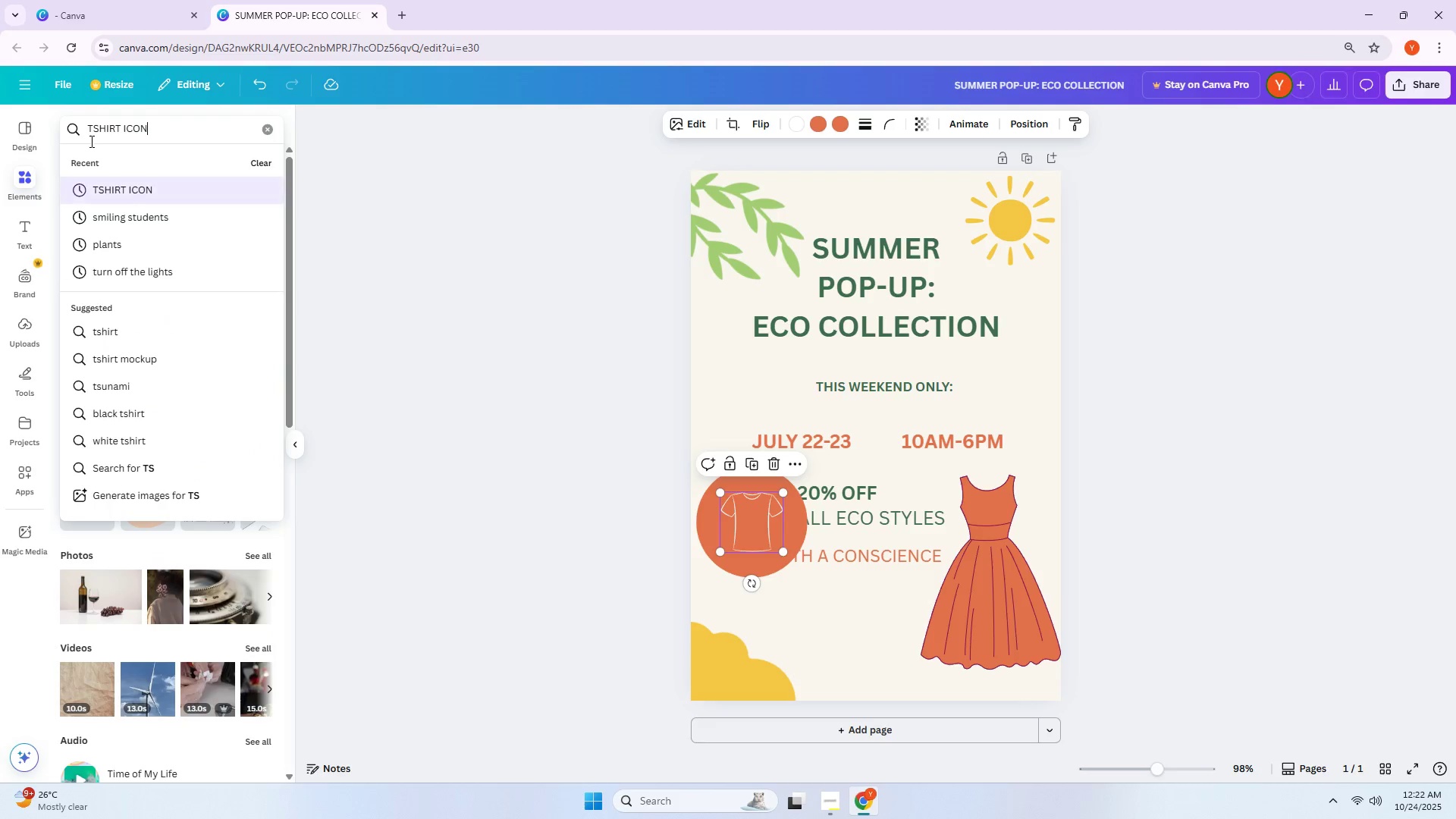 
key(Enter)
 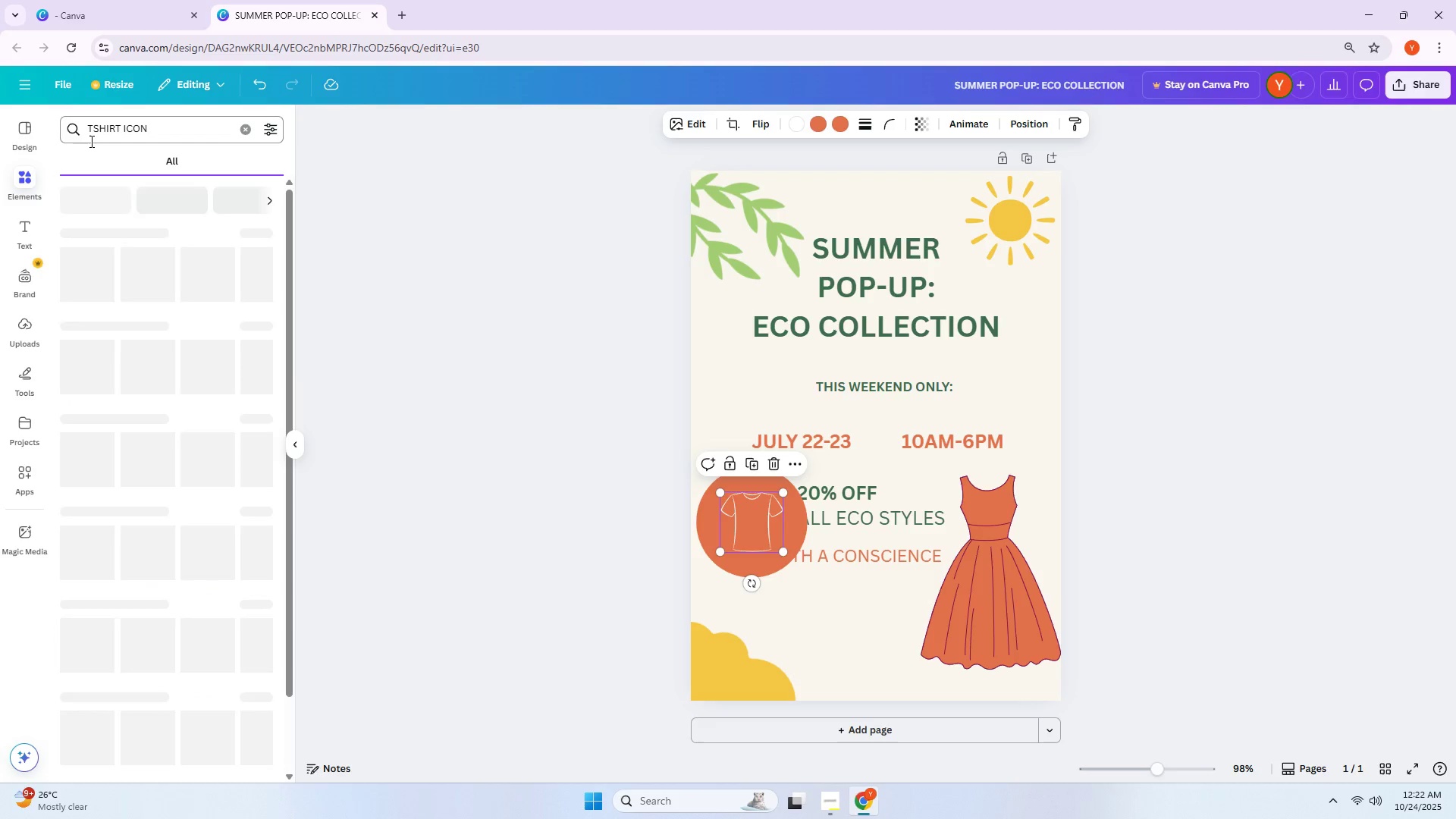 
key(CapsLock)
 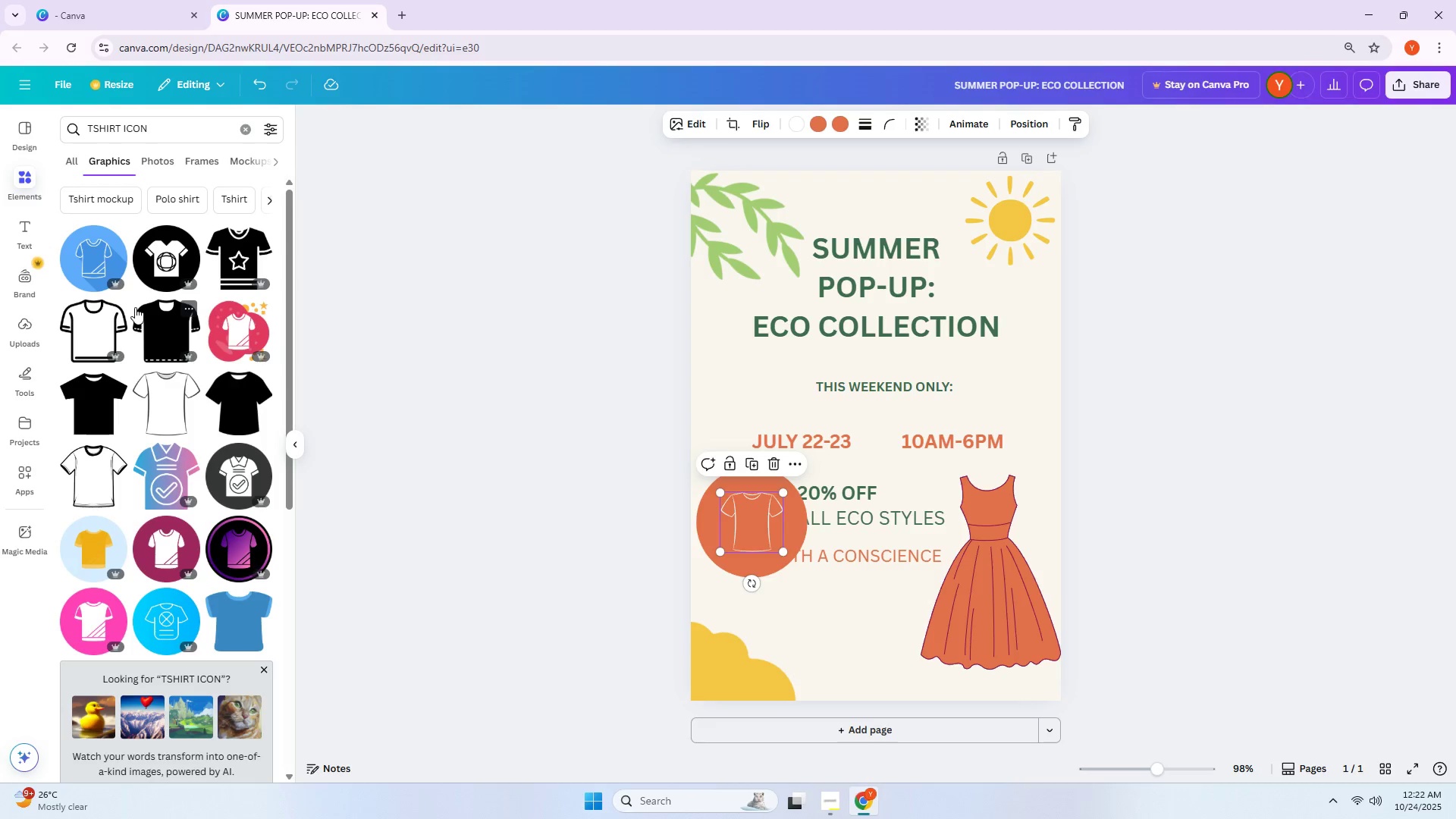 
wait(5.53)
 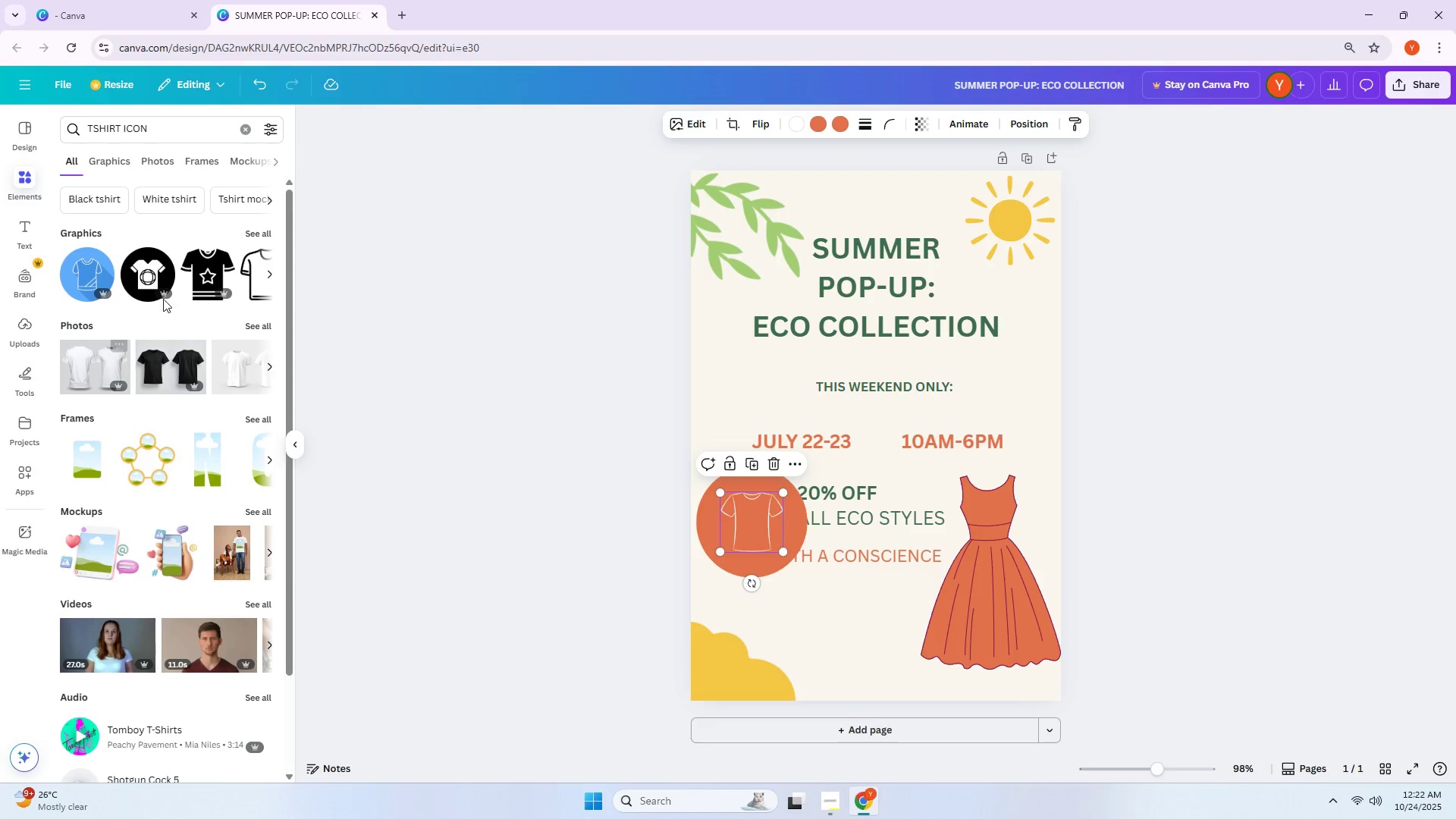 
scroll: coordinate [188, 426], scroll_direction: down, amount: 16.0
 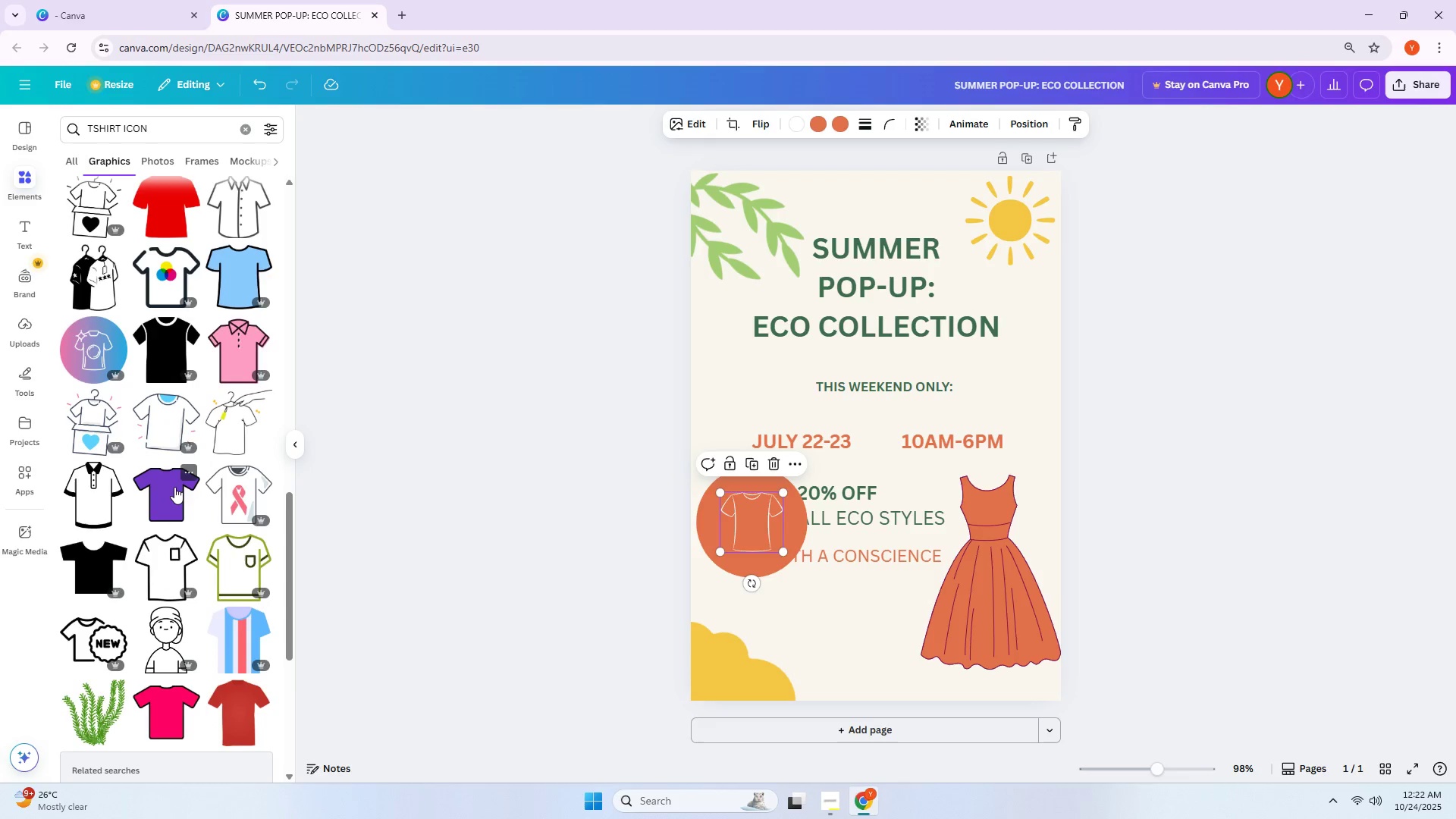 
left_click([174, 487])
 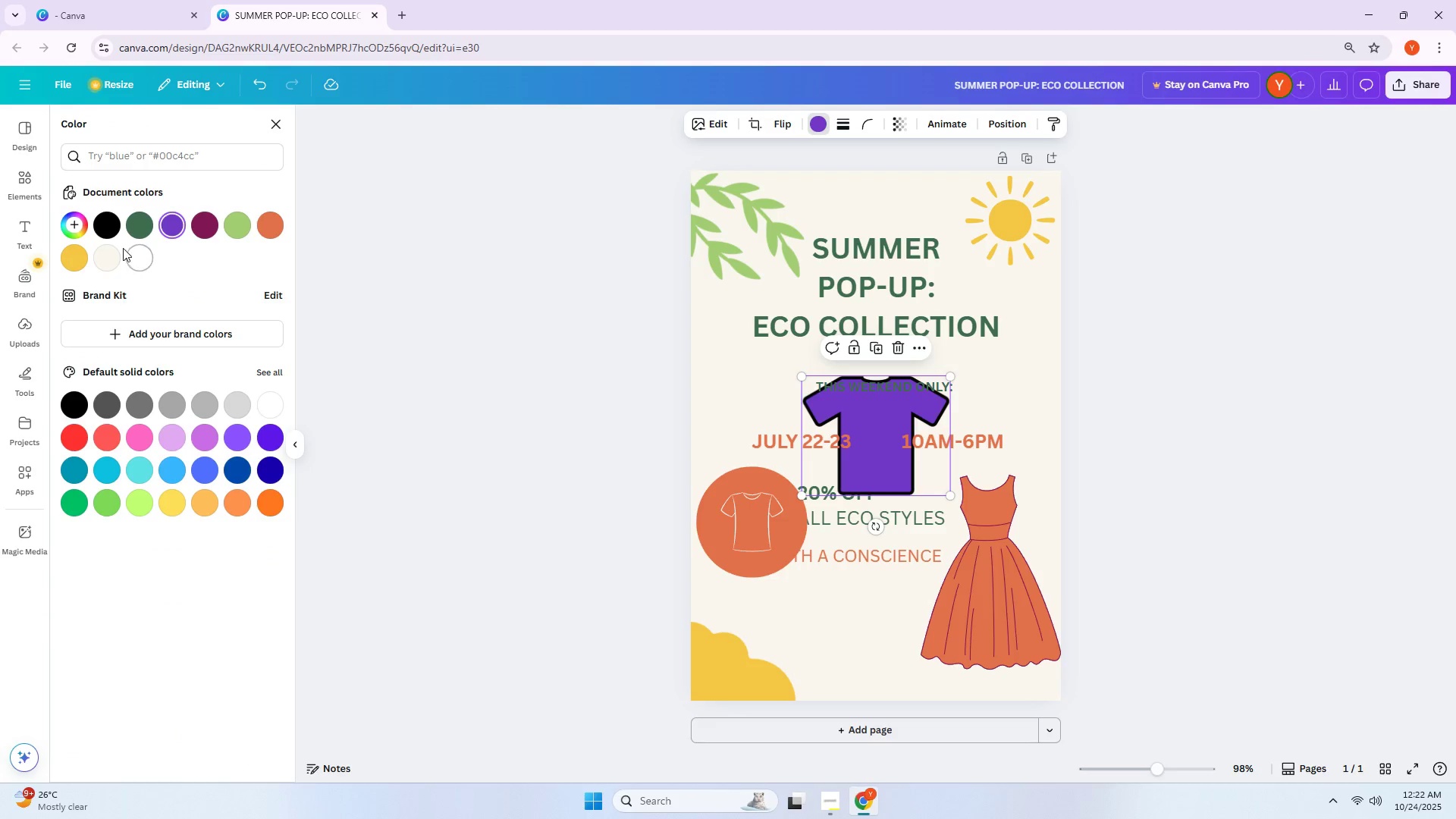 
left_click([280, 231])
 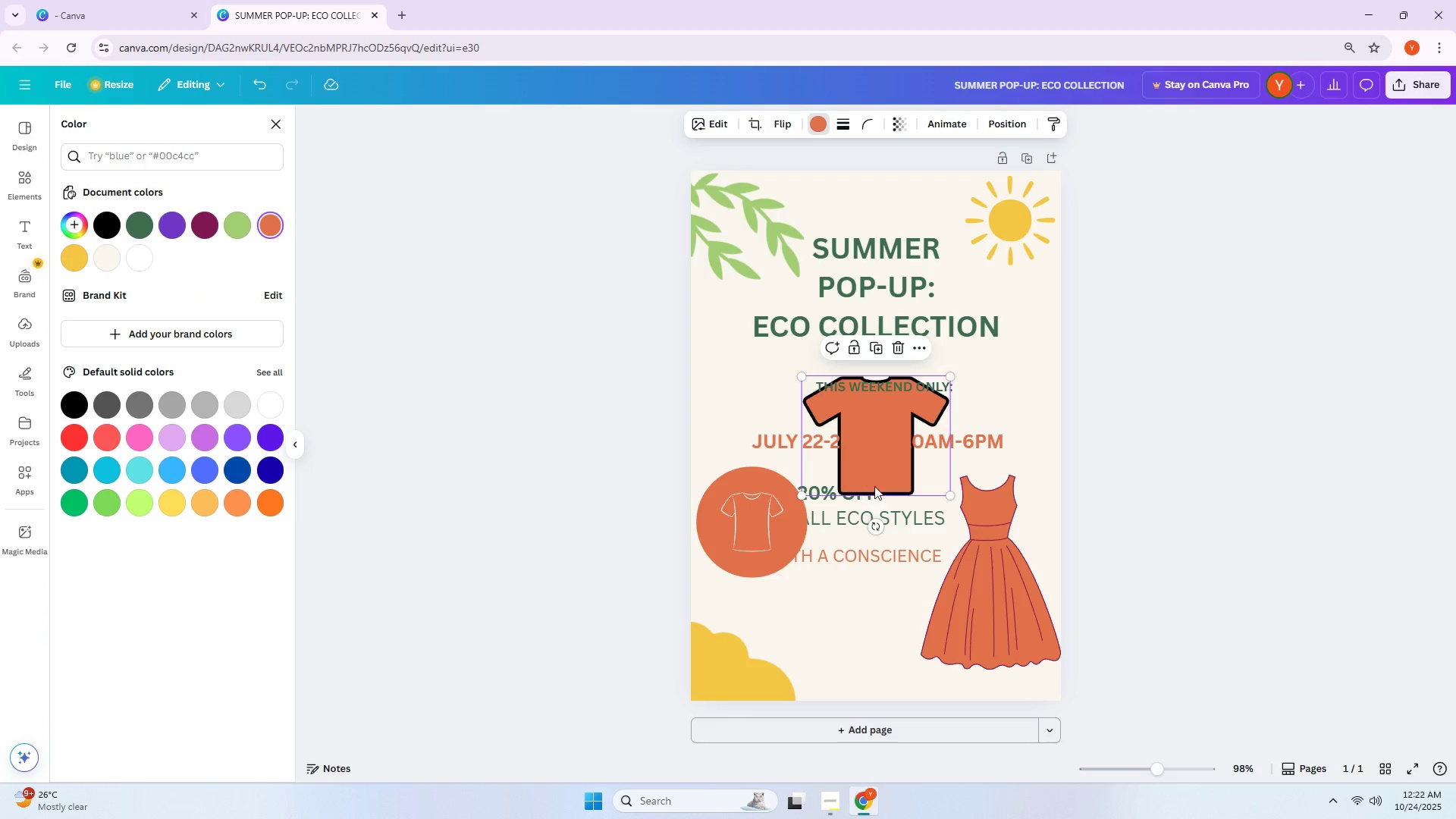 
left_click_drag(start_coordinate=[893, 448], to_coordinate=[770, 536])
 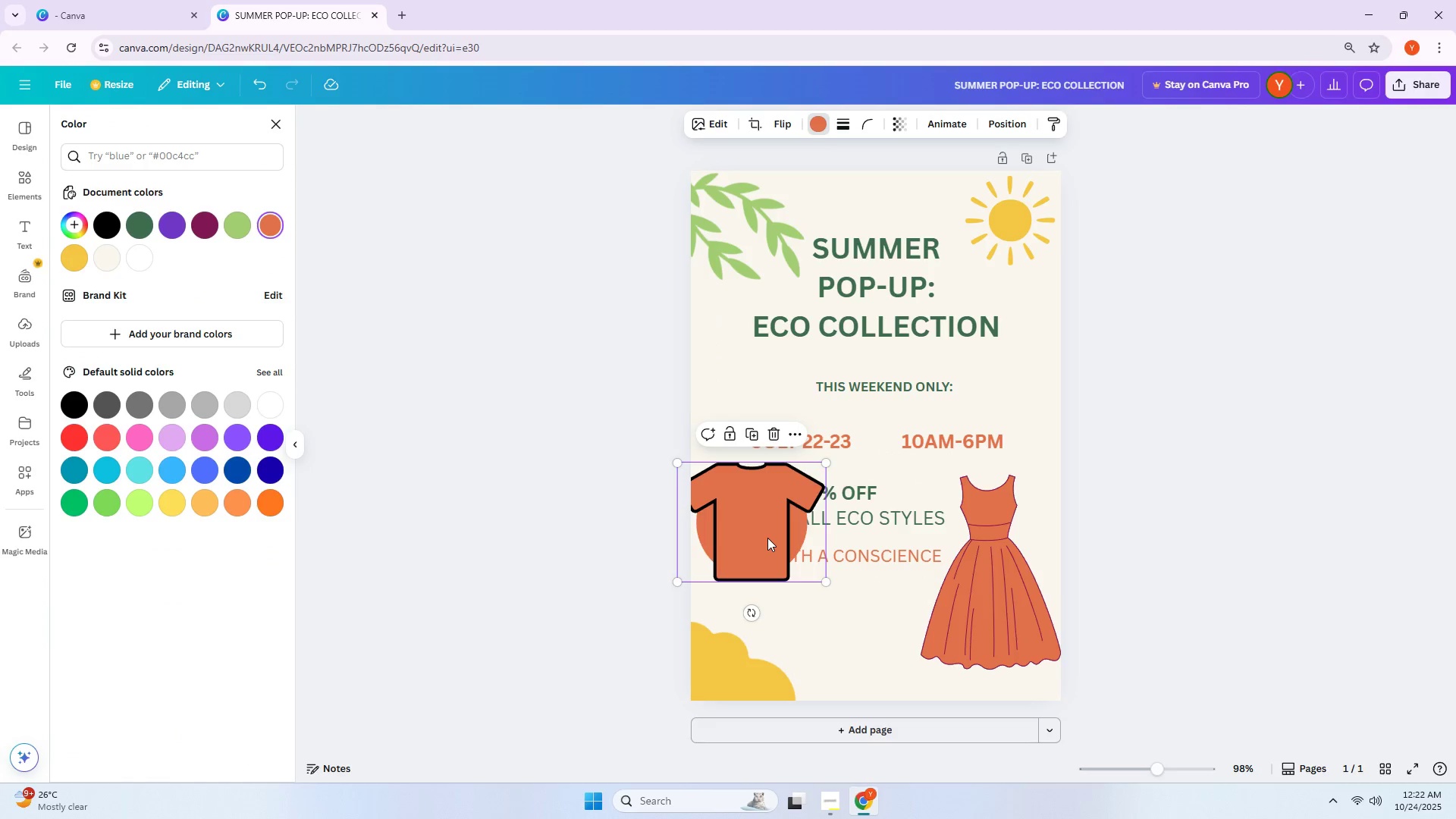 
key(Delete)
 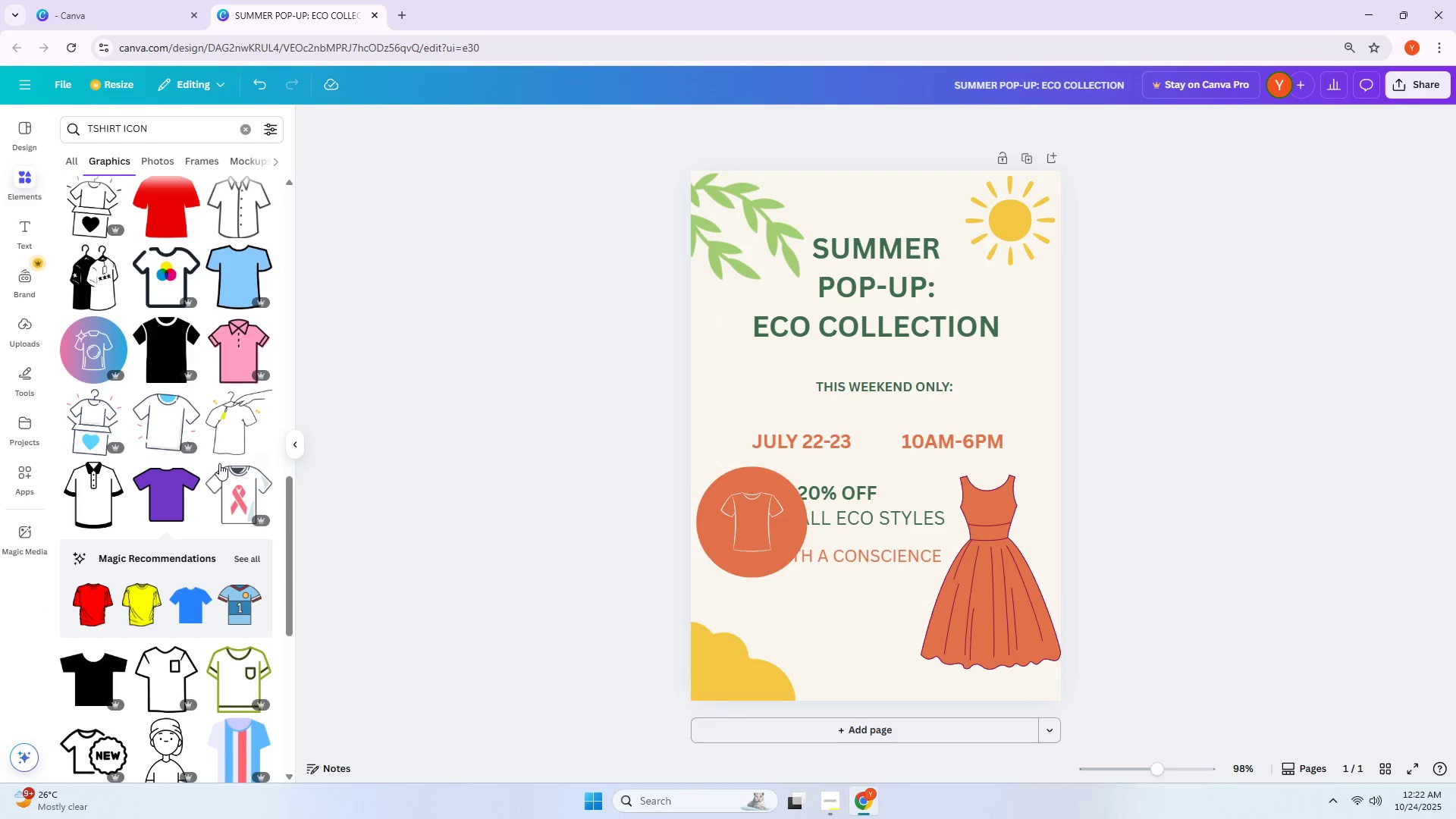 
scroll: coordinate [178, 441], scroll_direction: down, amount: 19.0
 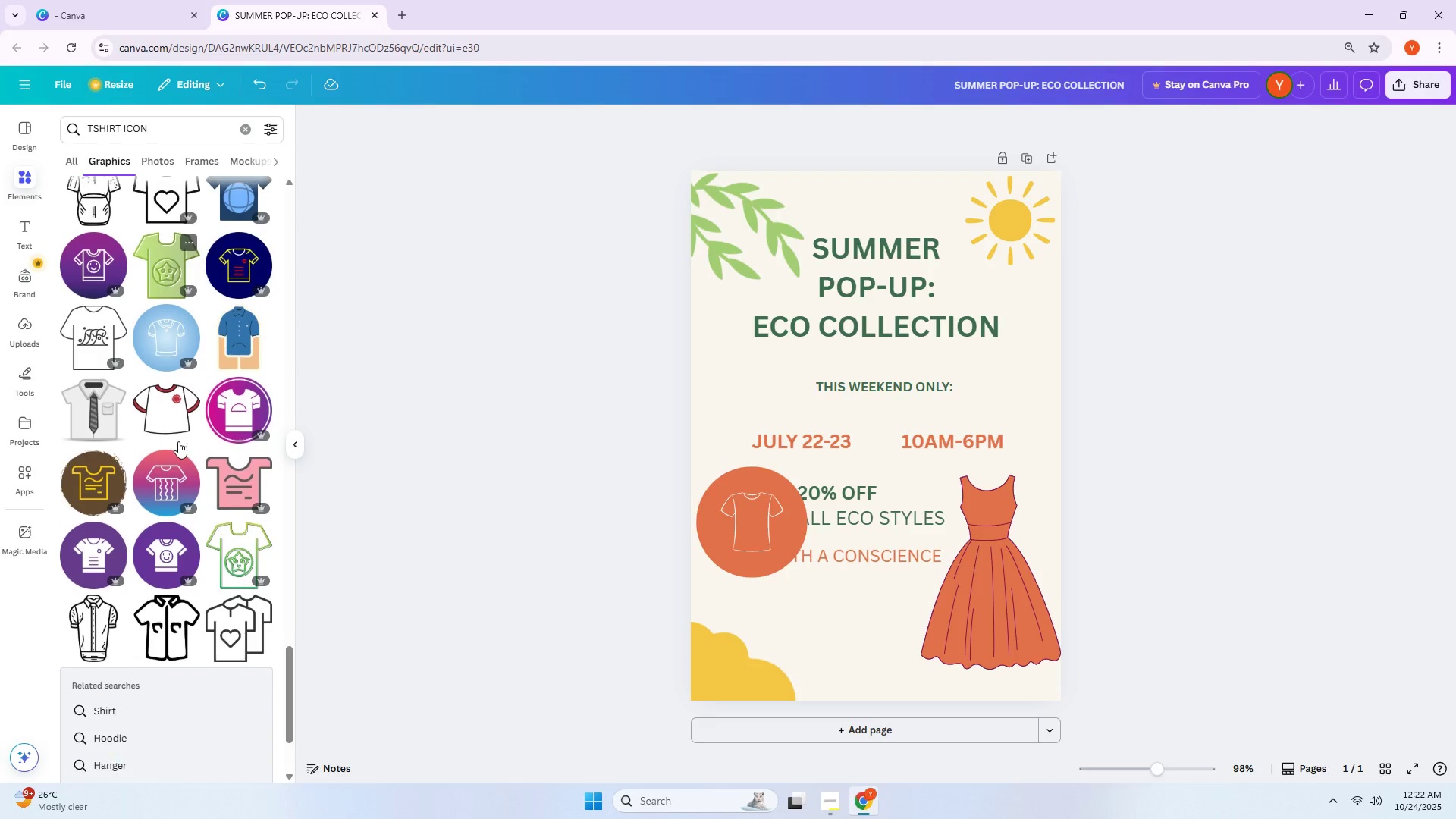 
scroll: coordinate [178, 442], scroll_direction: down, amount: 10.0
 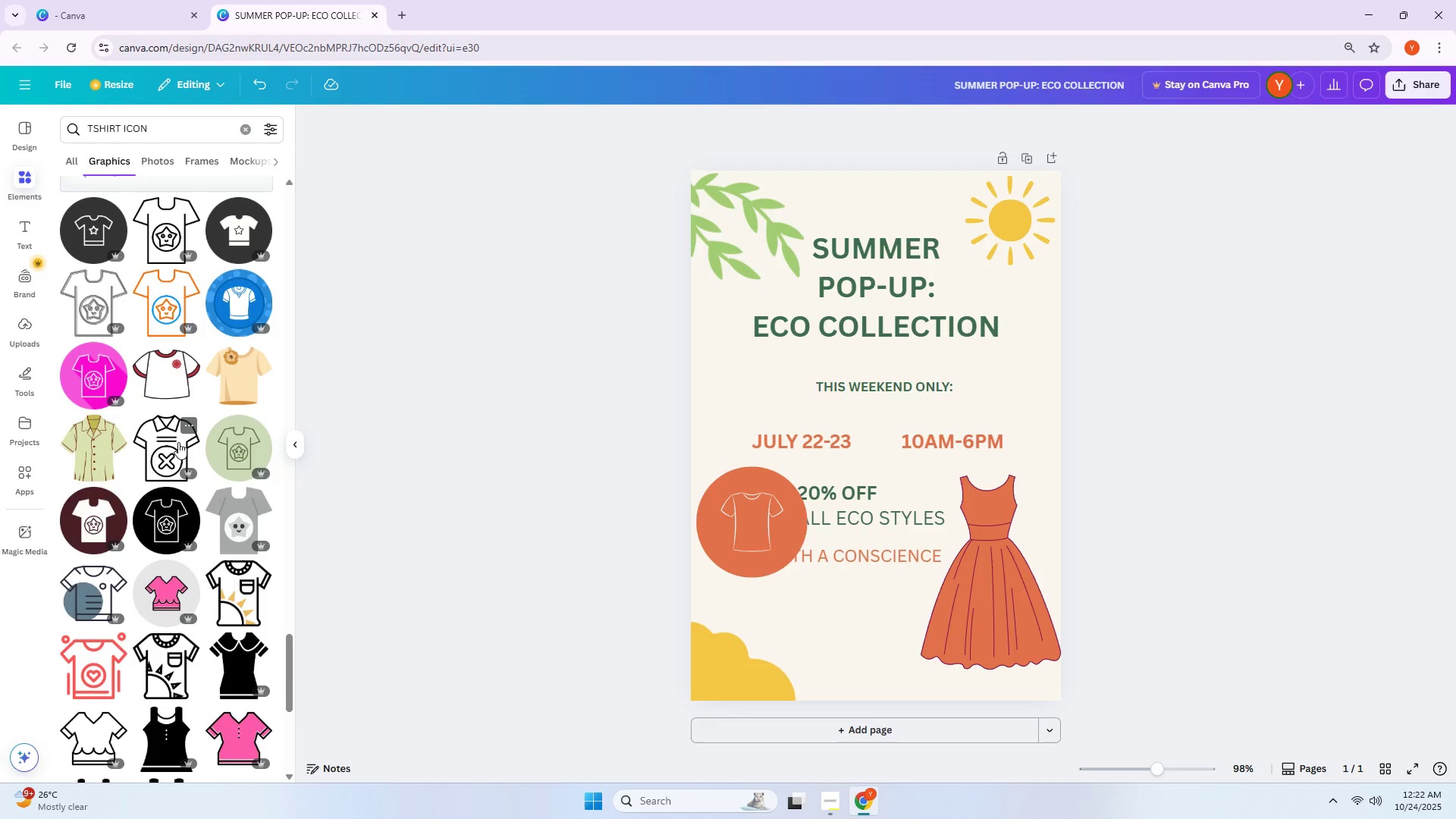 
scroll: coordinate [177, 443], scroll_direction: up, amount: 12.0
 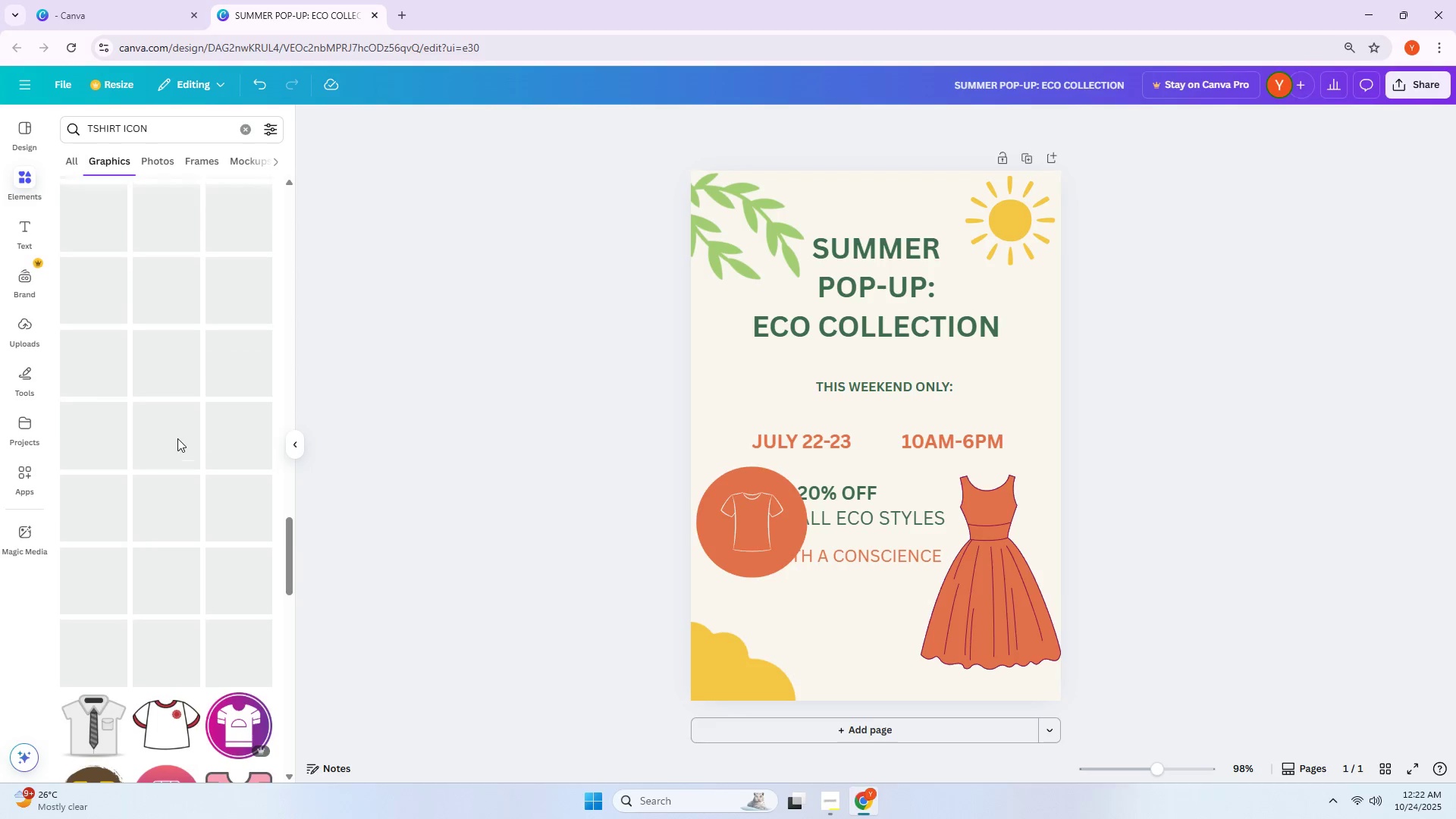 
mouse_move([158, 426])
 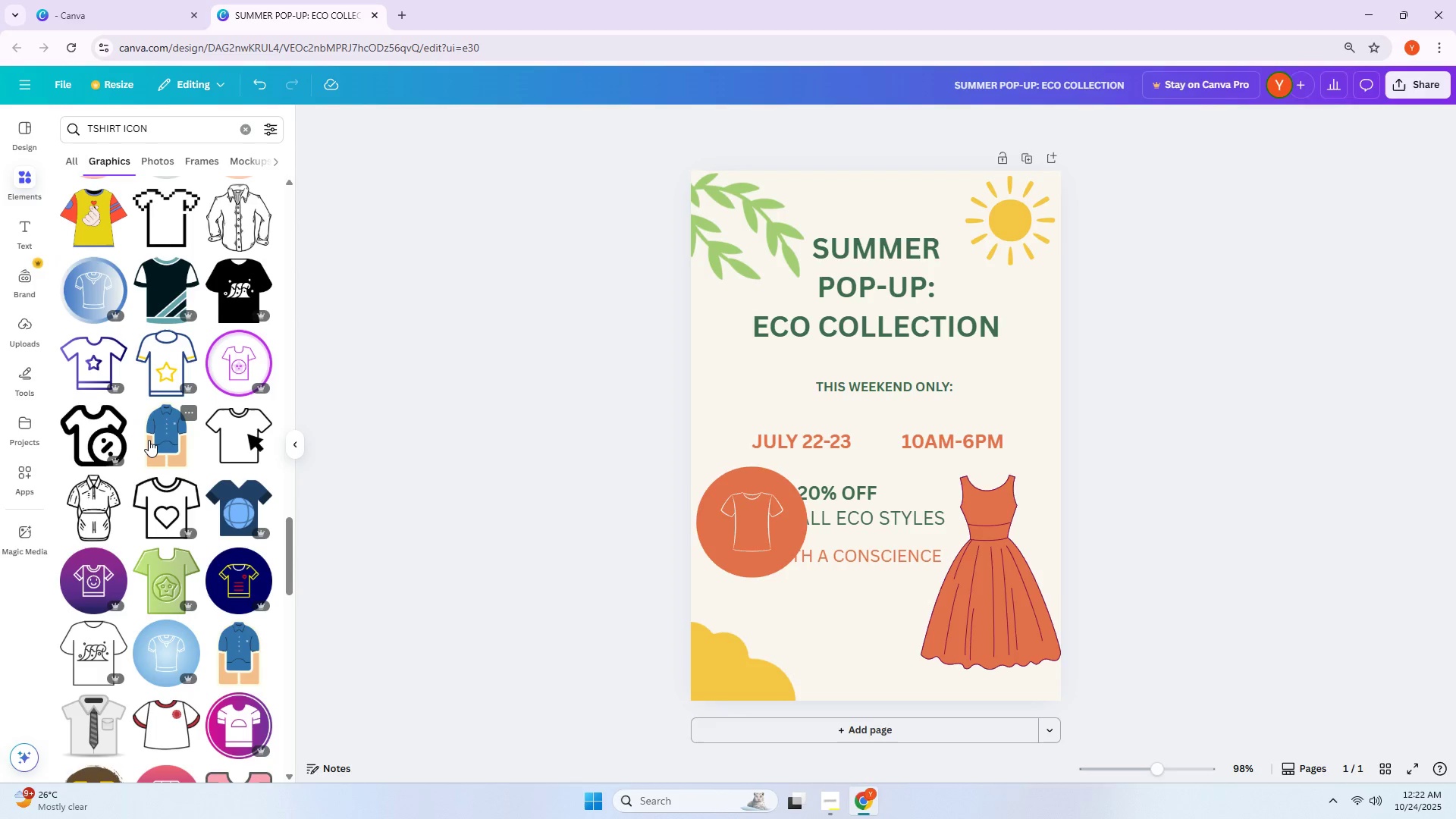 
scroll: coordinate [146, 440], scroll_direction: up, amount: 11.0
 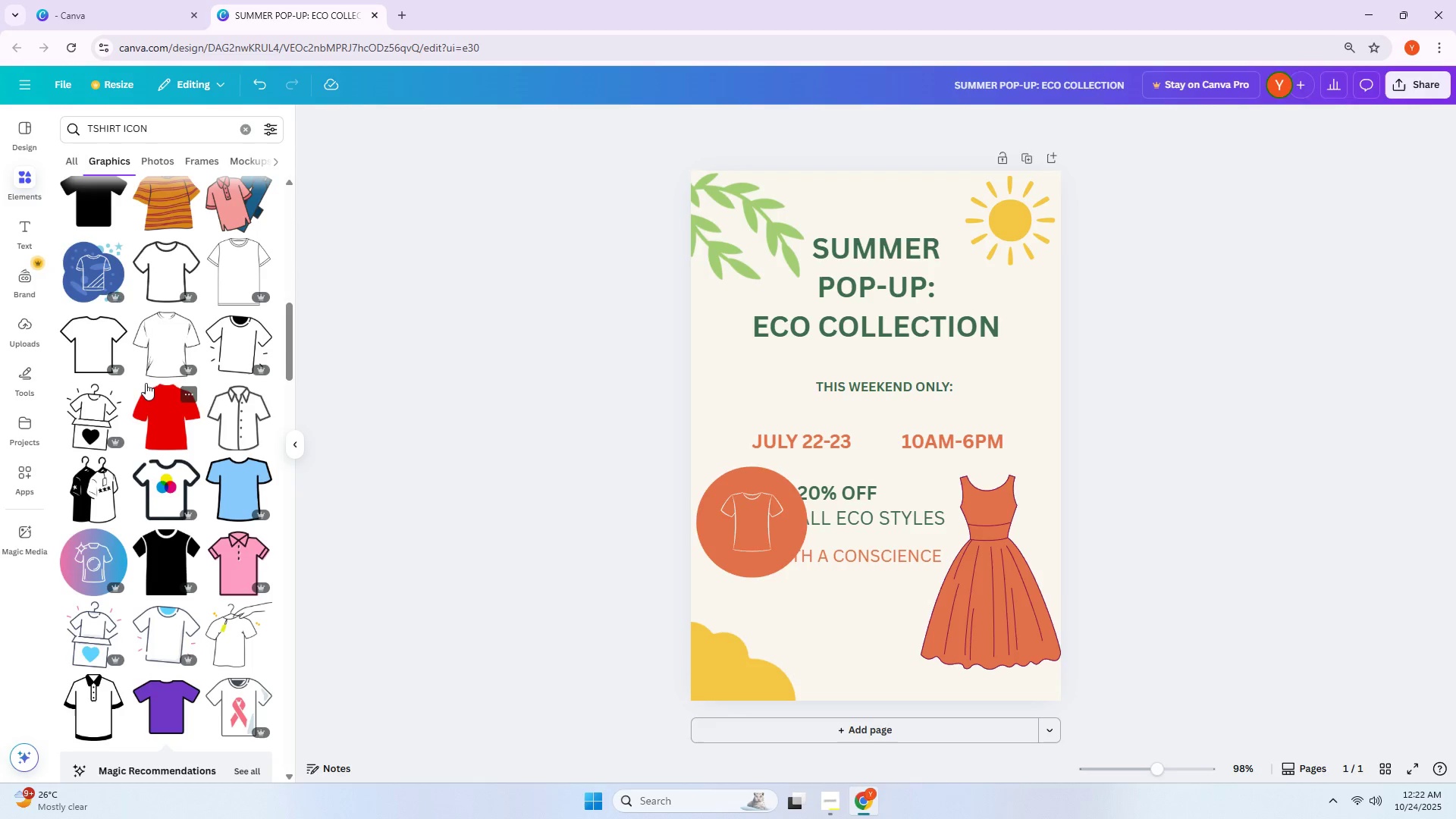 
left_click([108, 344])
 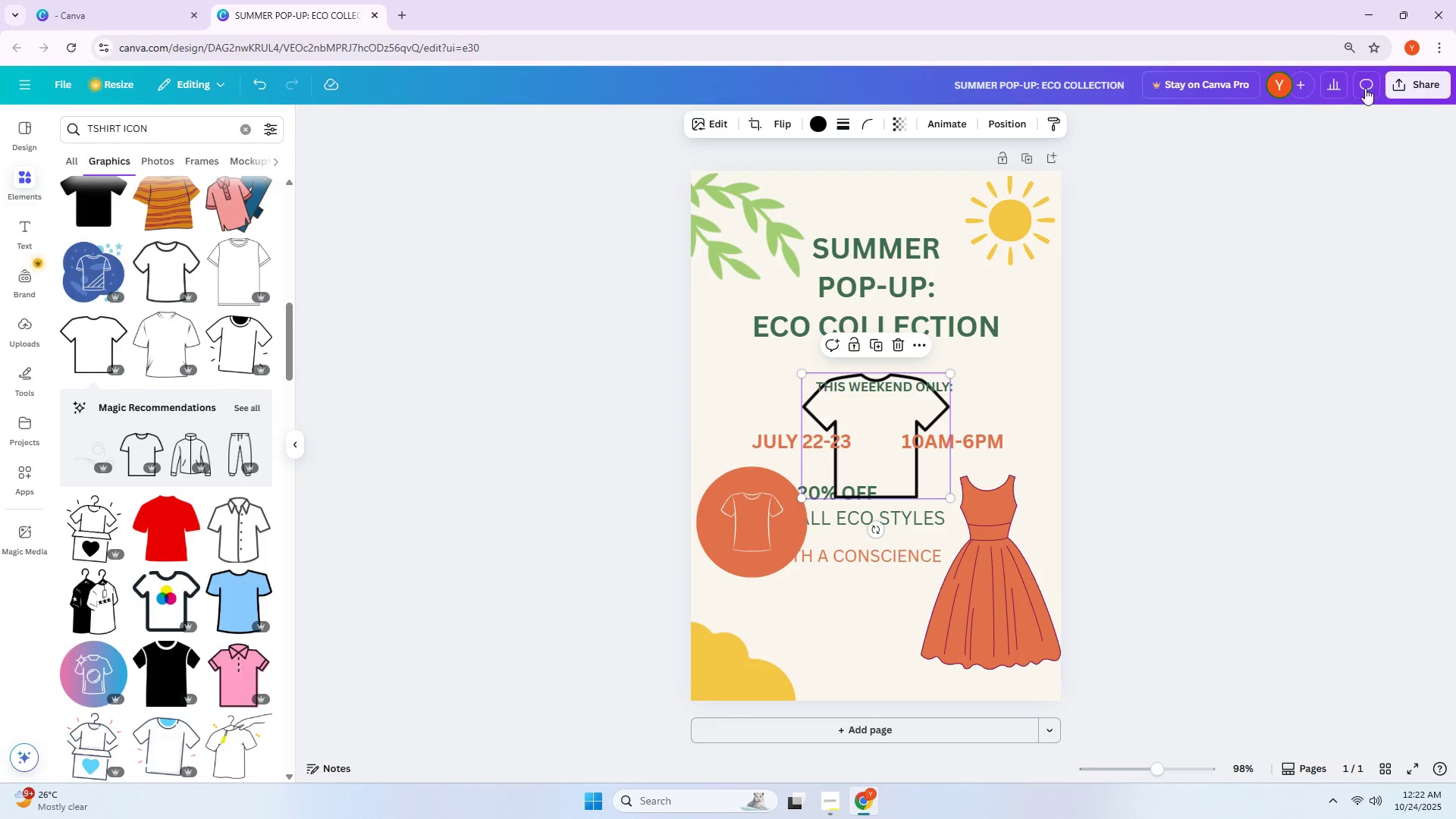 
left_click([1391, 92])
 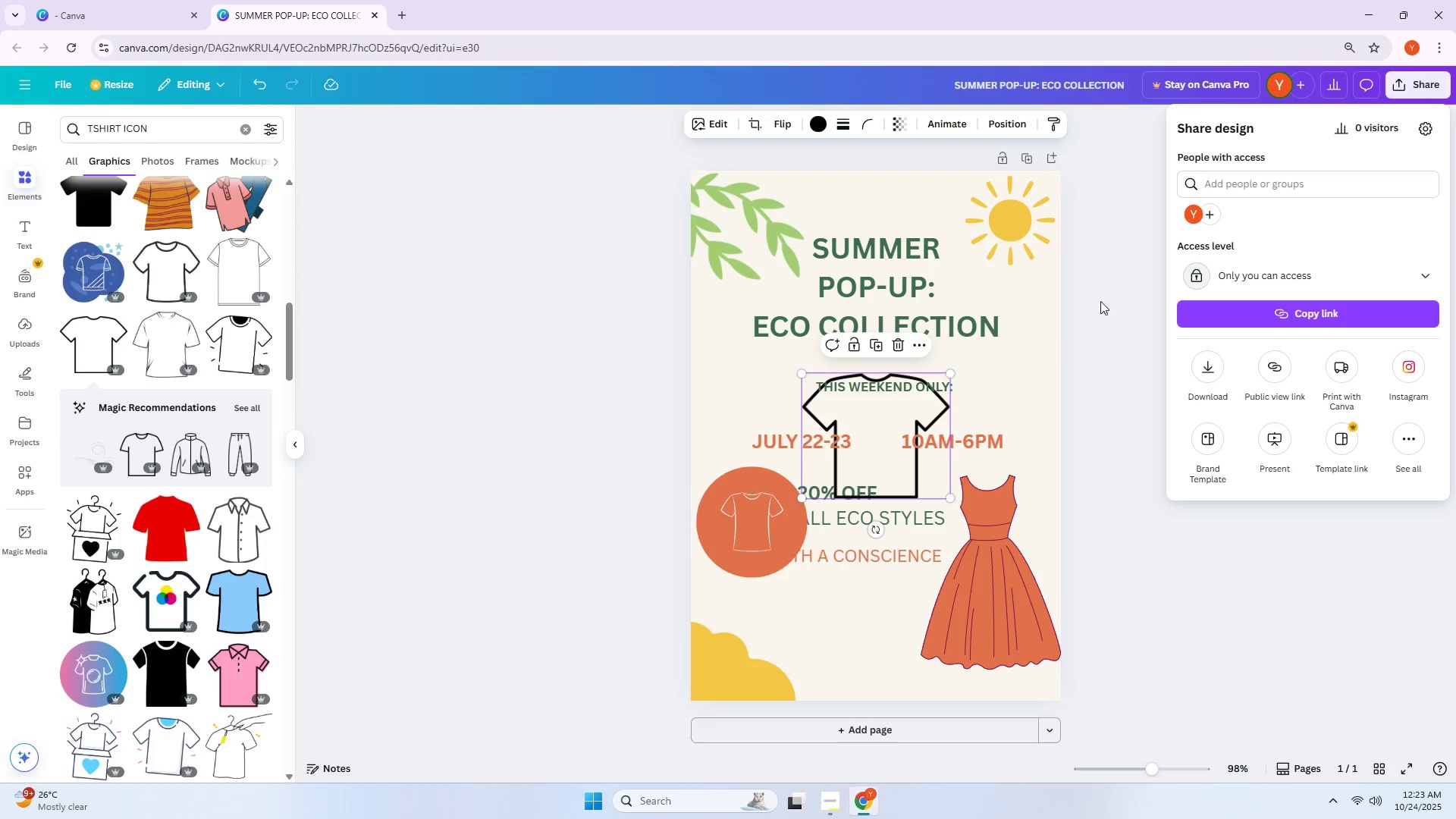 
left_click_drag(start_coordinate=[868, 457], to_coordinate=[774, 532])
 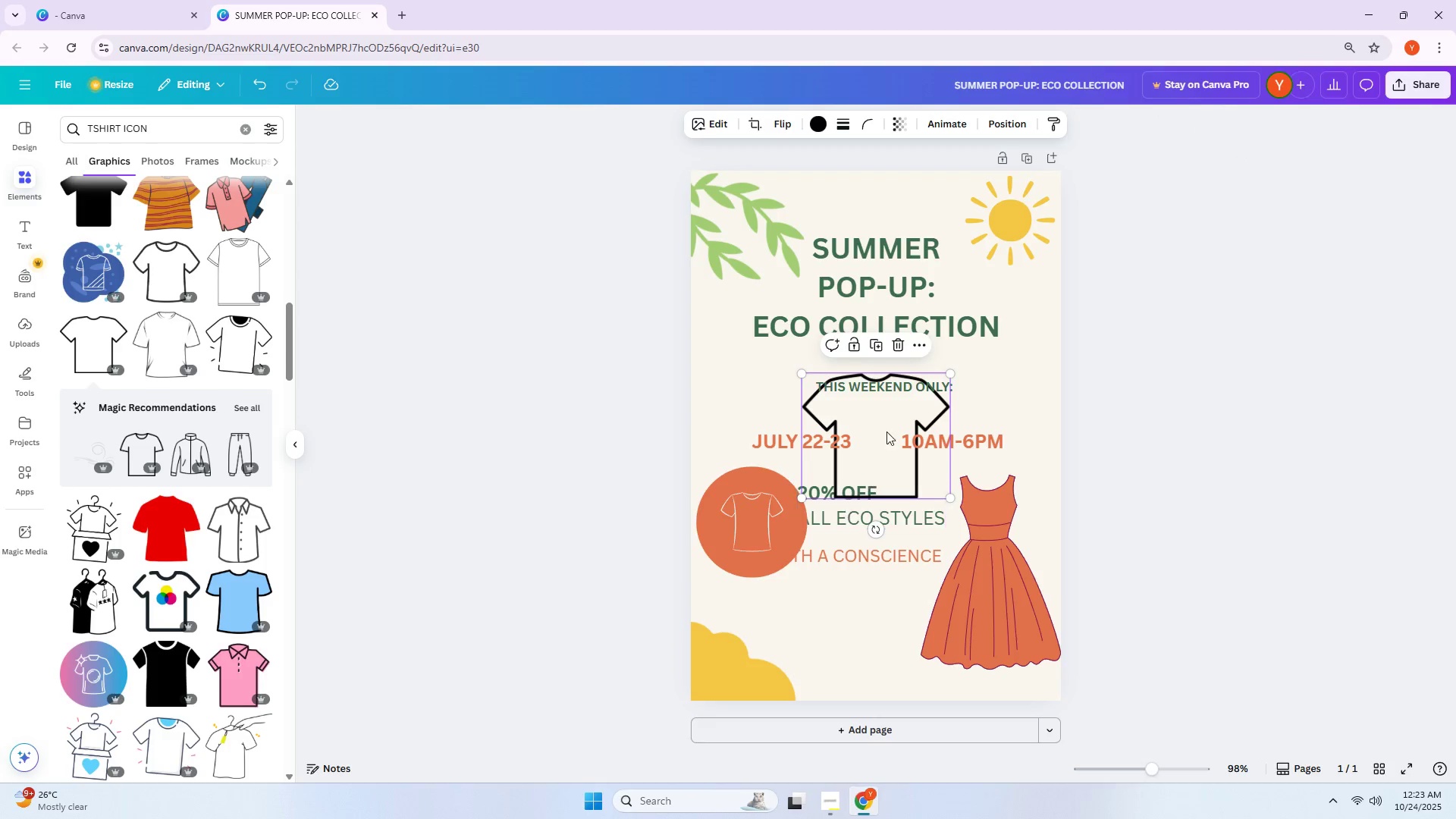 
left_click_drag(start_coordinate=[886, 429], to_coordinate=[774, 519])
 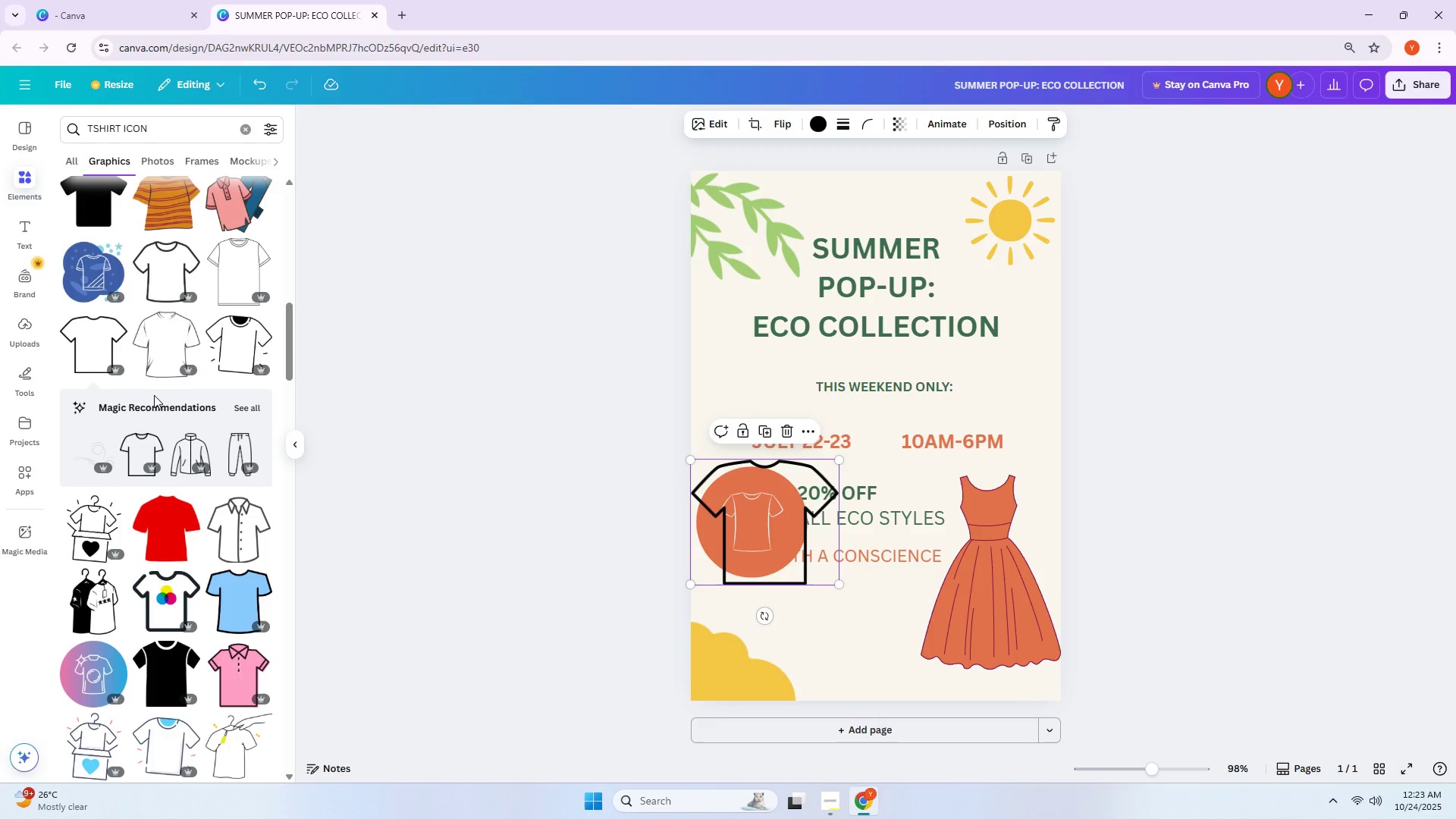 
key(Delete)
 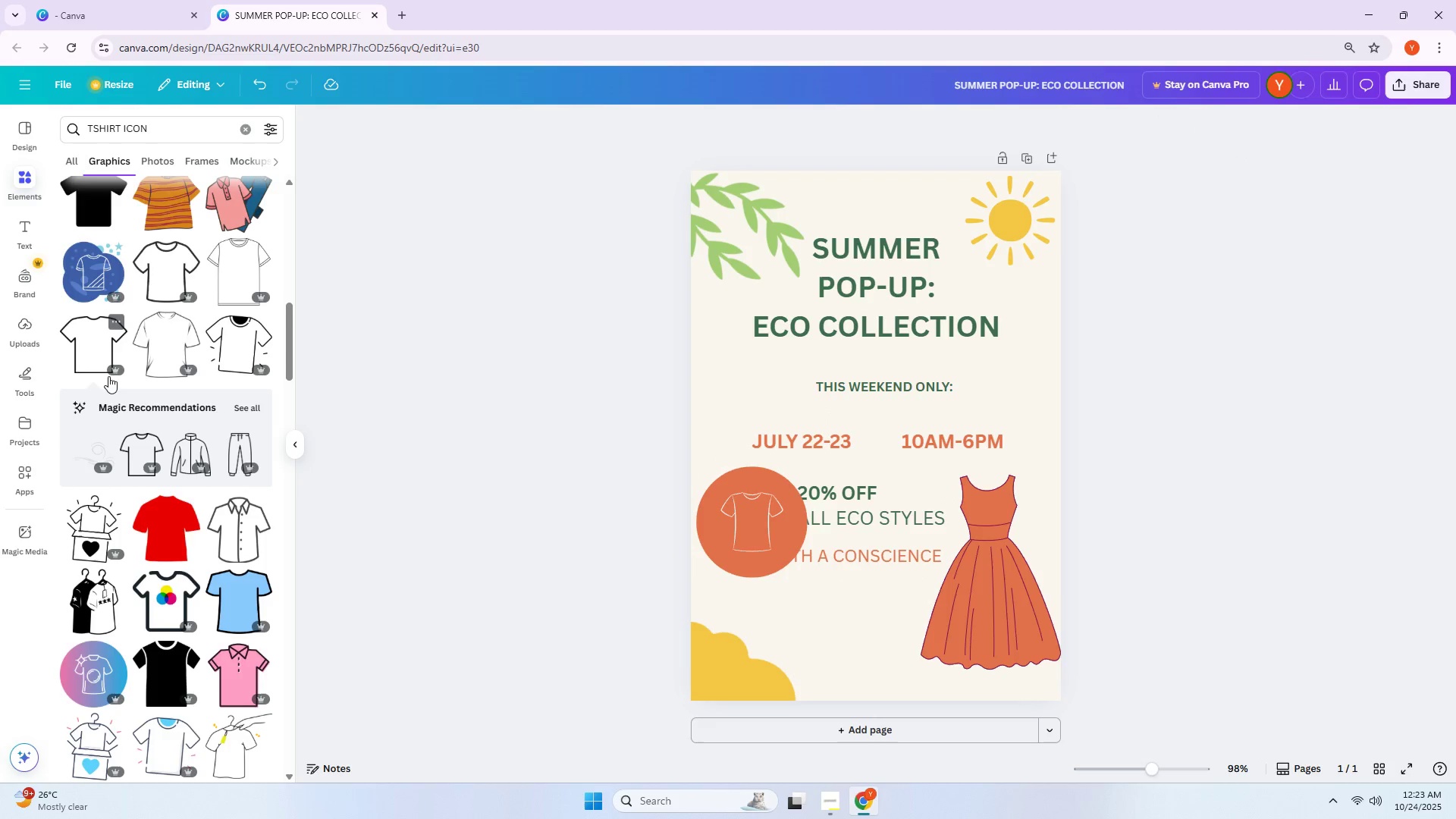 
mouse_move([98, 350])
 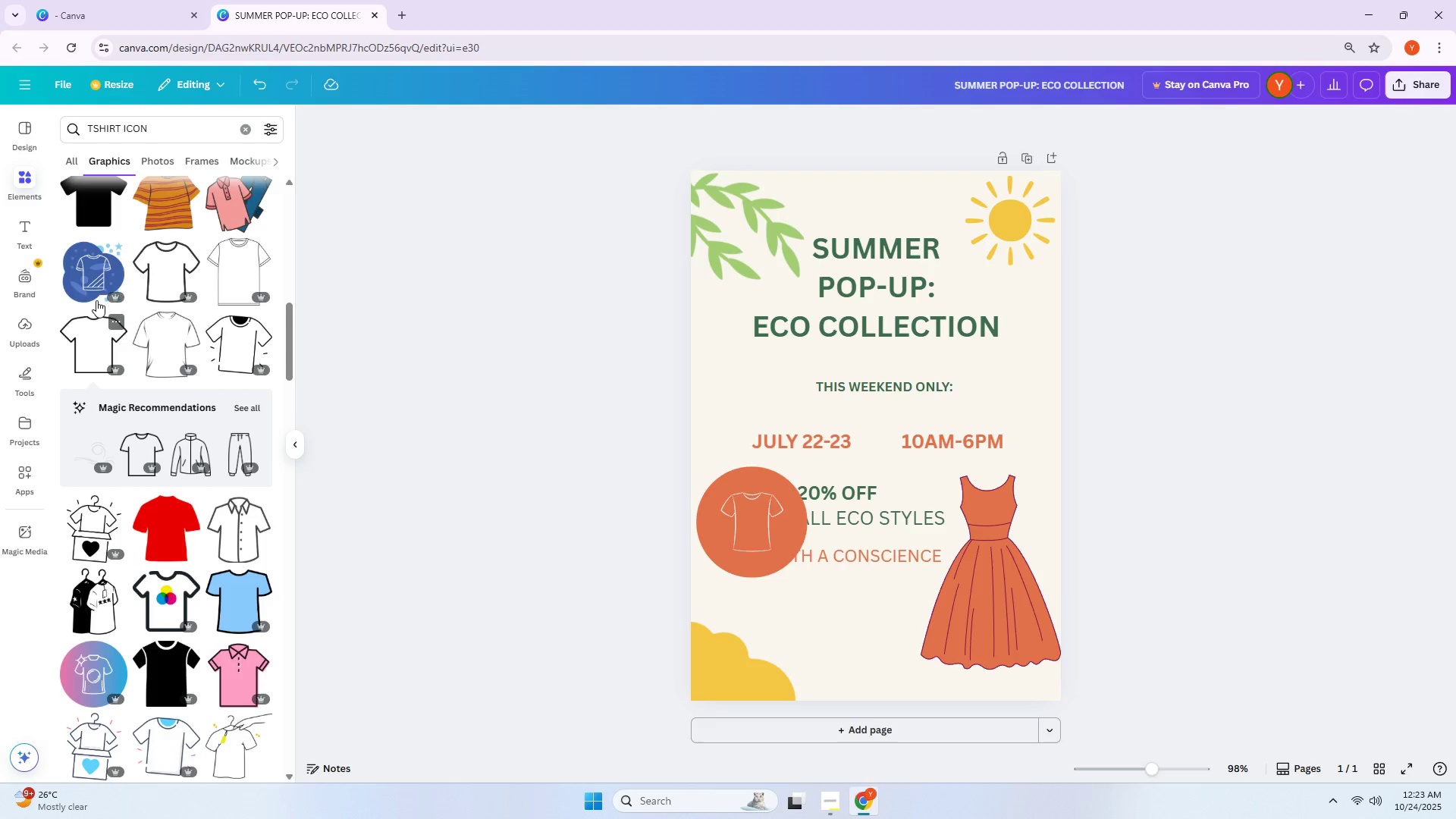 
scroll: coordinate [168, 282], scroll_direction: up, amount: 20.0
 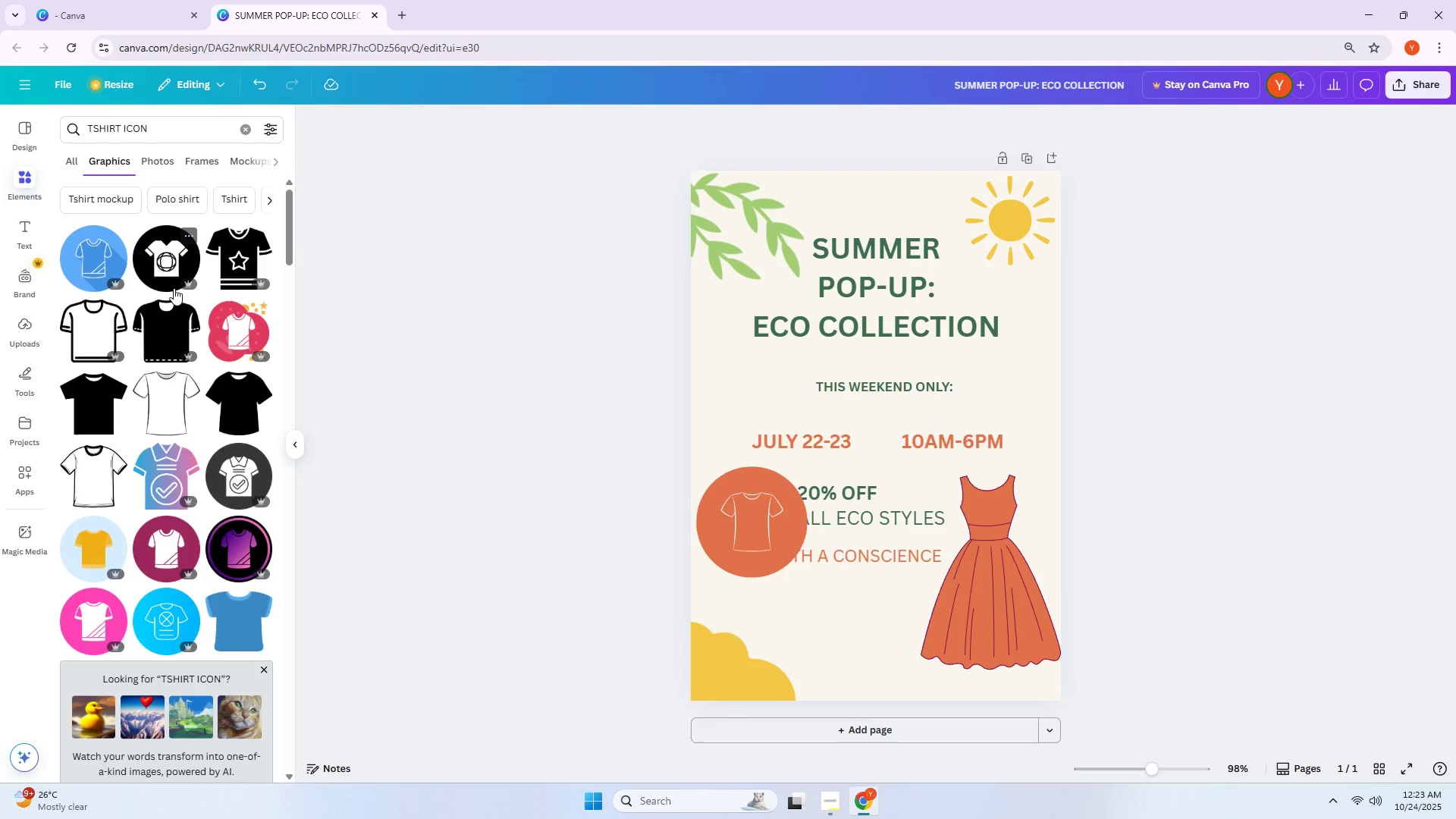 
scroll: coordinate [167, 347], scroll_direction: down, amount: 12.0
 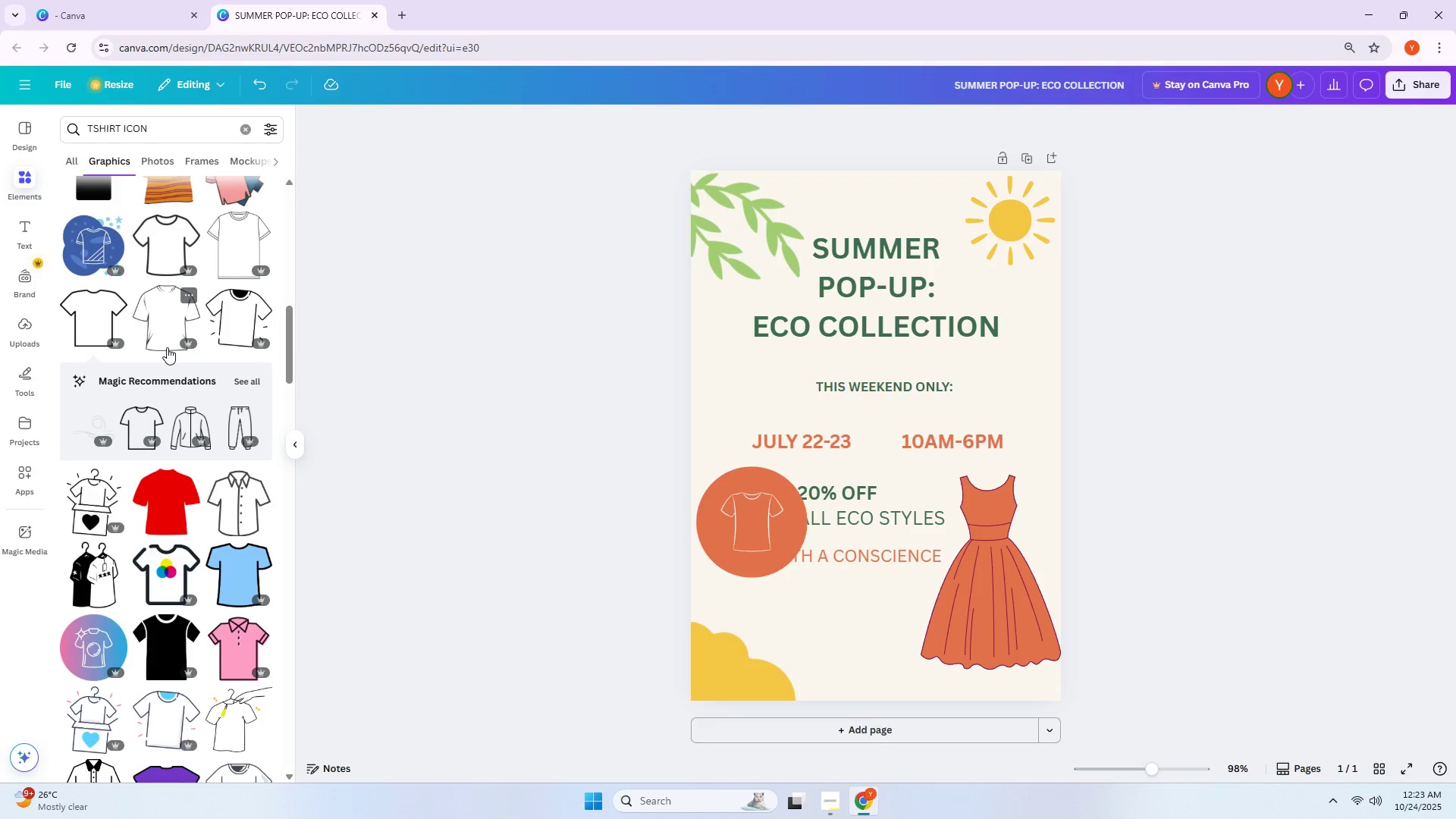 
scroll: coordinate [166, 353], scroll_direction: down, amount: 4.0
 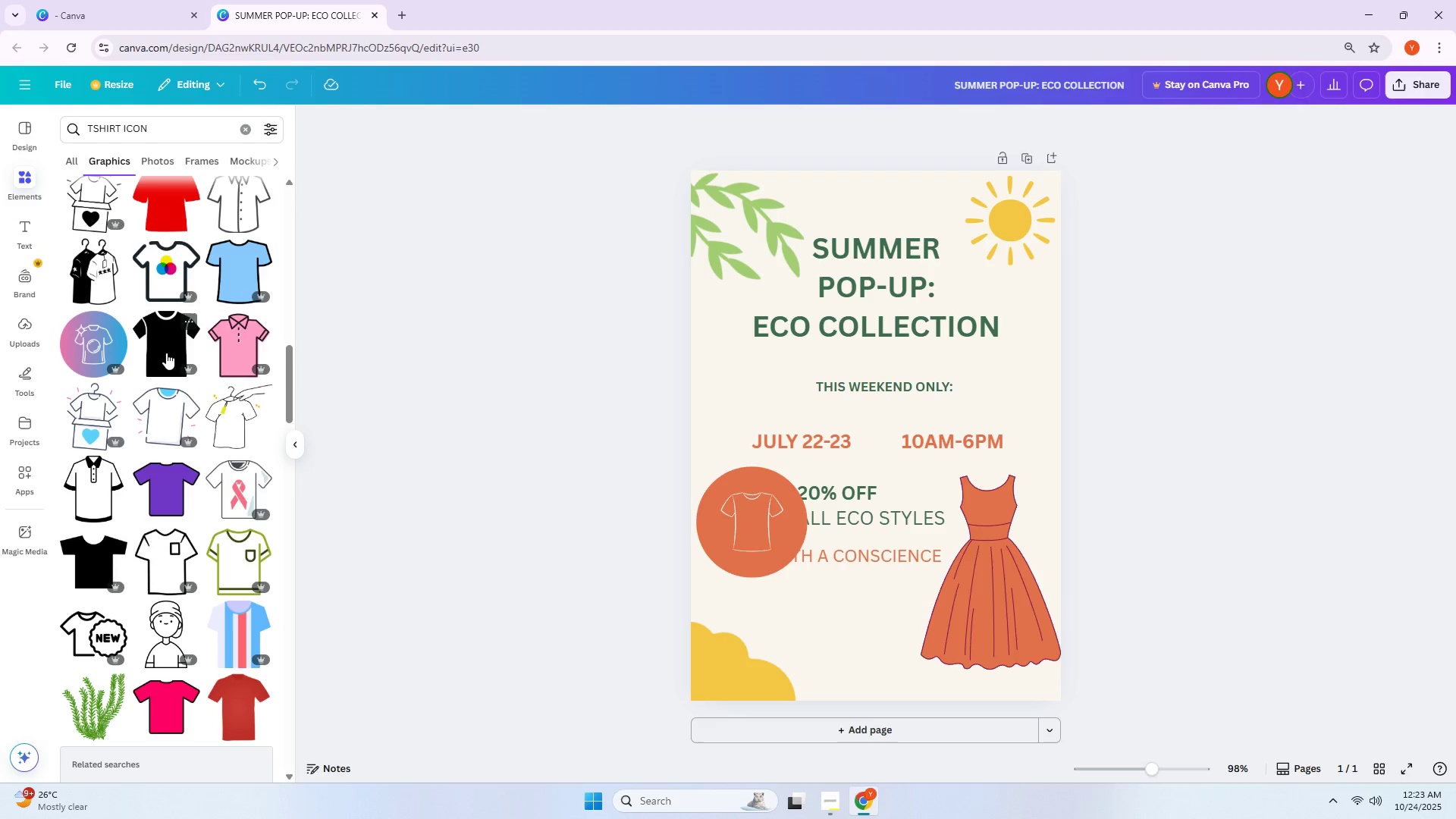 
double_click([175, 133])
 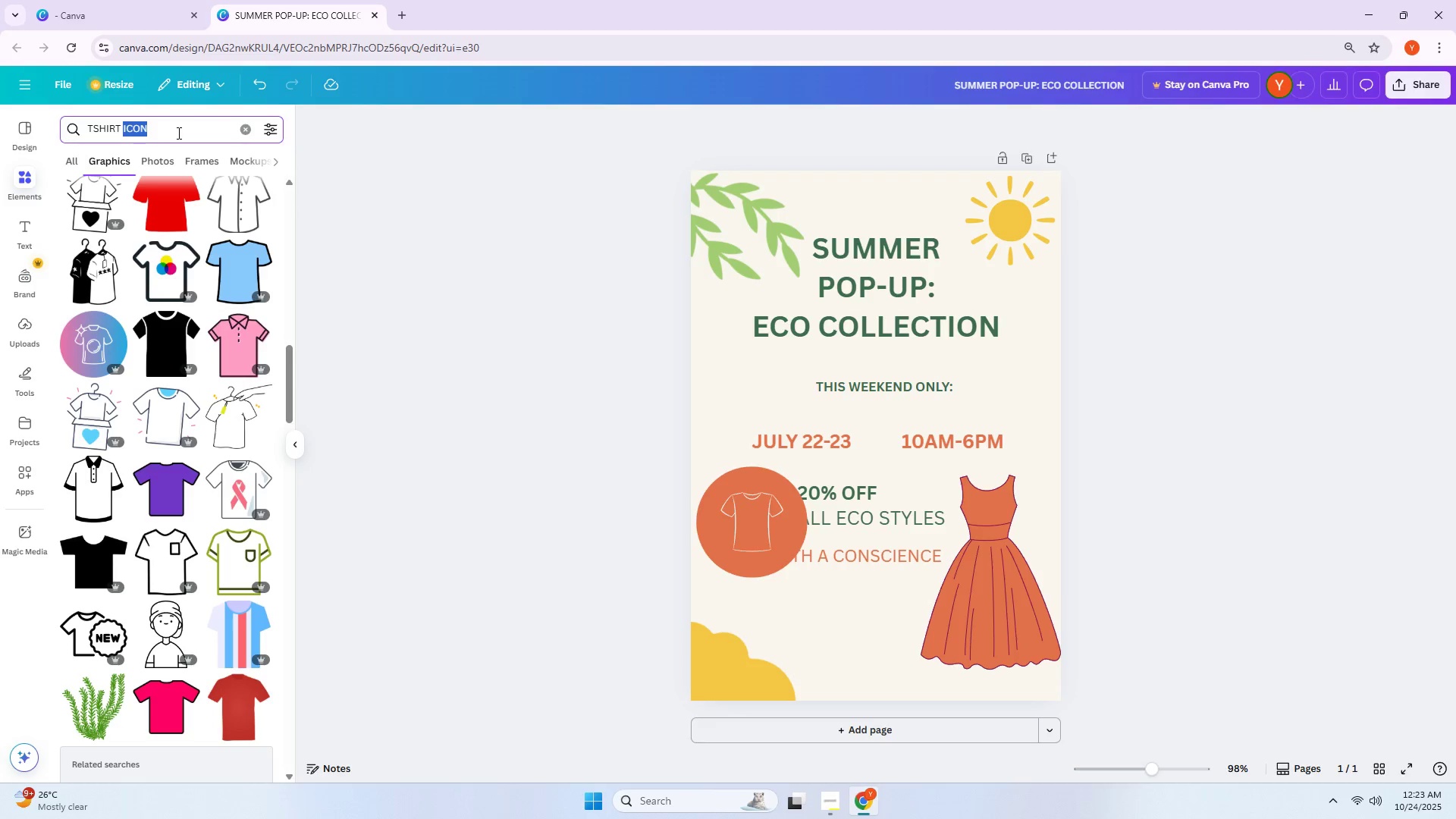 
left_click([177, 133])
 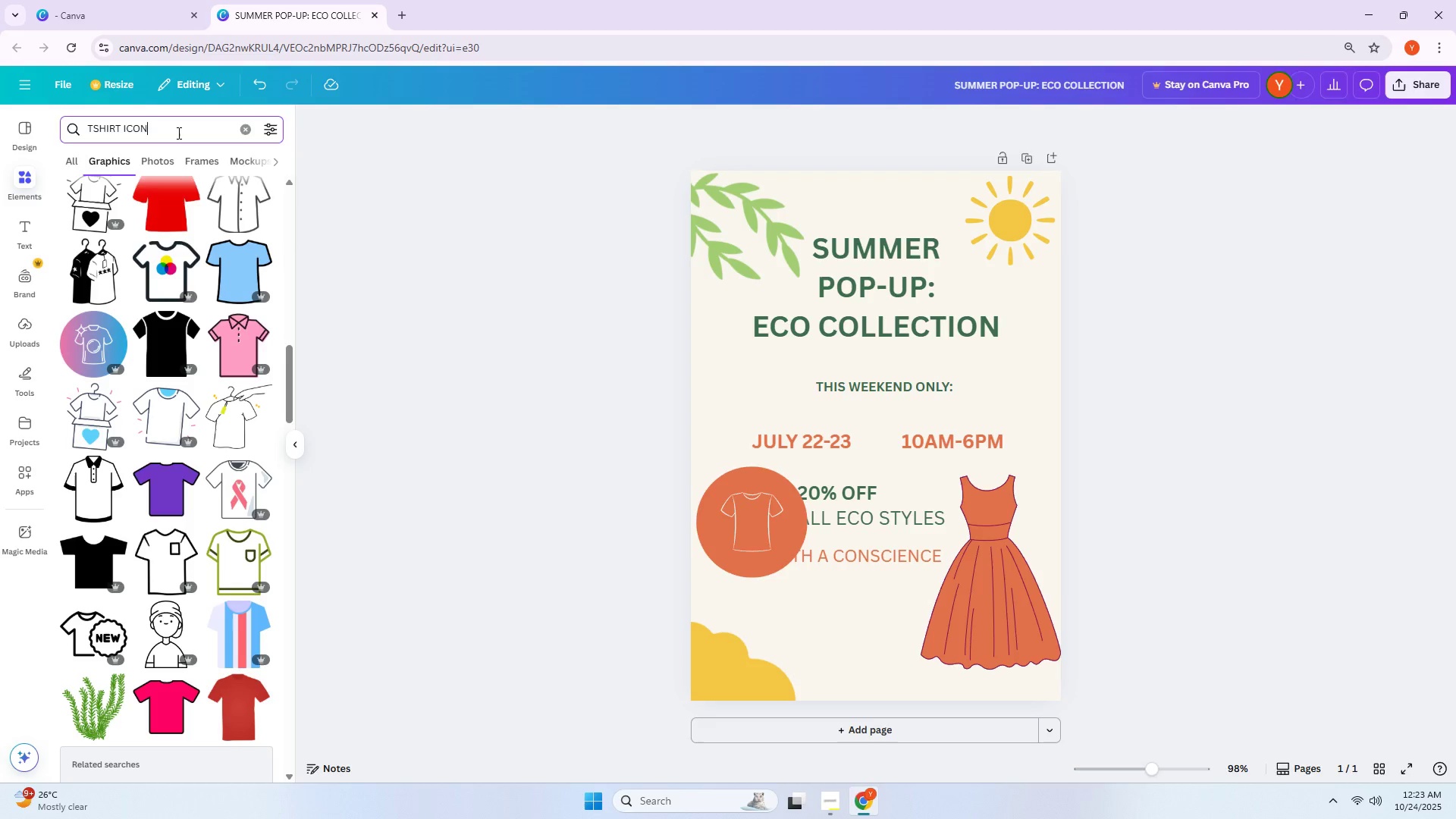 
type( drawing)
key(NumpadEnter)
 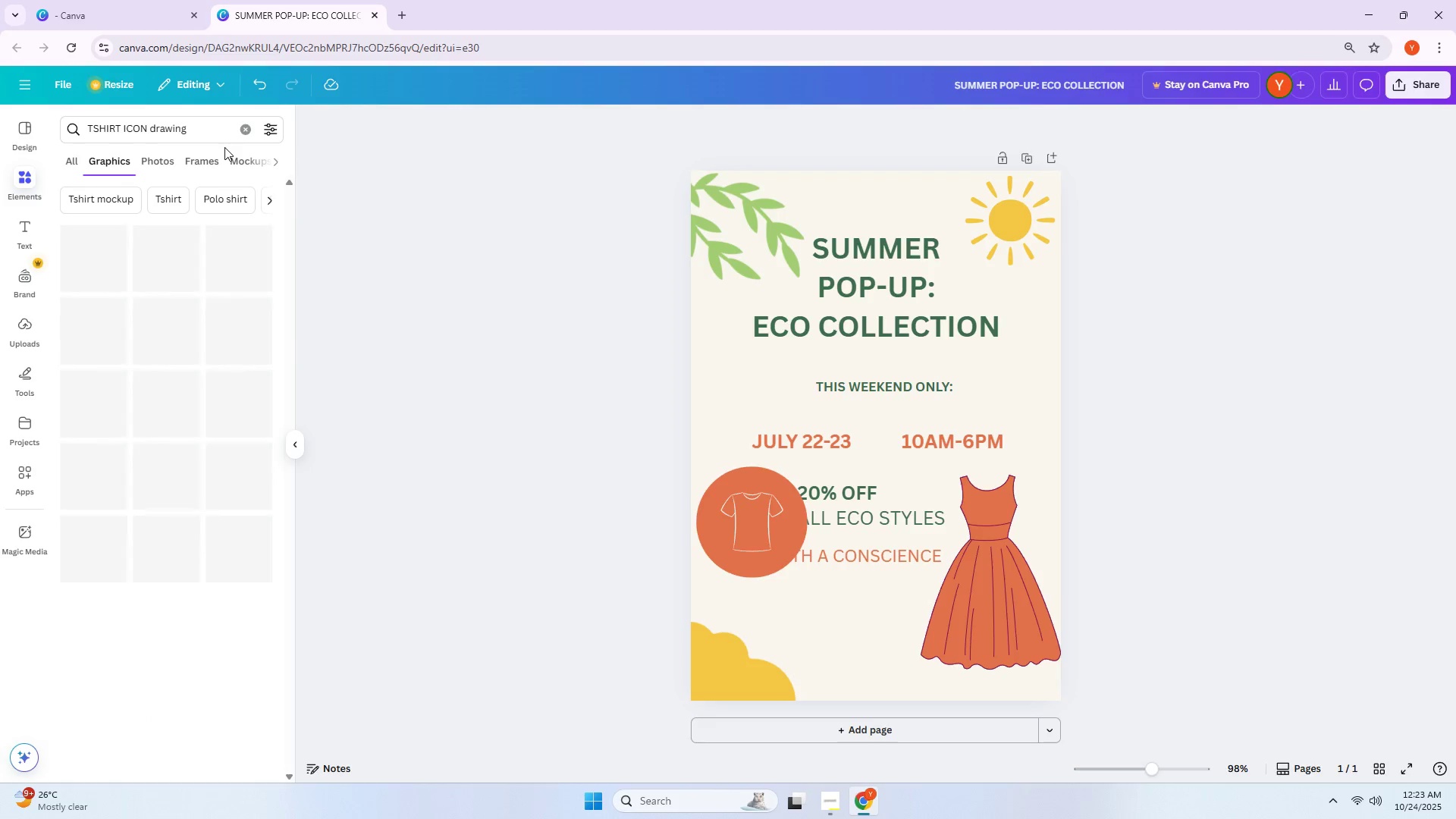 
mouse_move([231, 129])
 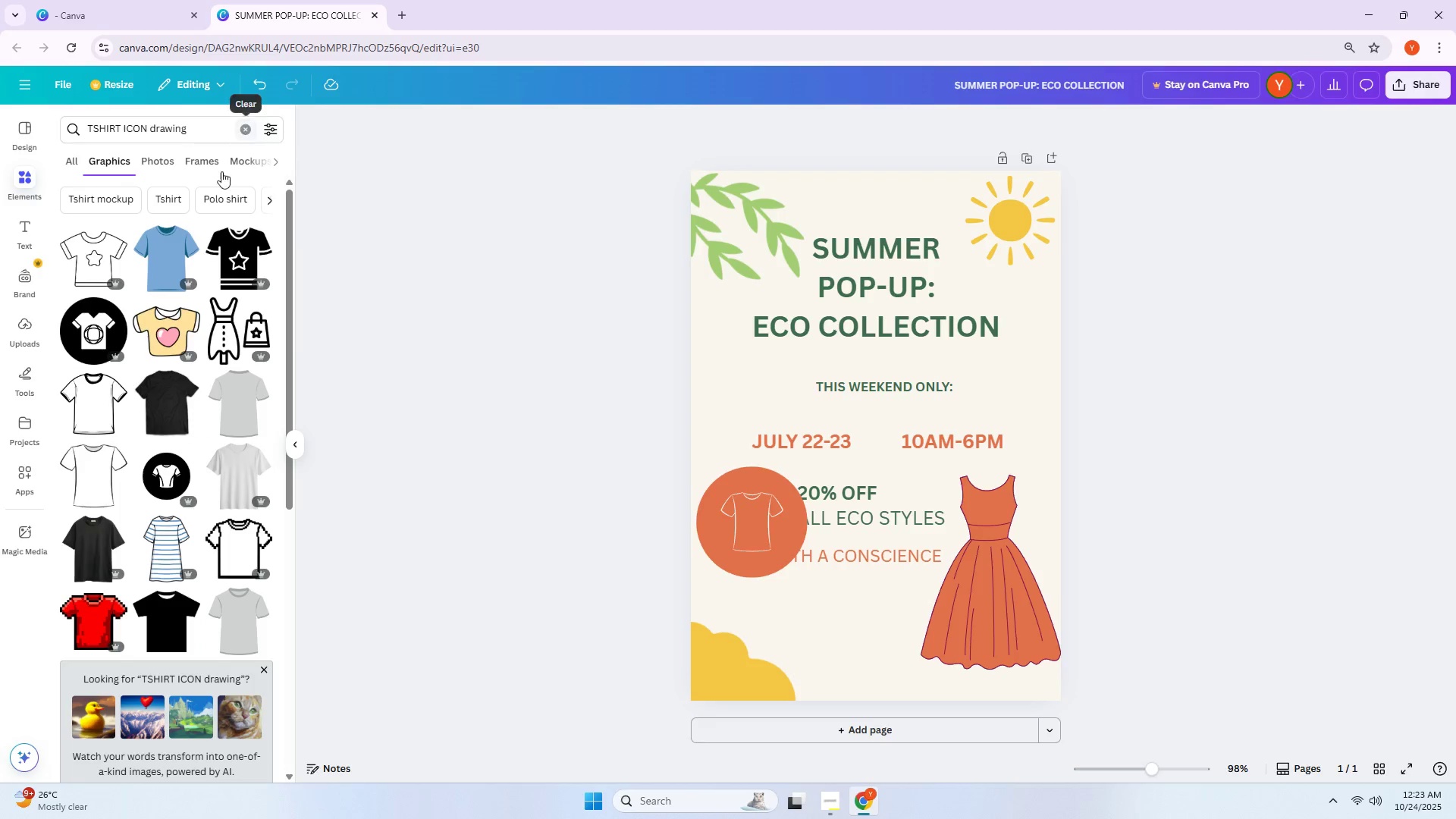 
scroll: coordinate [168, 389], scroll_direction: down, amount: 3.0
 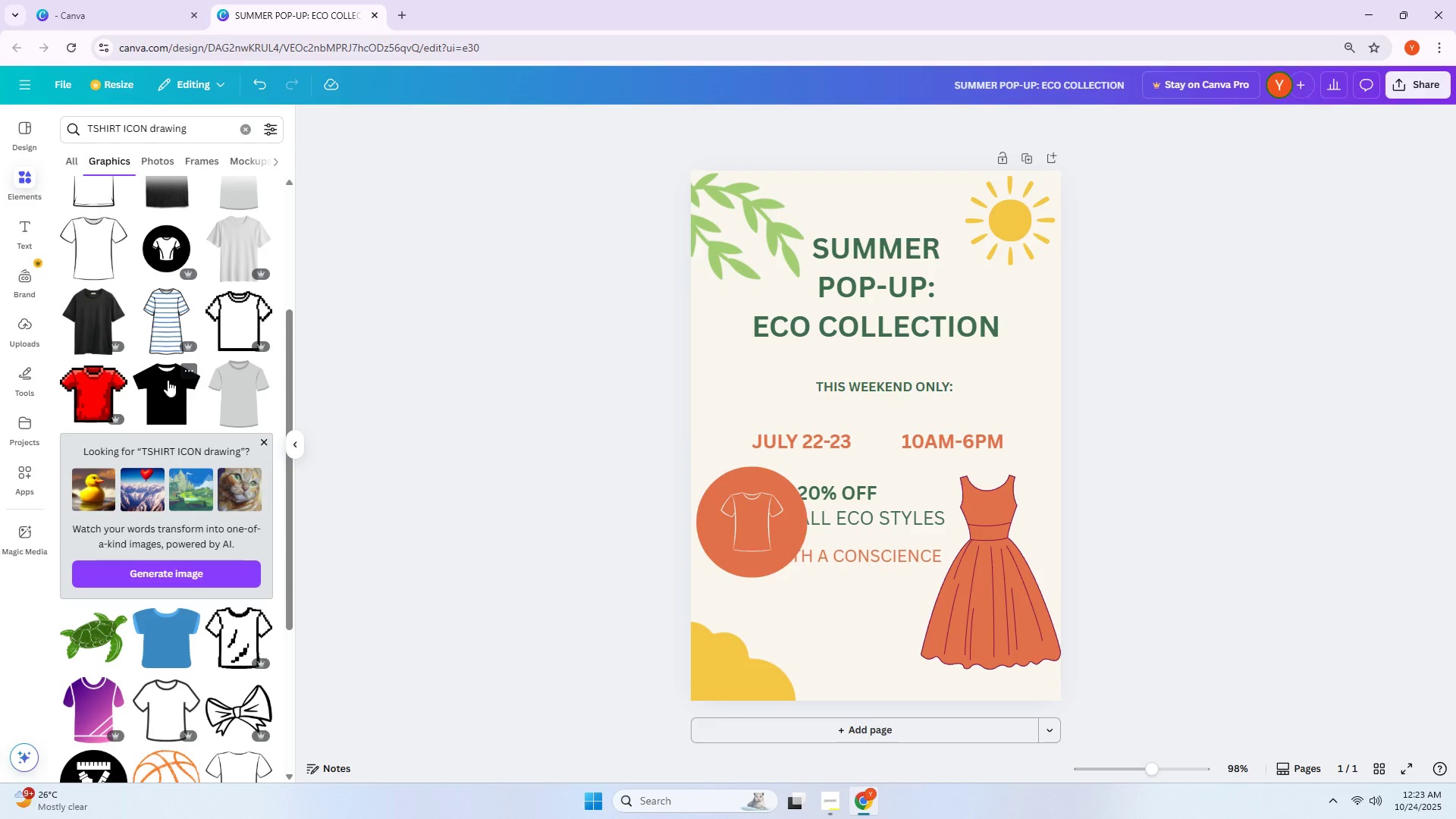 
left_click([163, 383])
 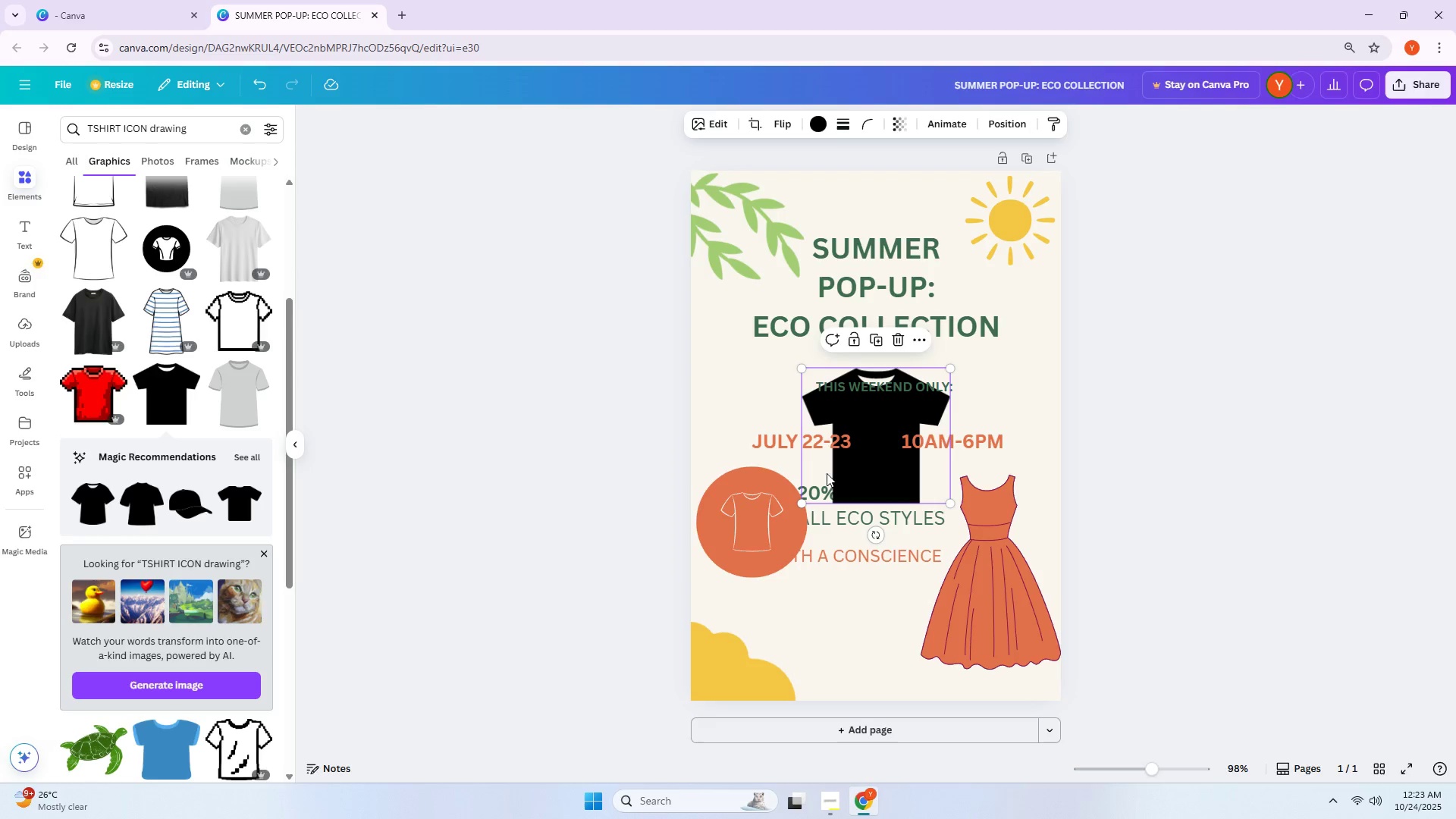 
left_click_drag(start_coordinate=[871, 472], to_coordinate=[800, 474])
 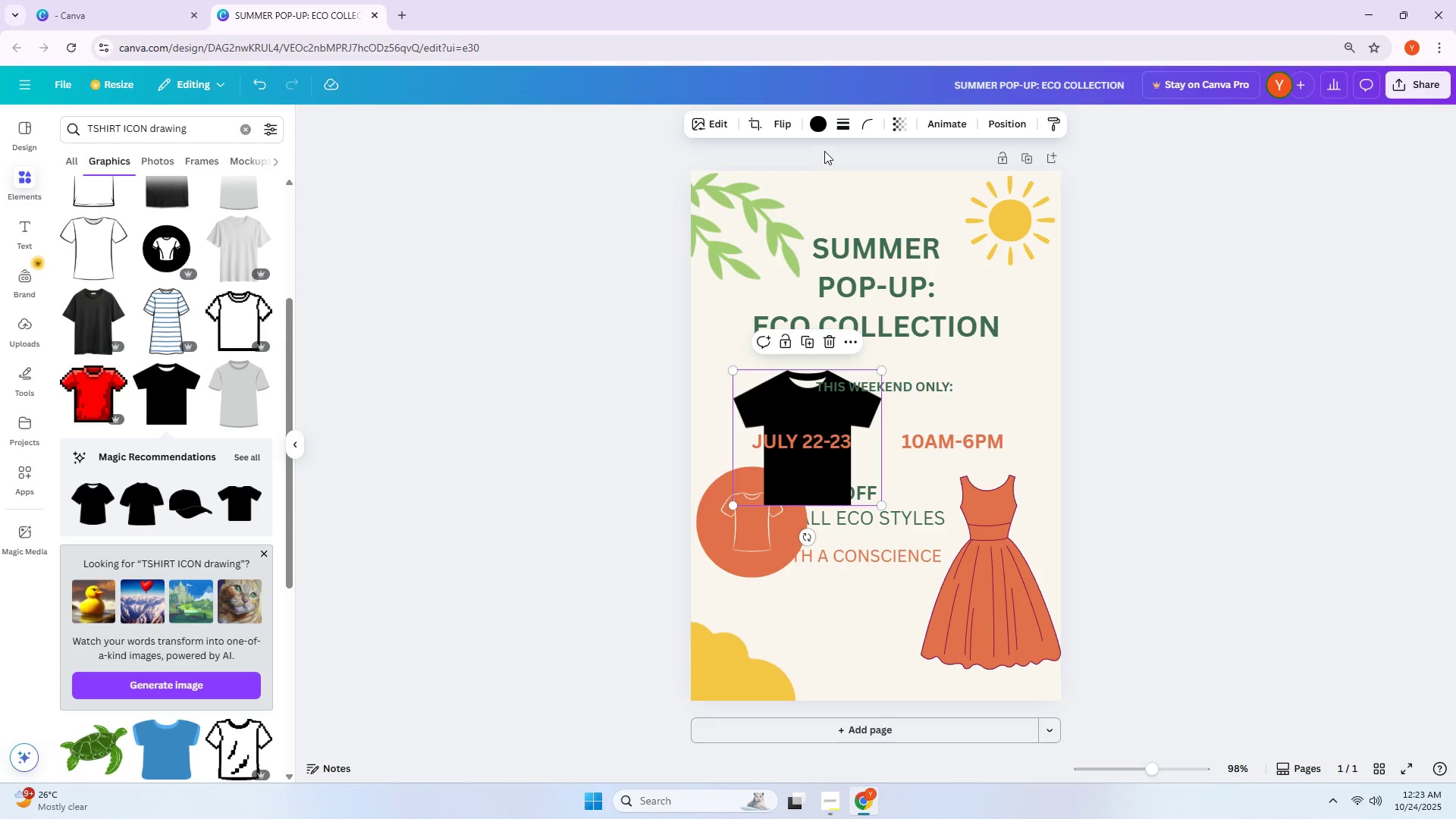 
left_click([821, 125])
 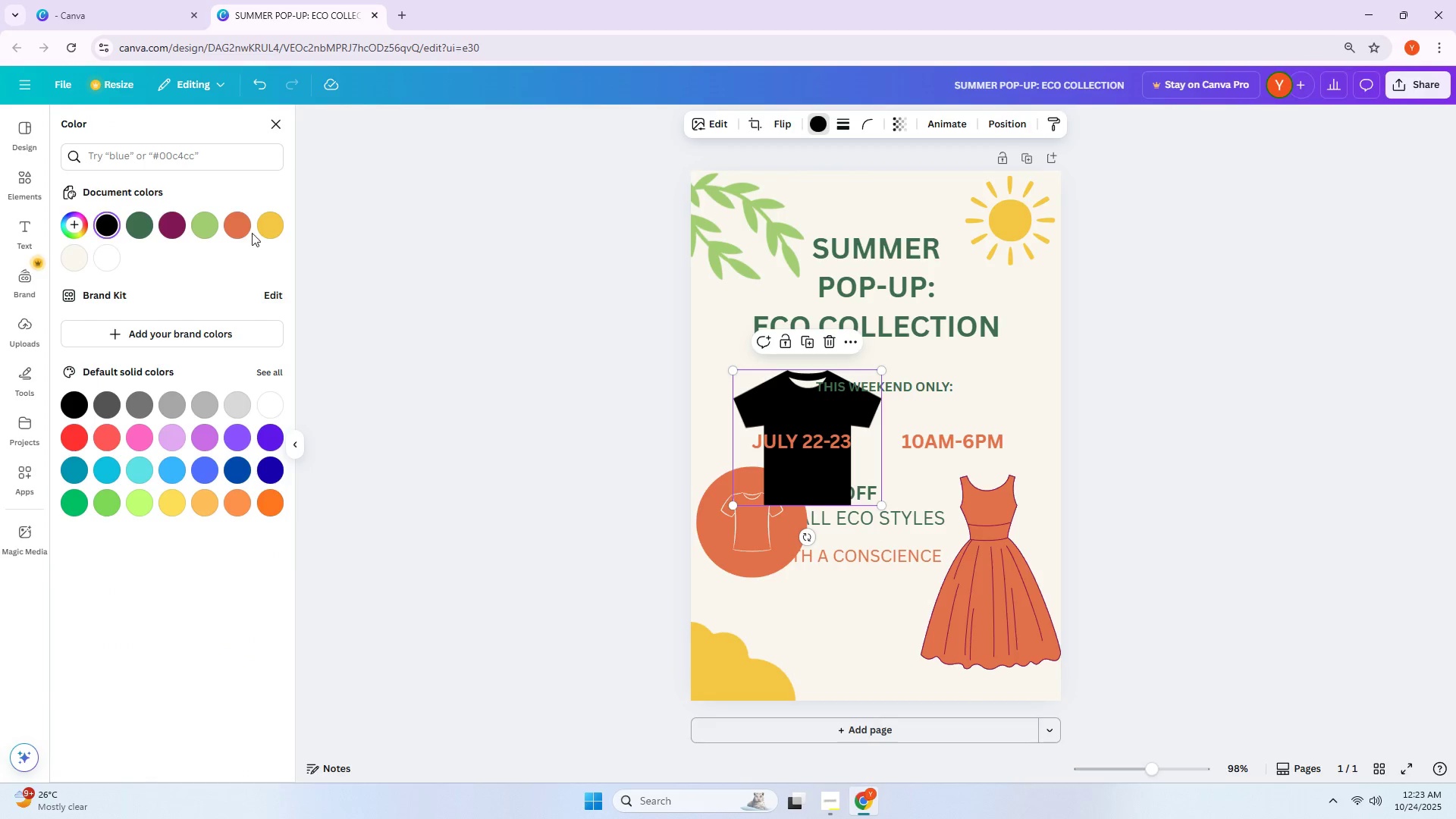 
left_click([241, 224])
 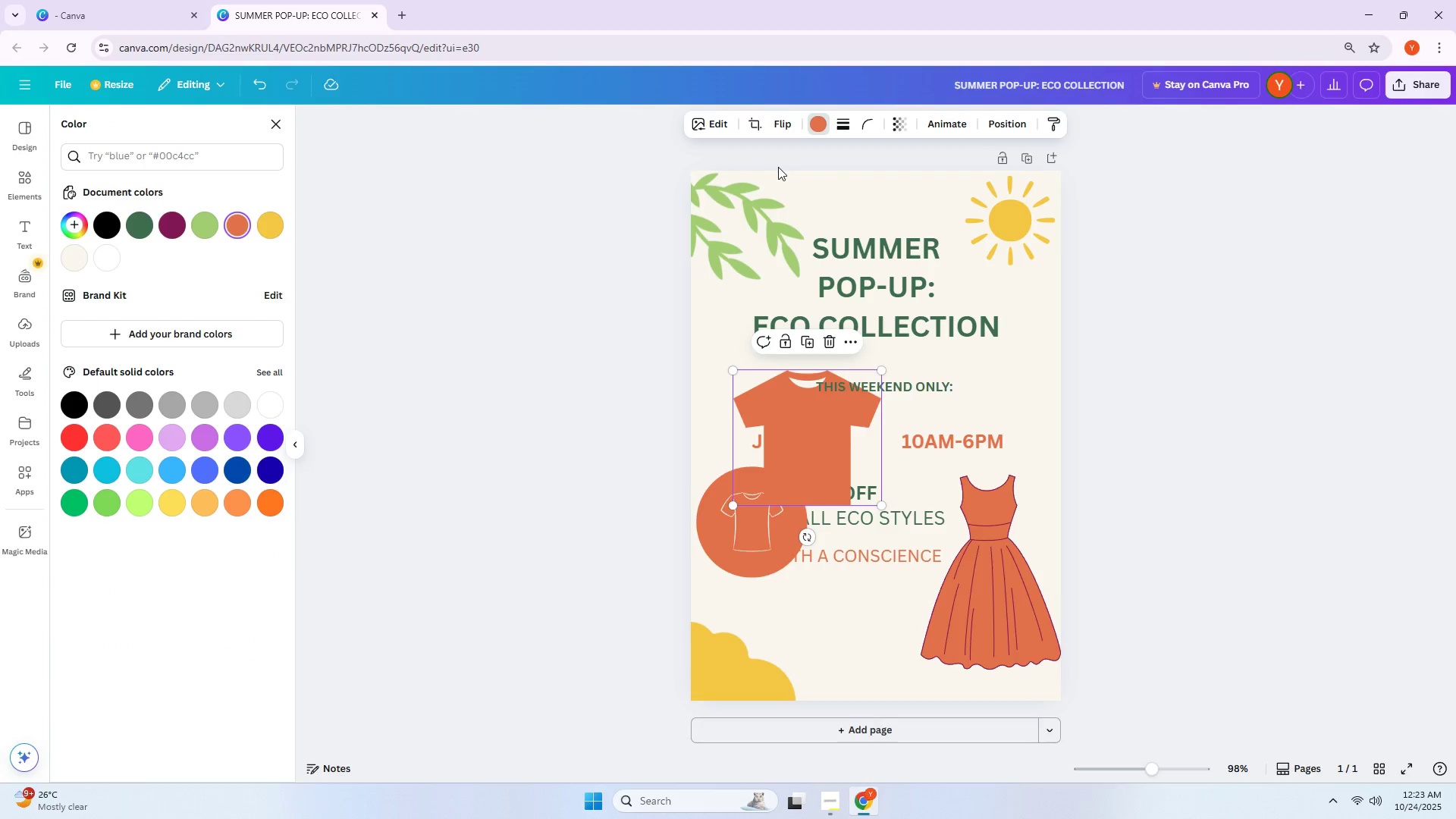 
left_click([849, 133])
 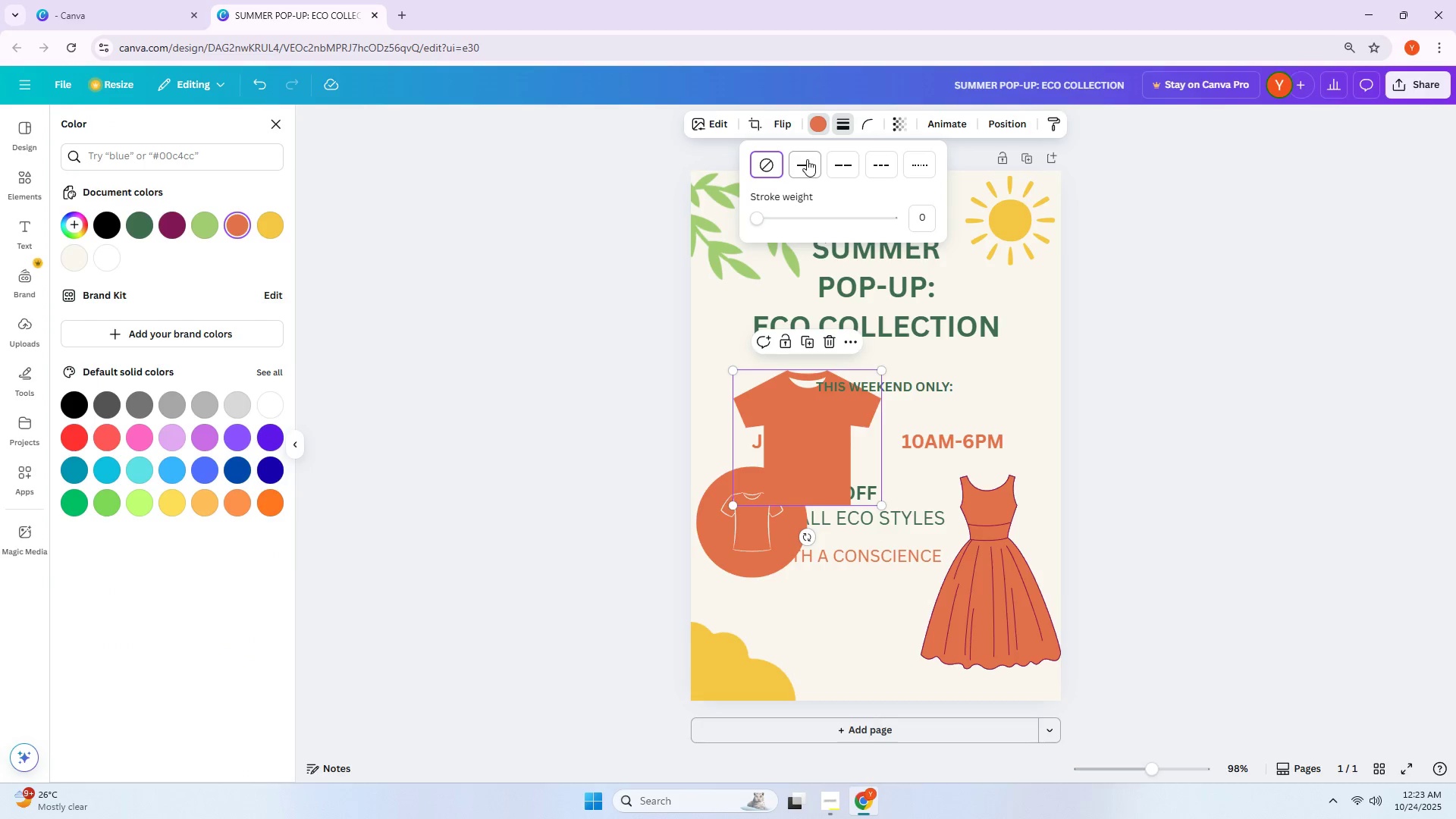 
left_click([806, 162])
 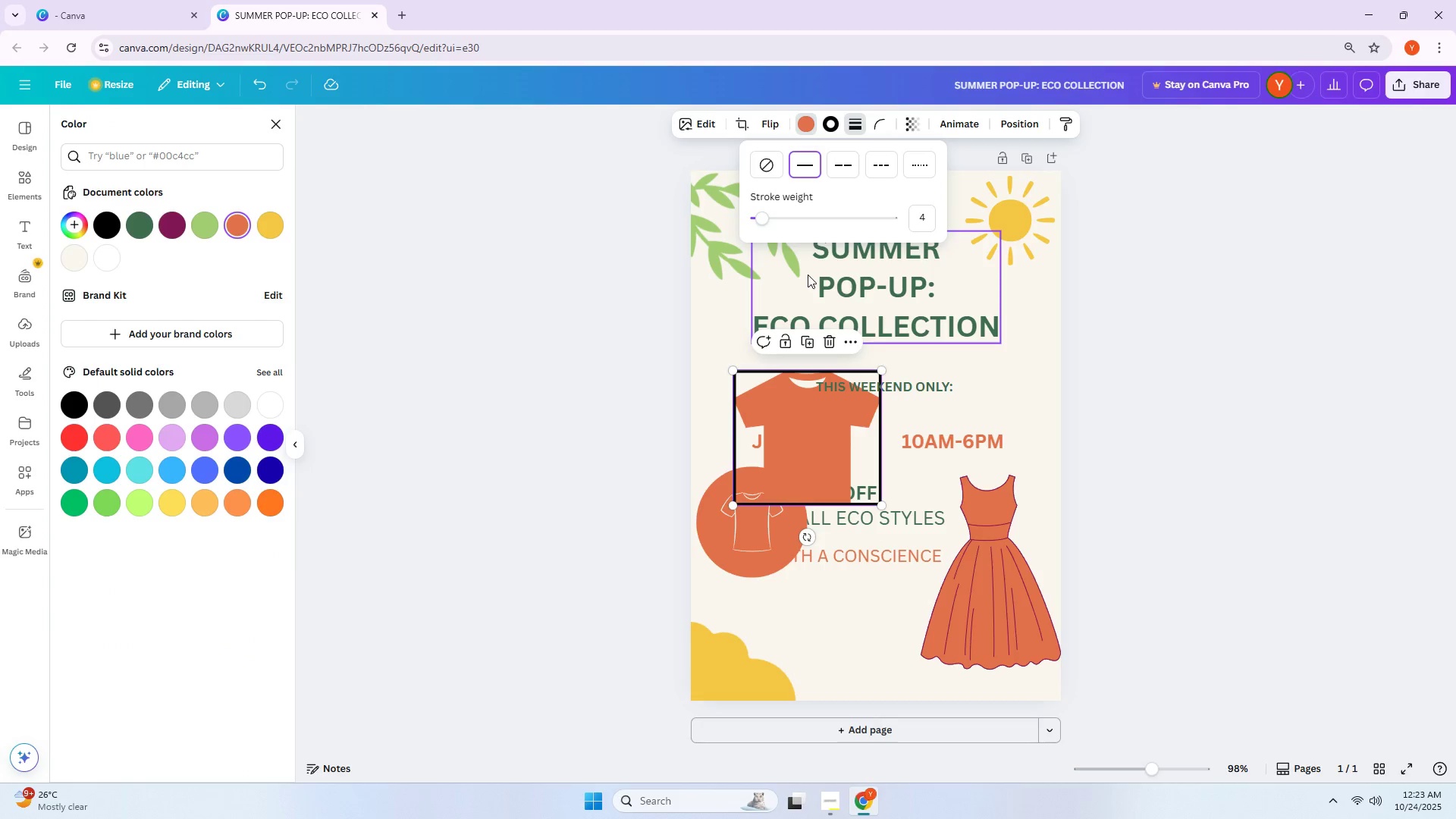 
key(Control+Z)
 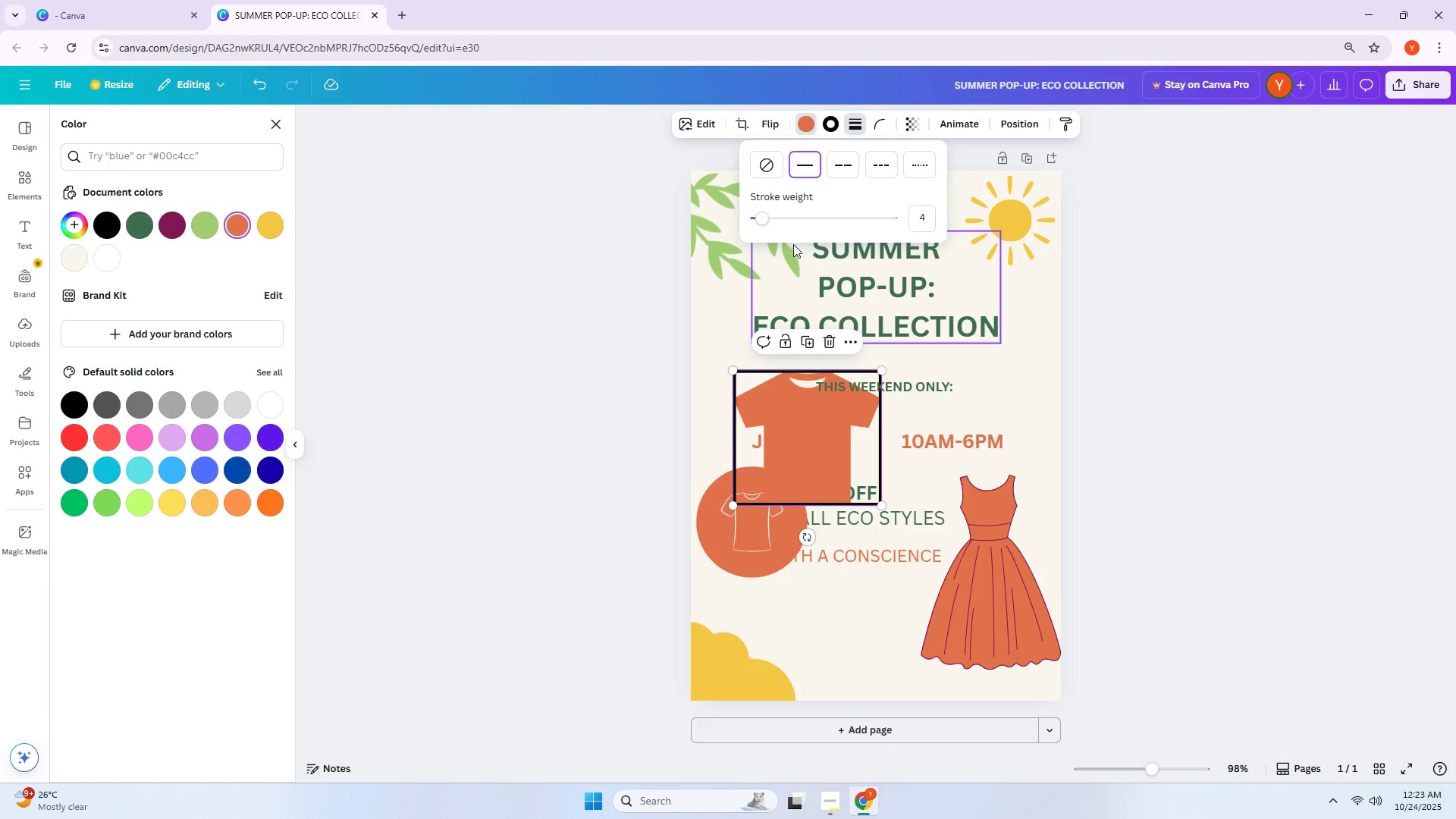 
key(Control+ControlLeft)
 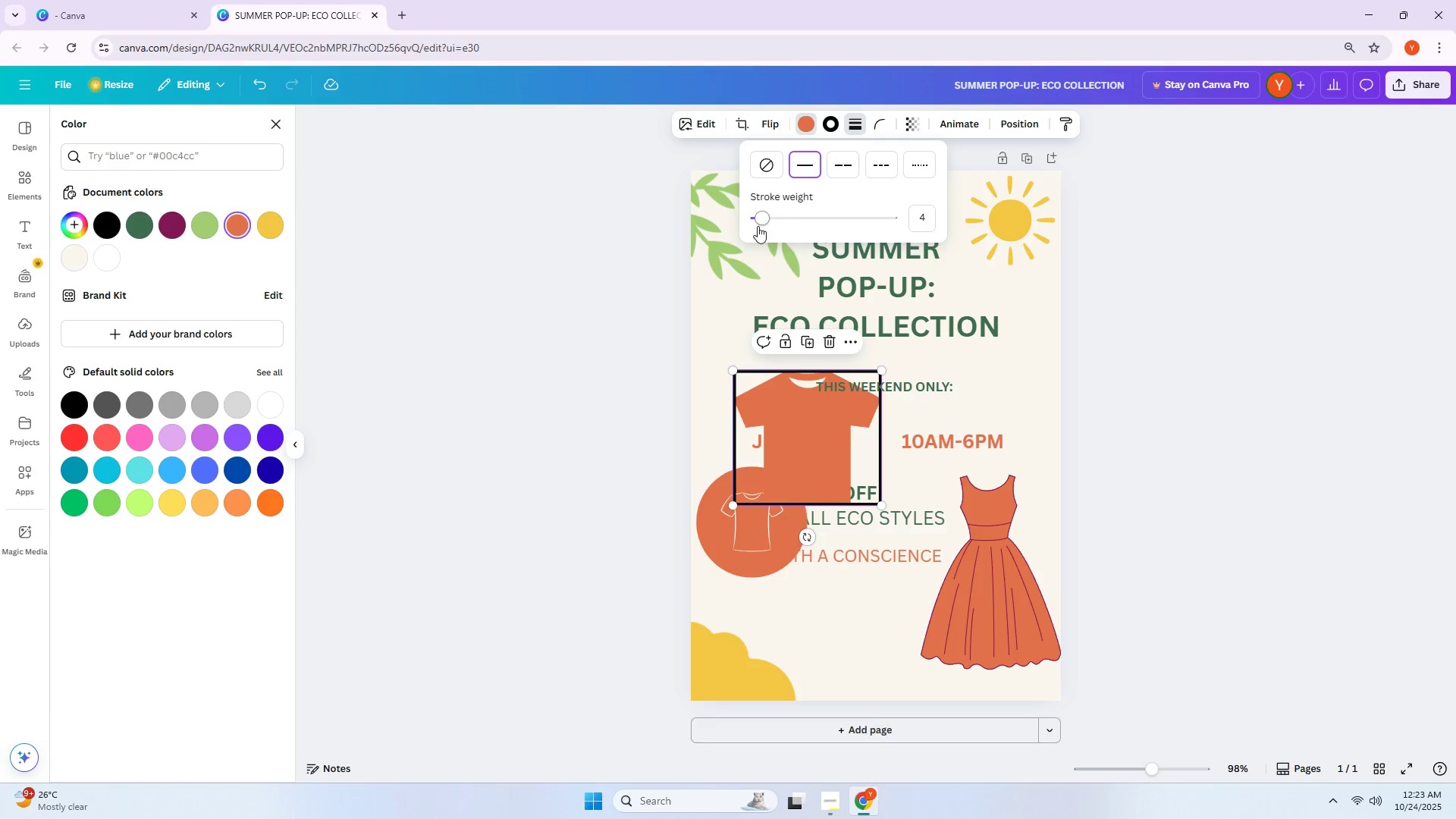 
left_click_drag(start_coordinate=[758, 226], to_coordinate=[711, 229])
 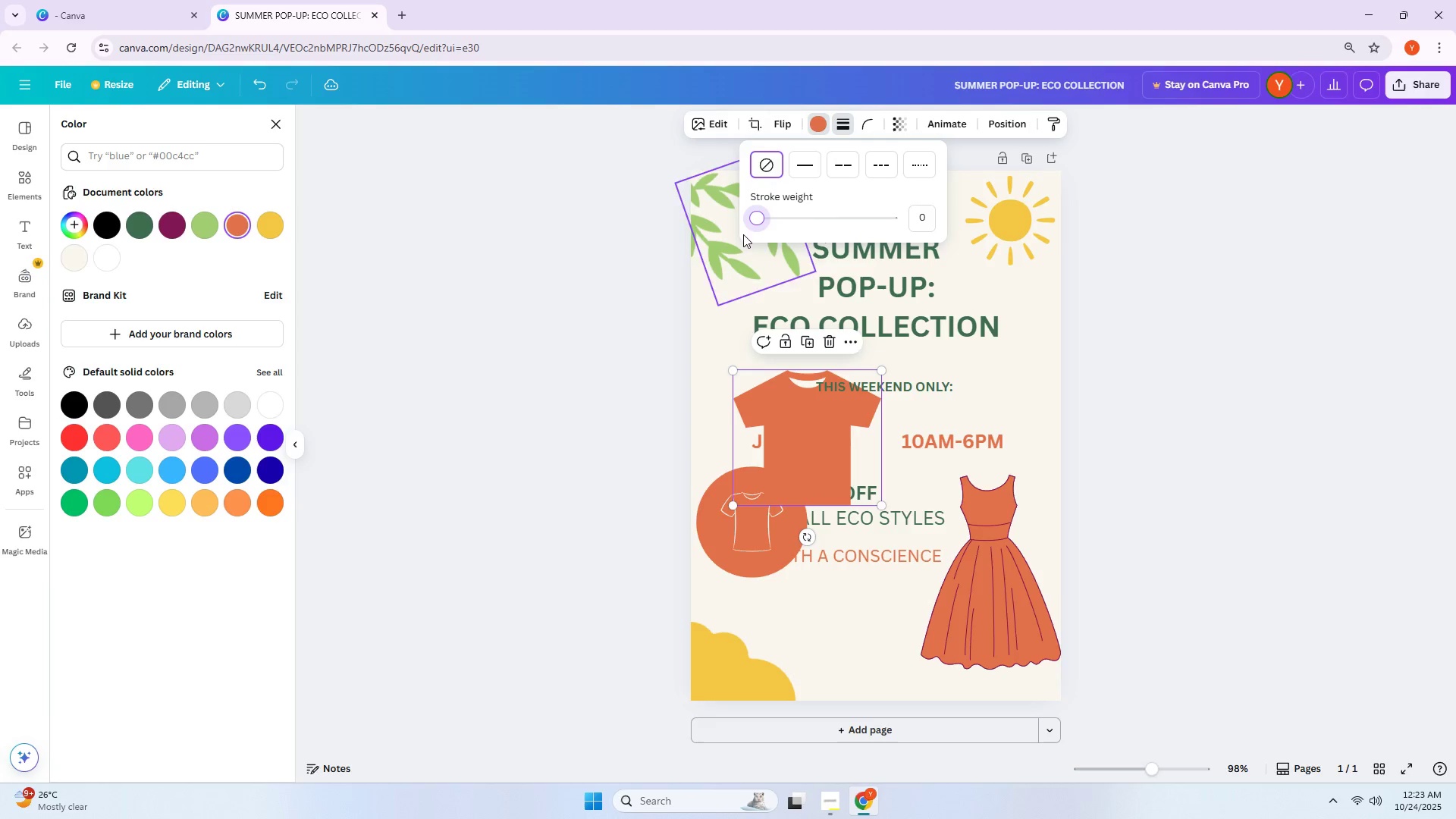 
key(Control+Z)
 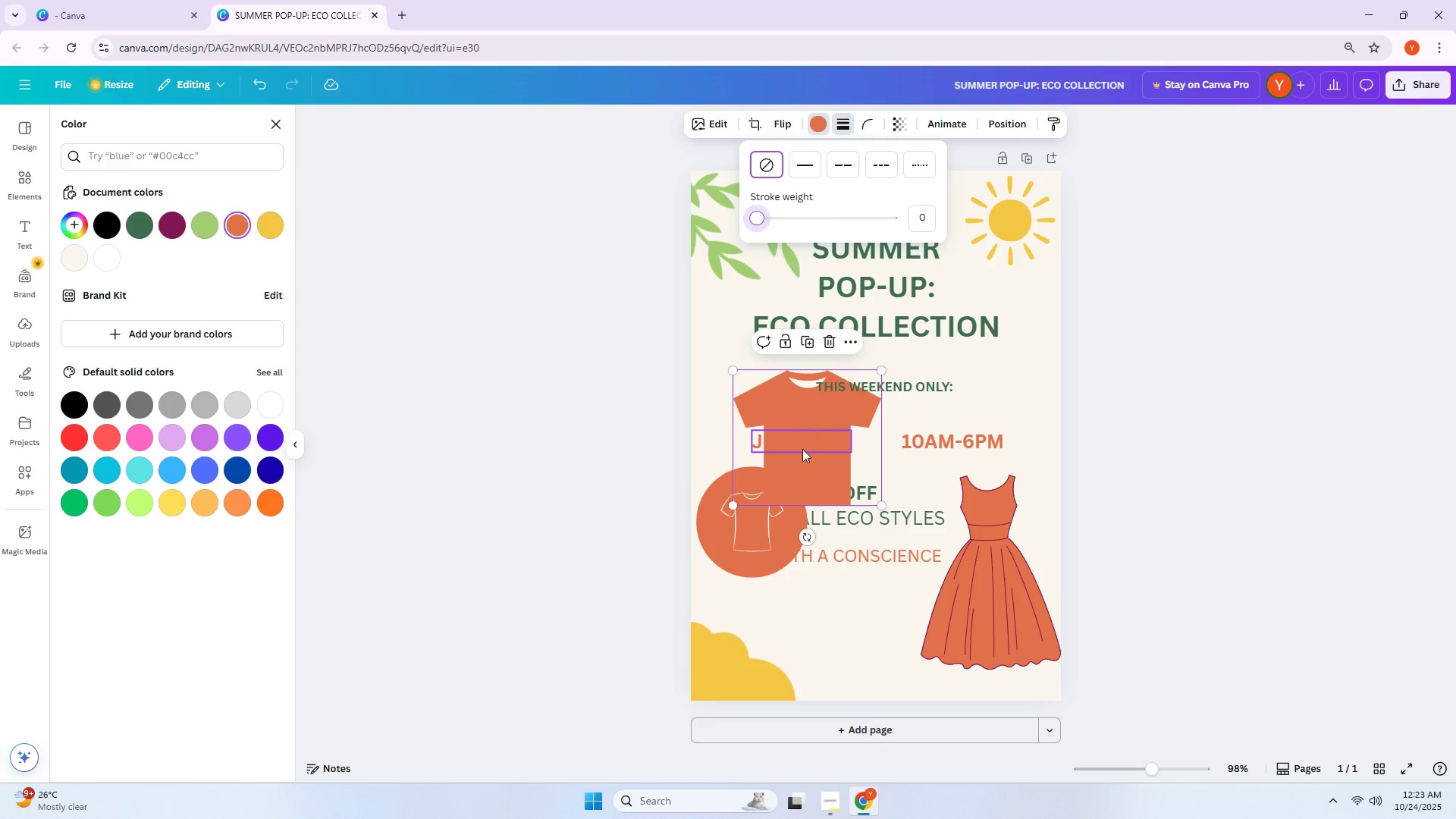 
left_click_drag(start_coordinate=[803, 475], to_coordinate=[758, 563])
 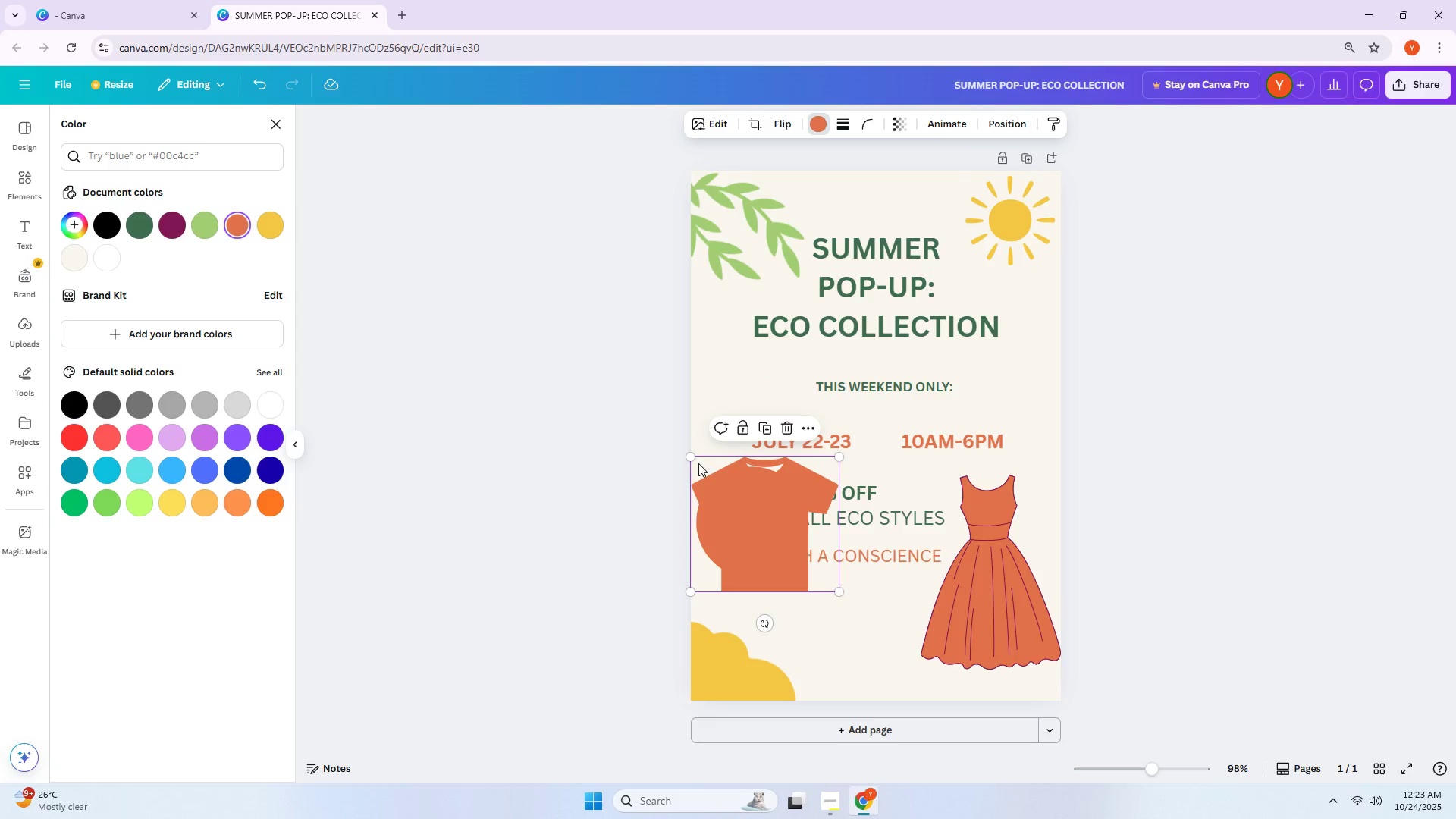 
left_click_drag(start_coordinate=[695, 460], to_coordinate=[783, 527])
 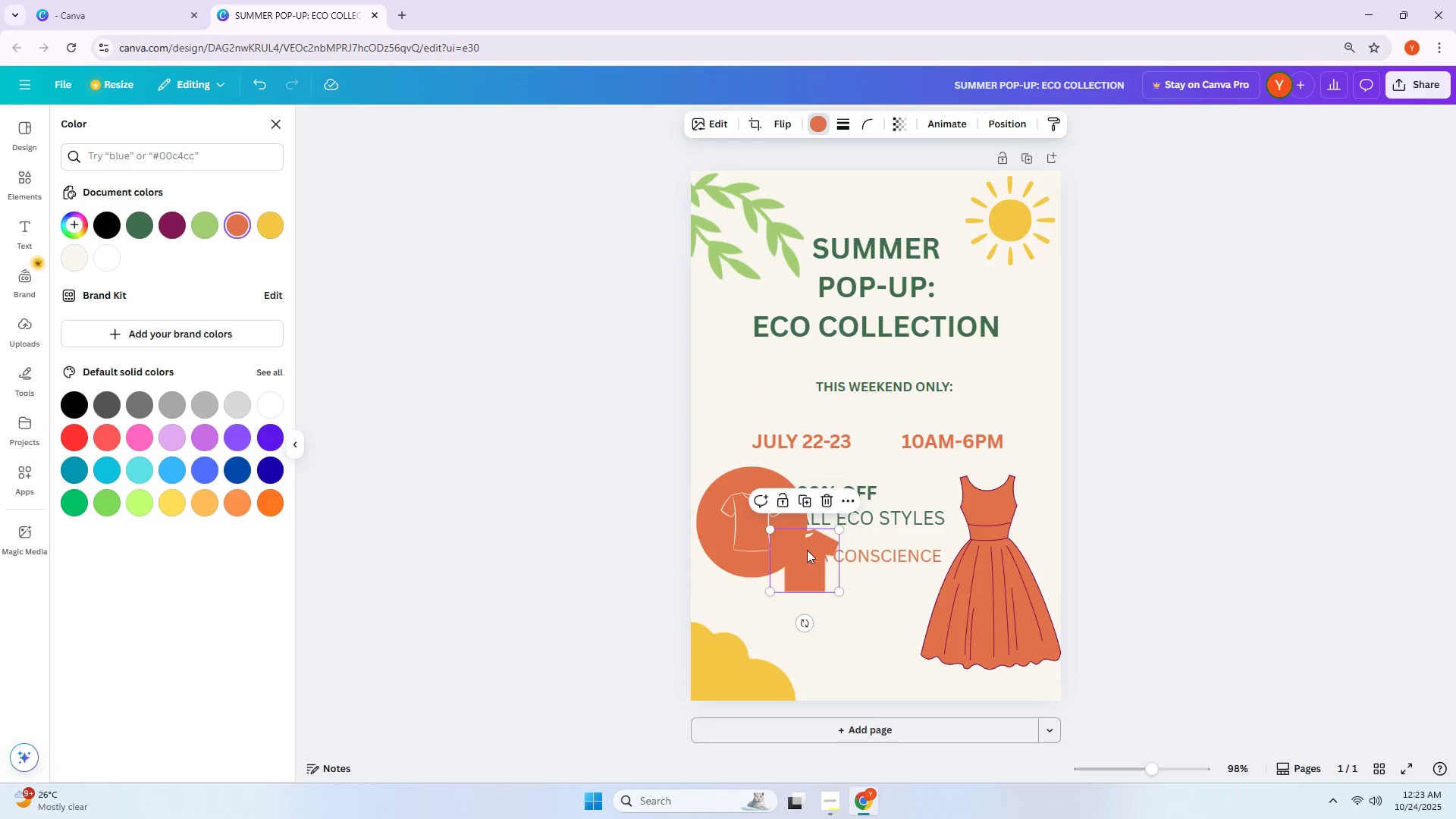 
left_click_drag(start_coordinate=[807, 550], to_coordinate=[754, 510])
 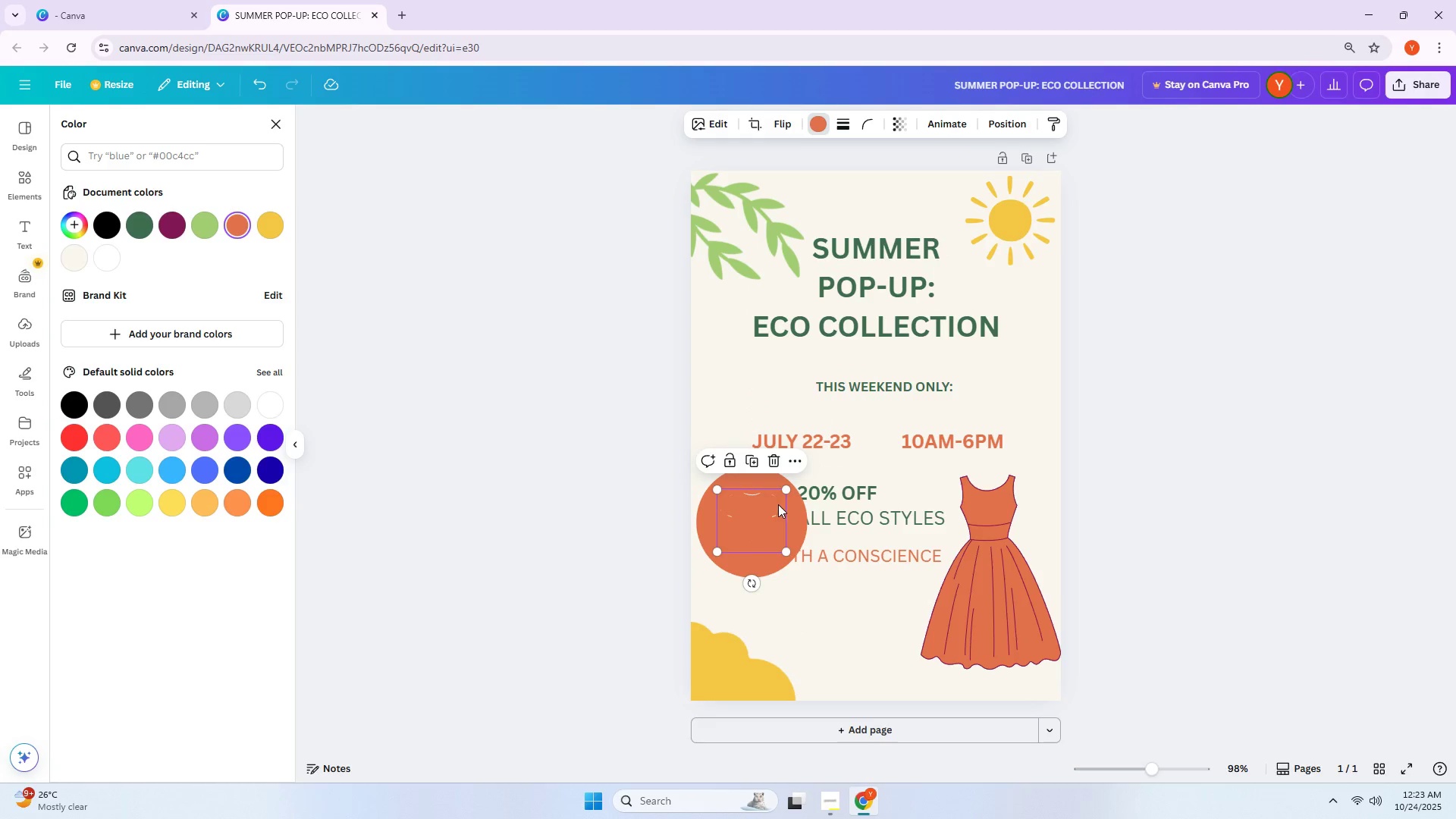 
key(Delete)
 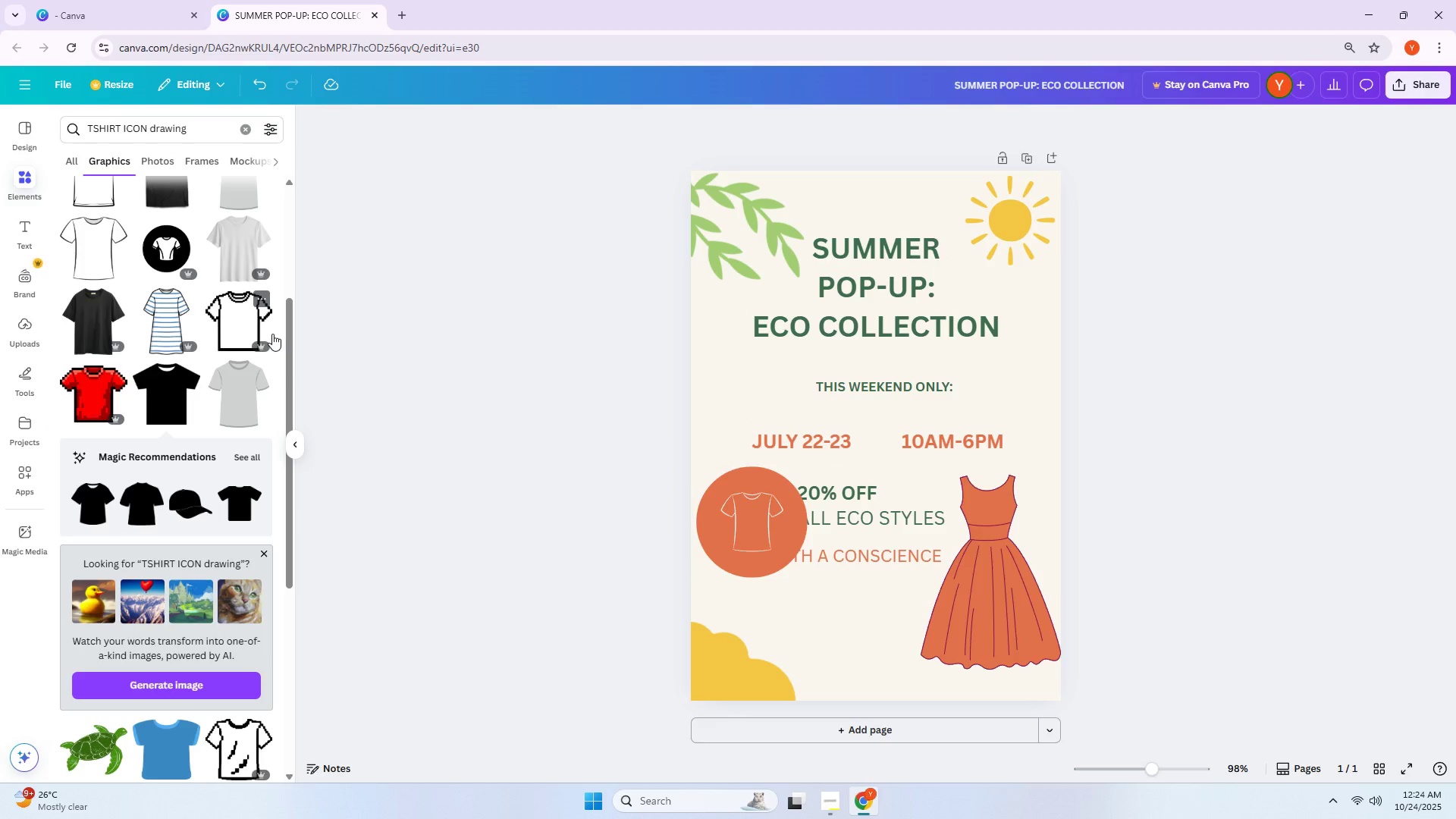 
scroll: coordinate [137, 338], scroll_direction: down, amount: 14.0
 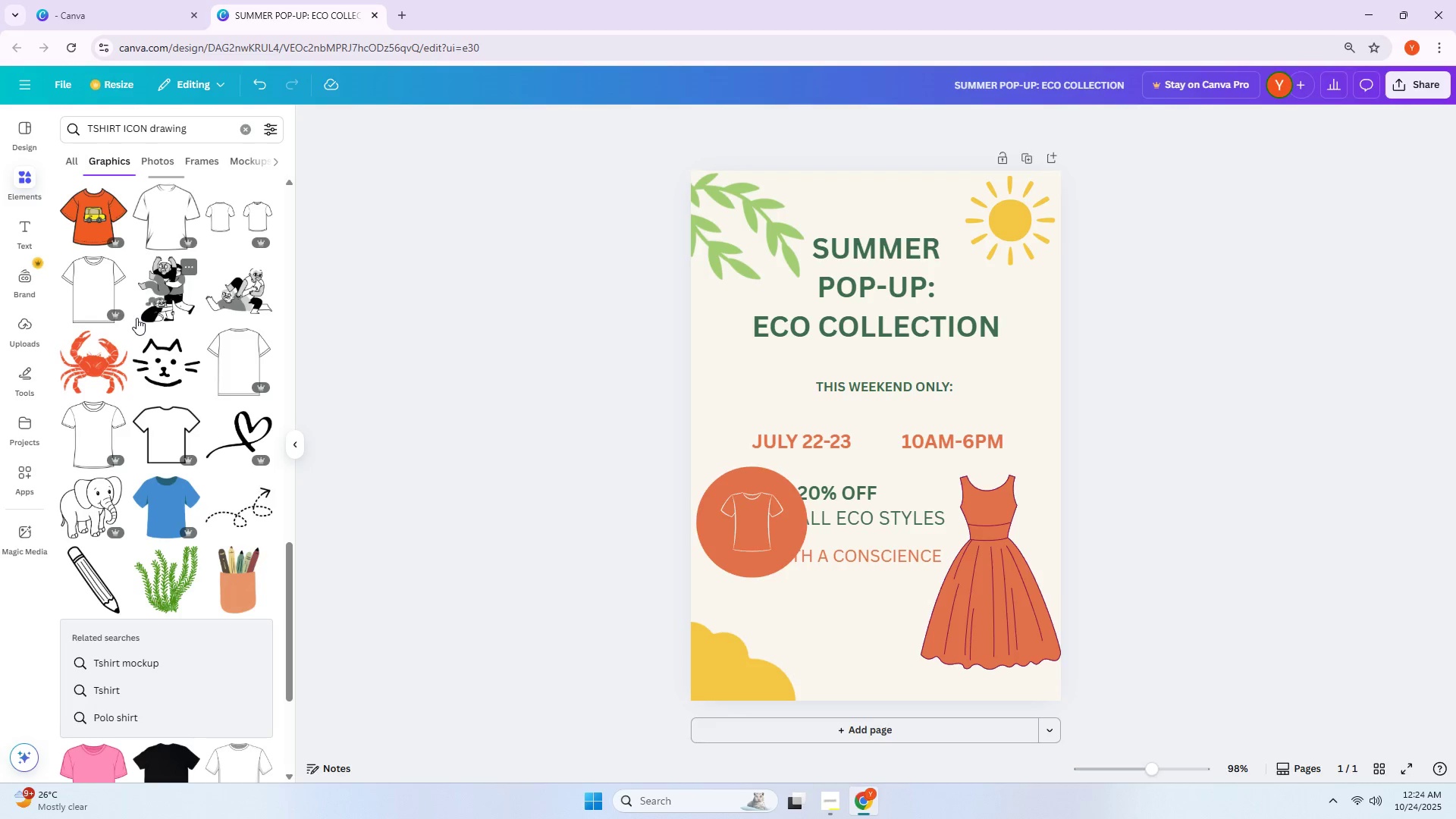 
scroll: coordinate [133, 334], scroll_direction: down, amount: 10.0
 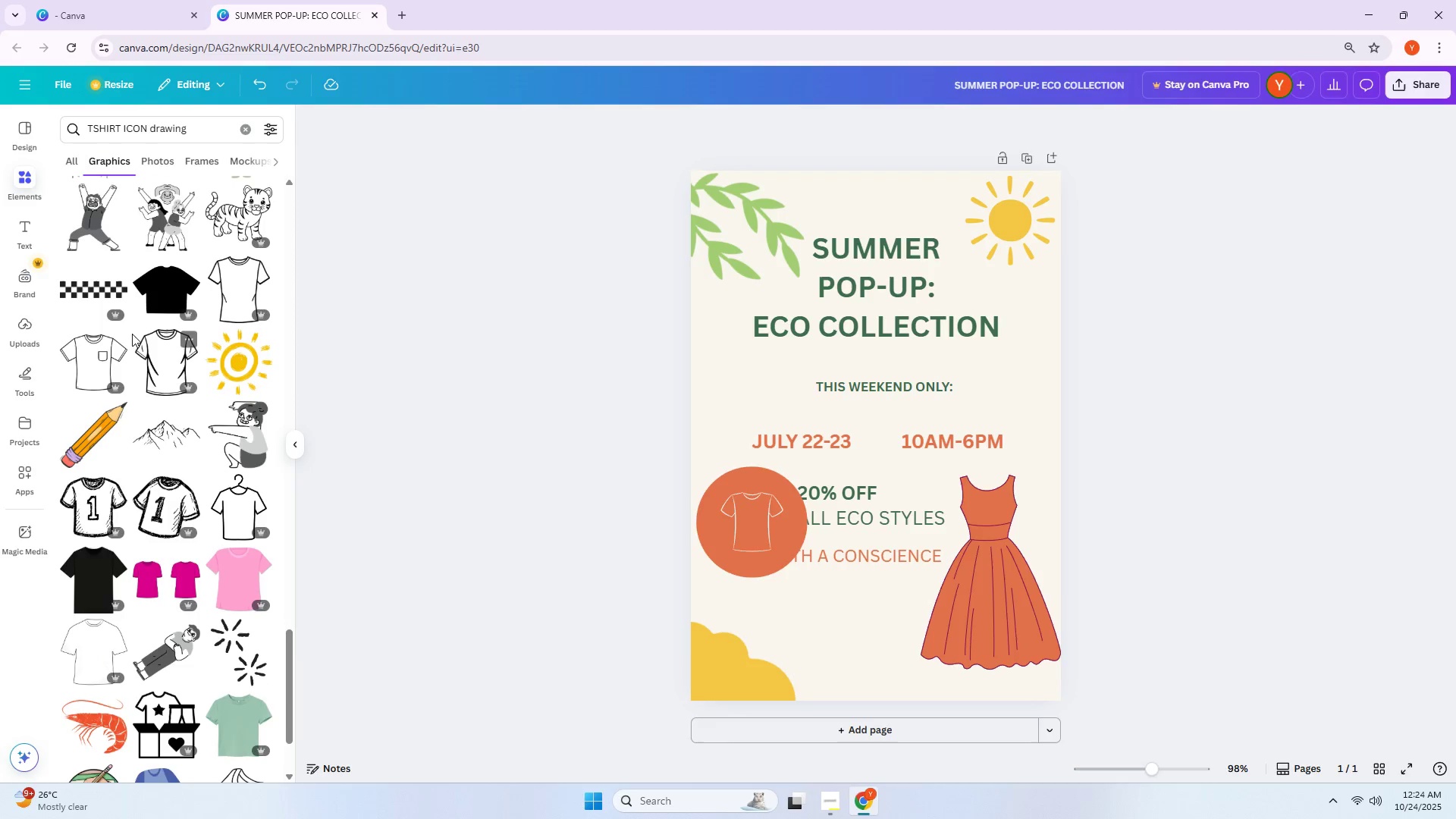 
scroll: coordinate [131, 328], scroll_direction: down, amount: 6.0
 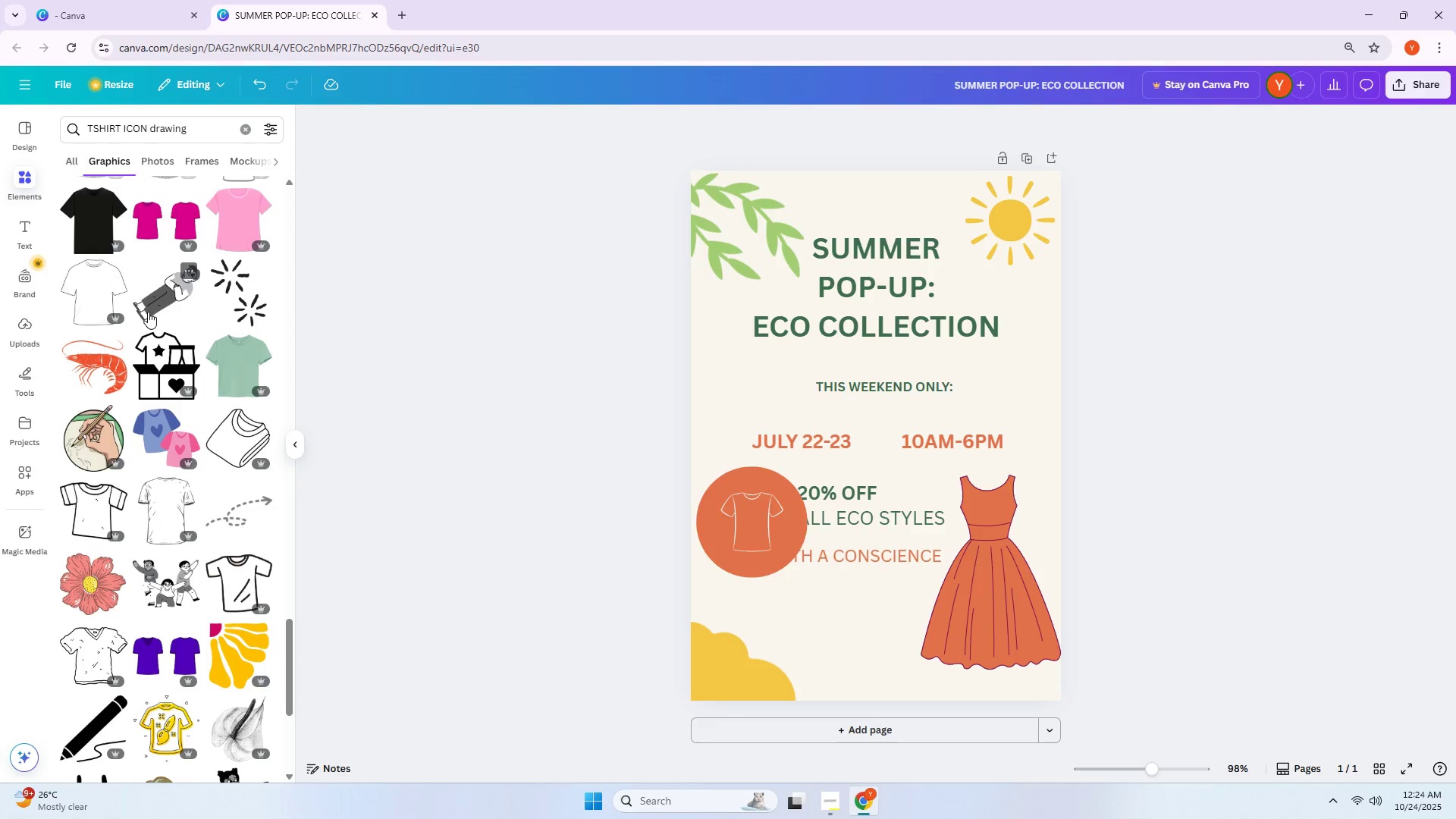 
wait(13.0)
 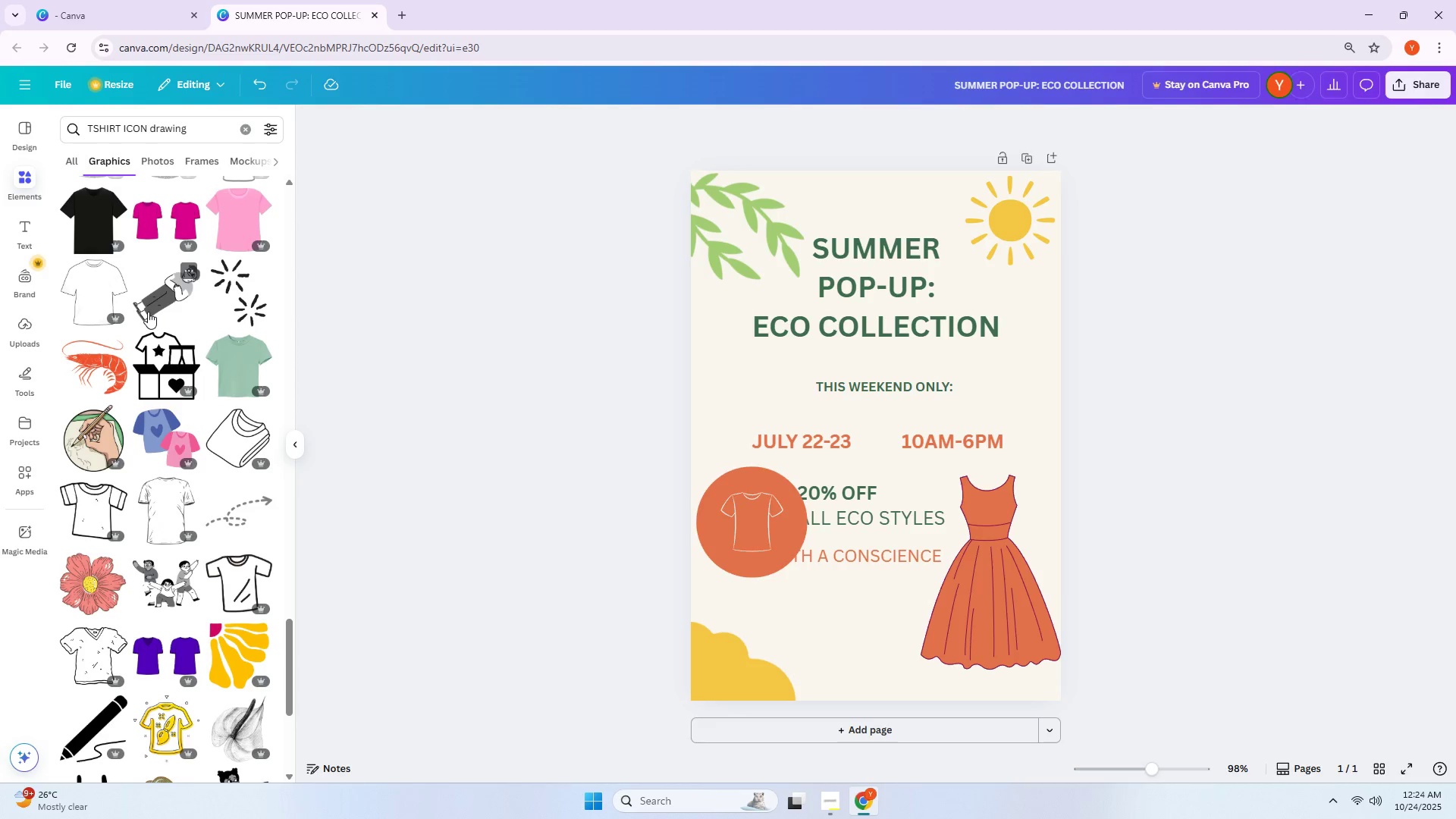 
scroll: coordinate [159, 357], scroll_direction: down, amount: 9.0
 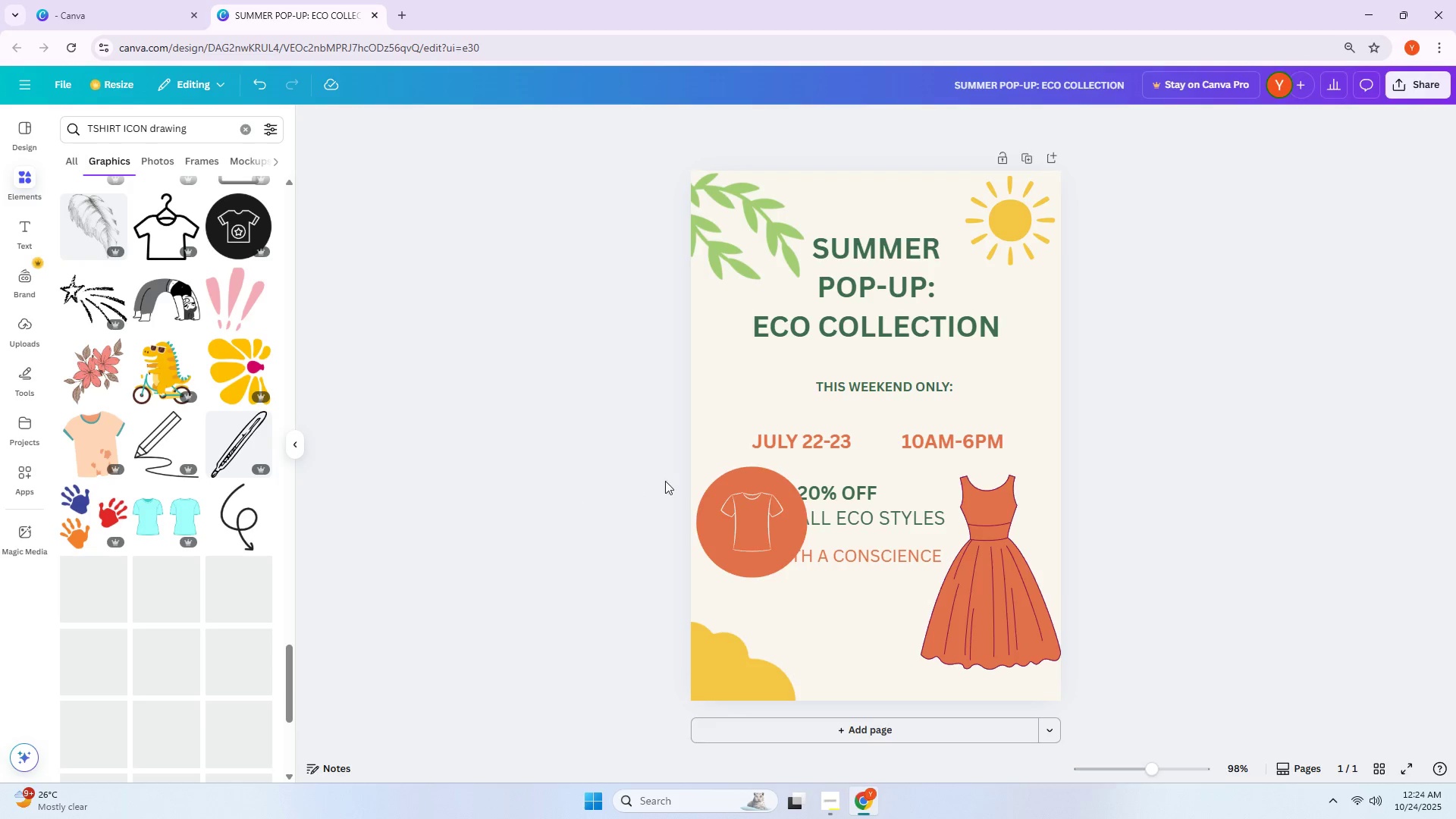 
double_click([753, 524])
 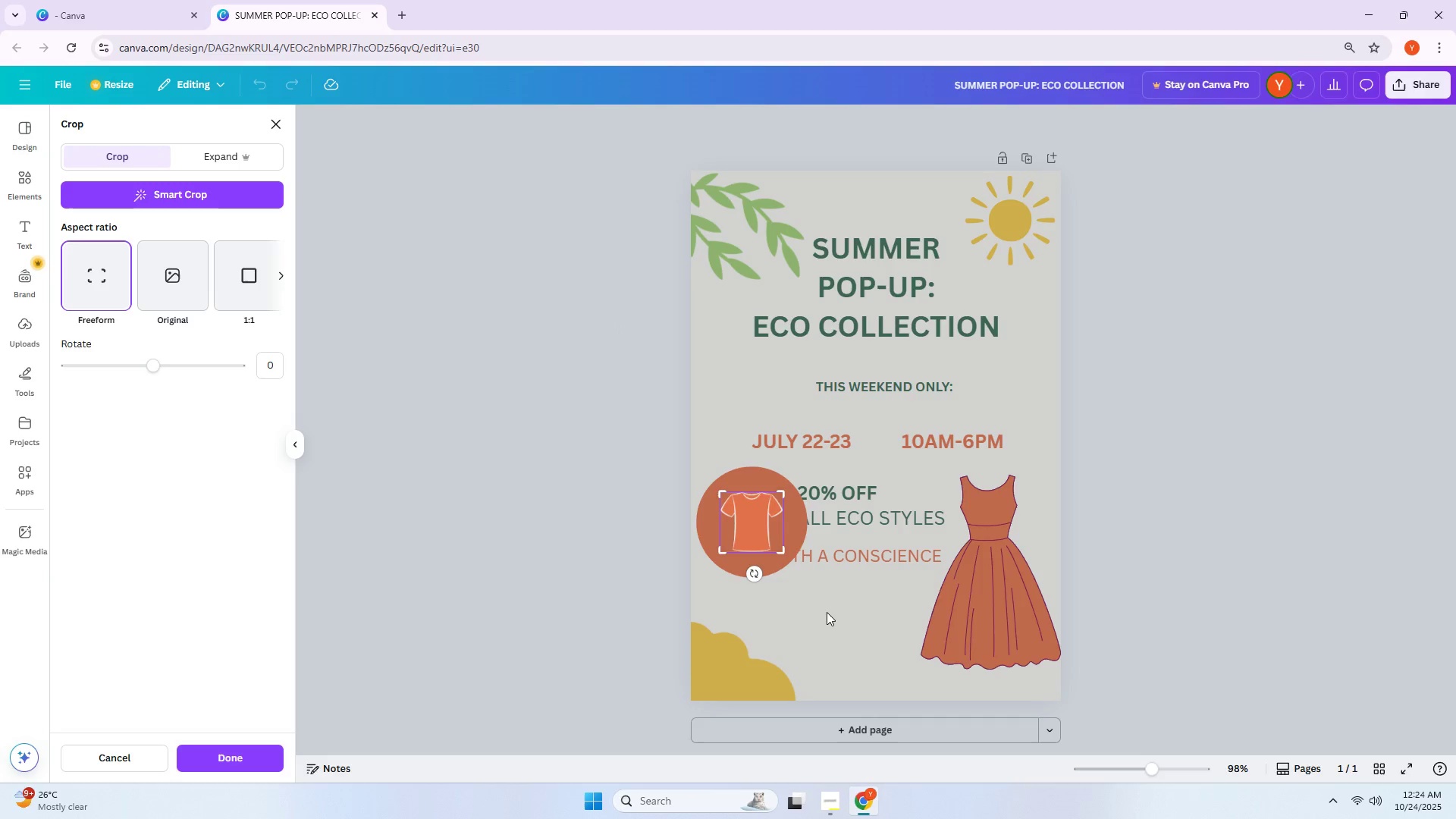 
double_click([827, 614])
 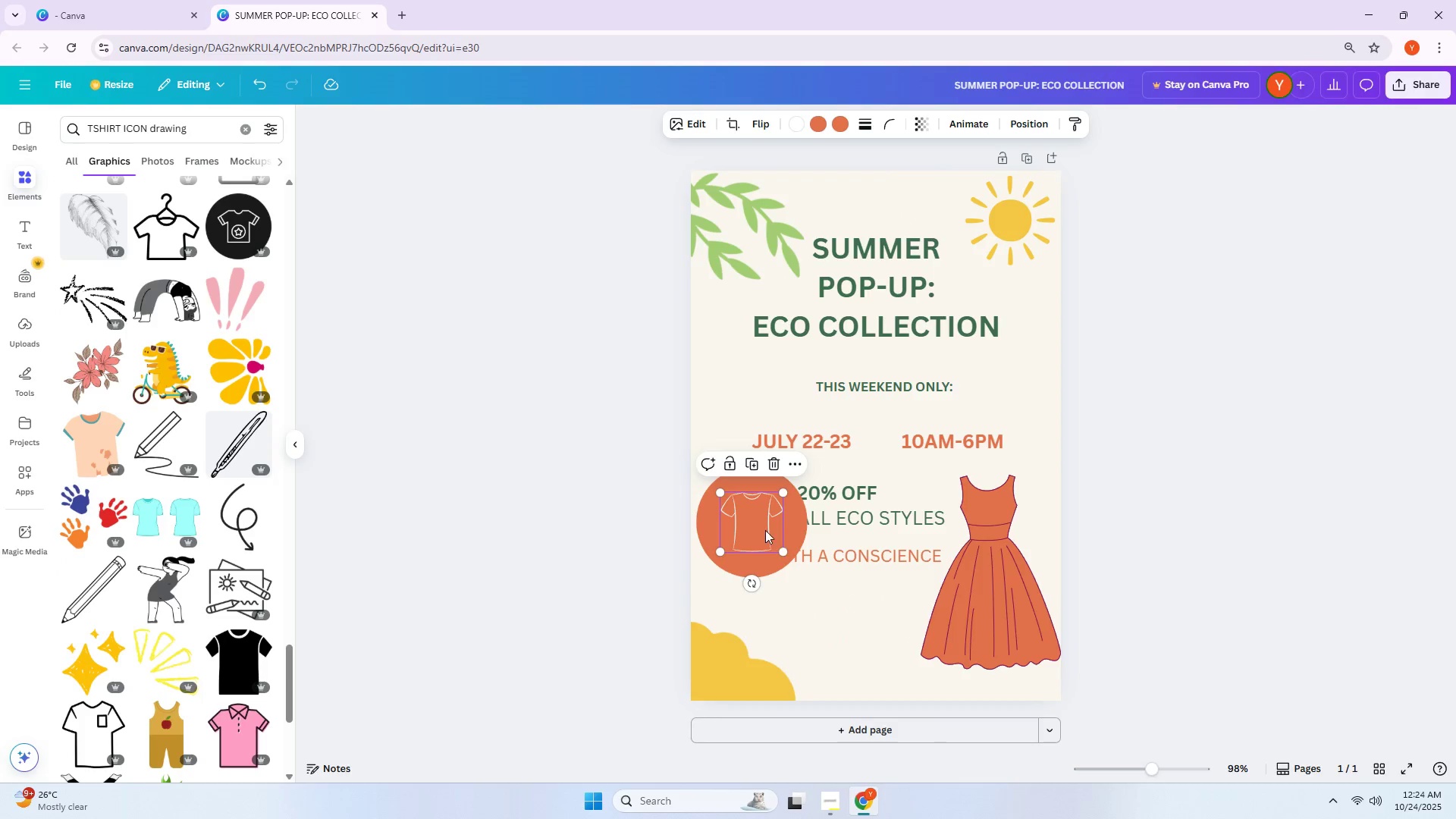 
triple_click([765, 530])
 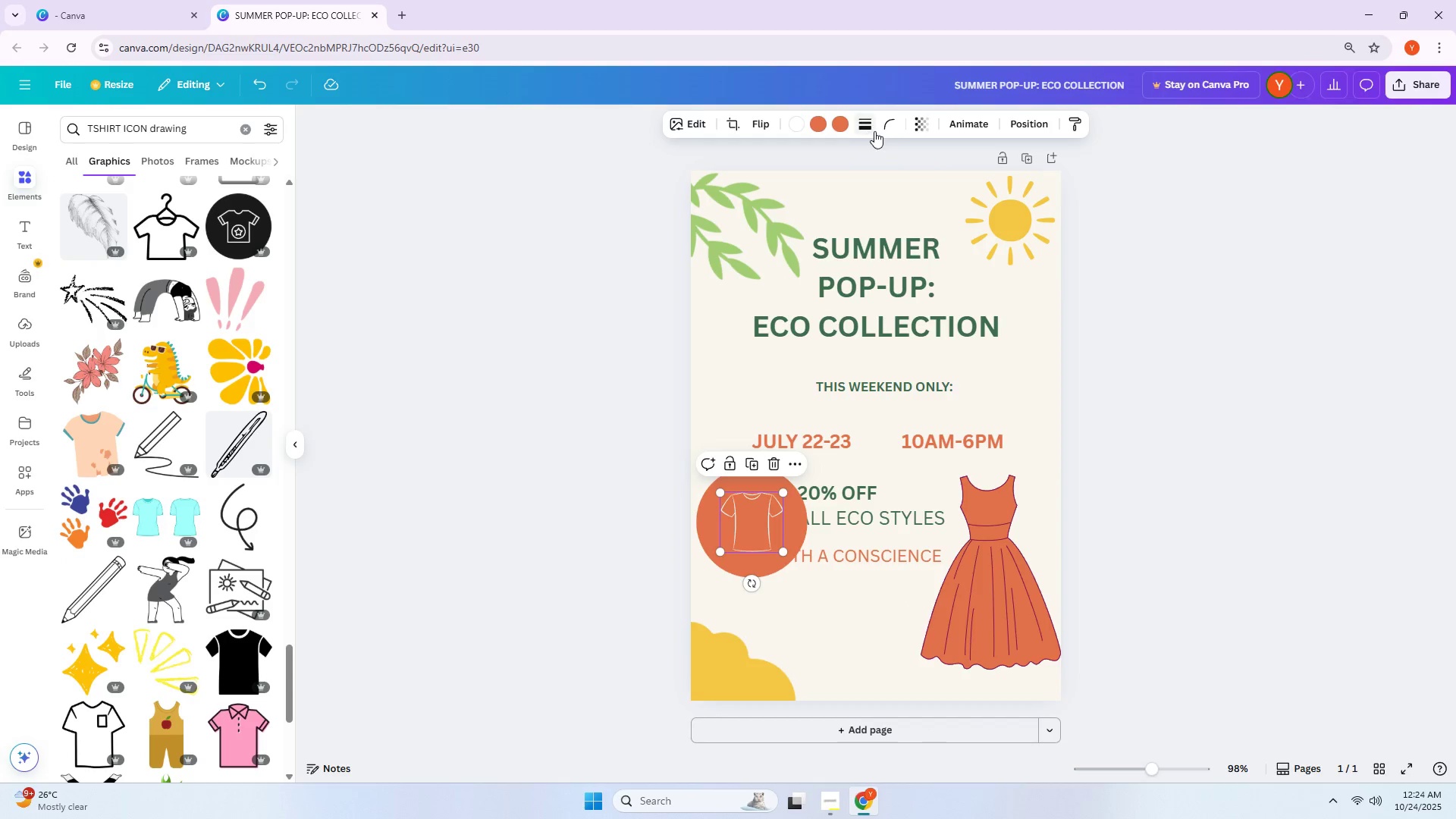 
left_click([883, 129])
 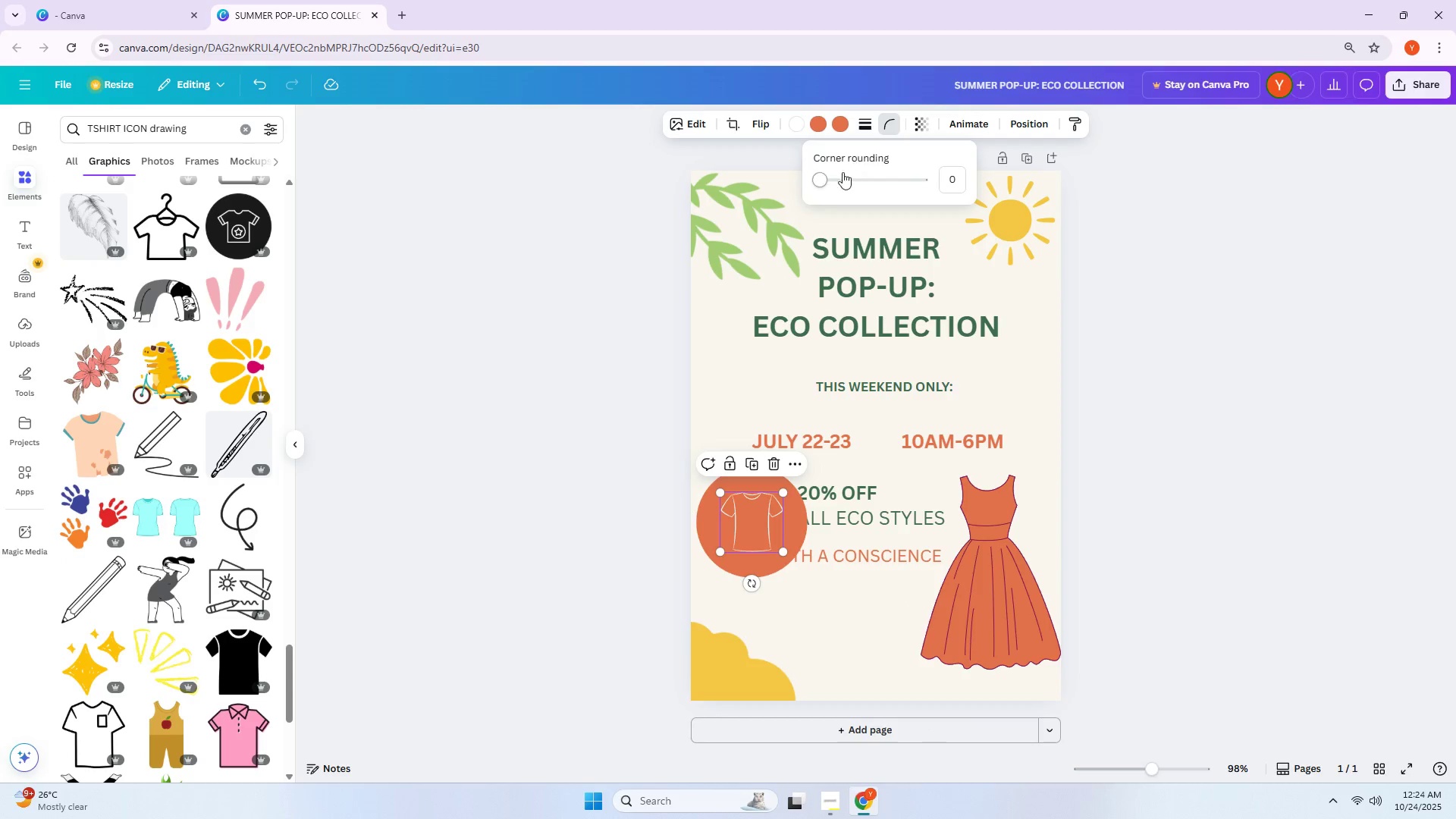 
left_click_drag(start_coordinate=[830, 186], to_coordinate=[799, 193])
 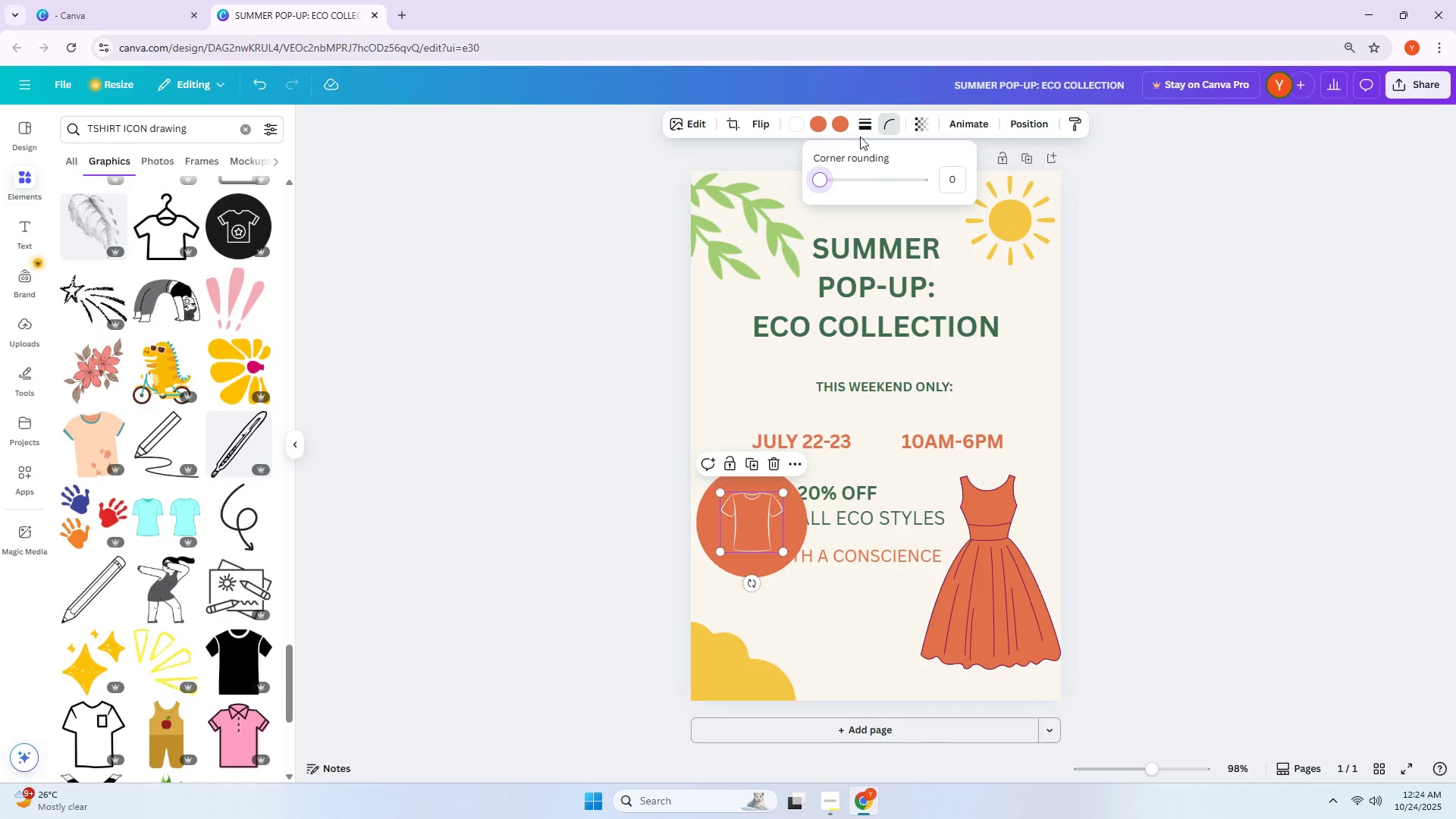 
left_click([862, 133])
 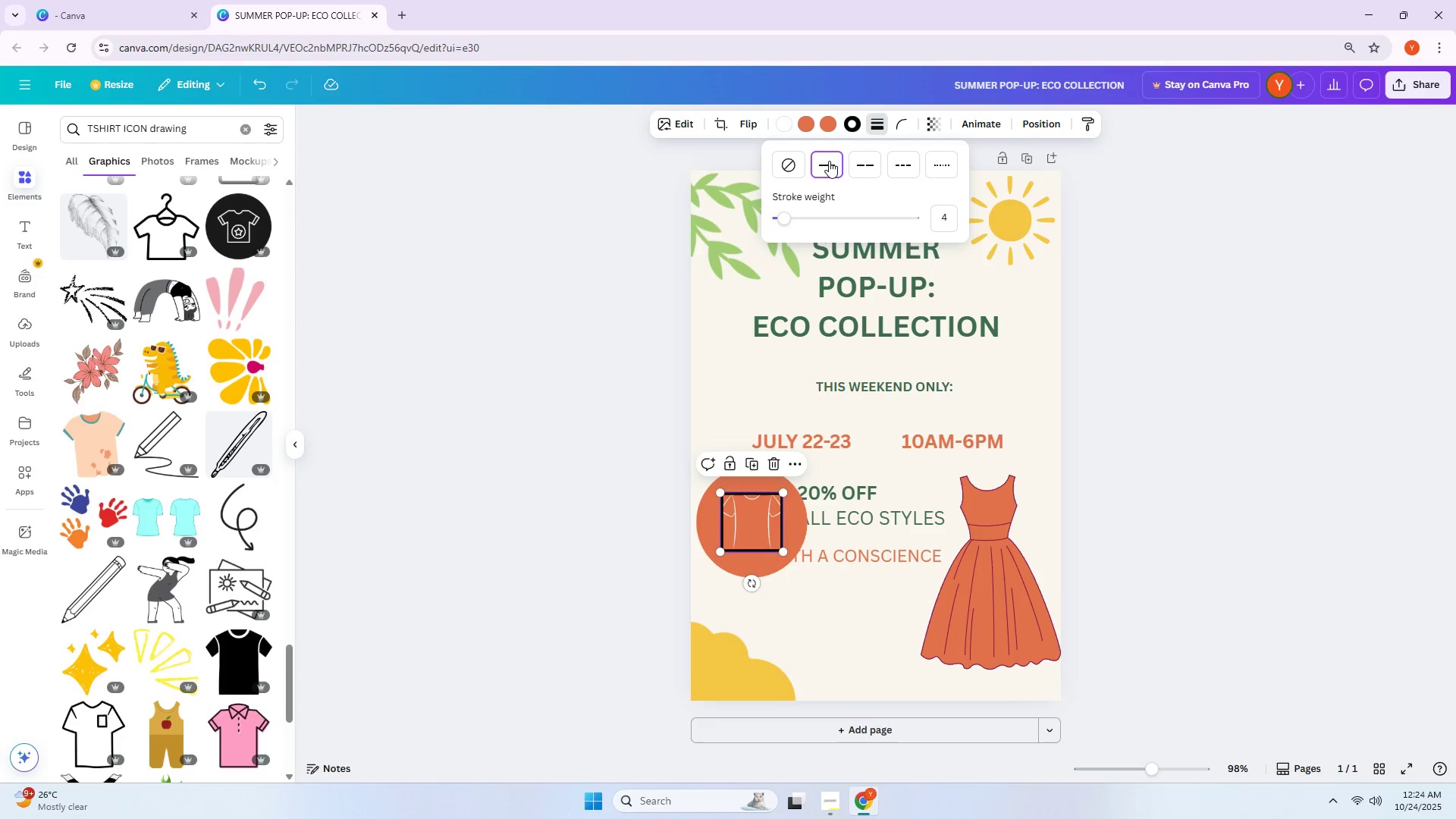 
wait(6.23)
 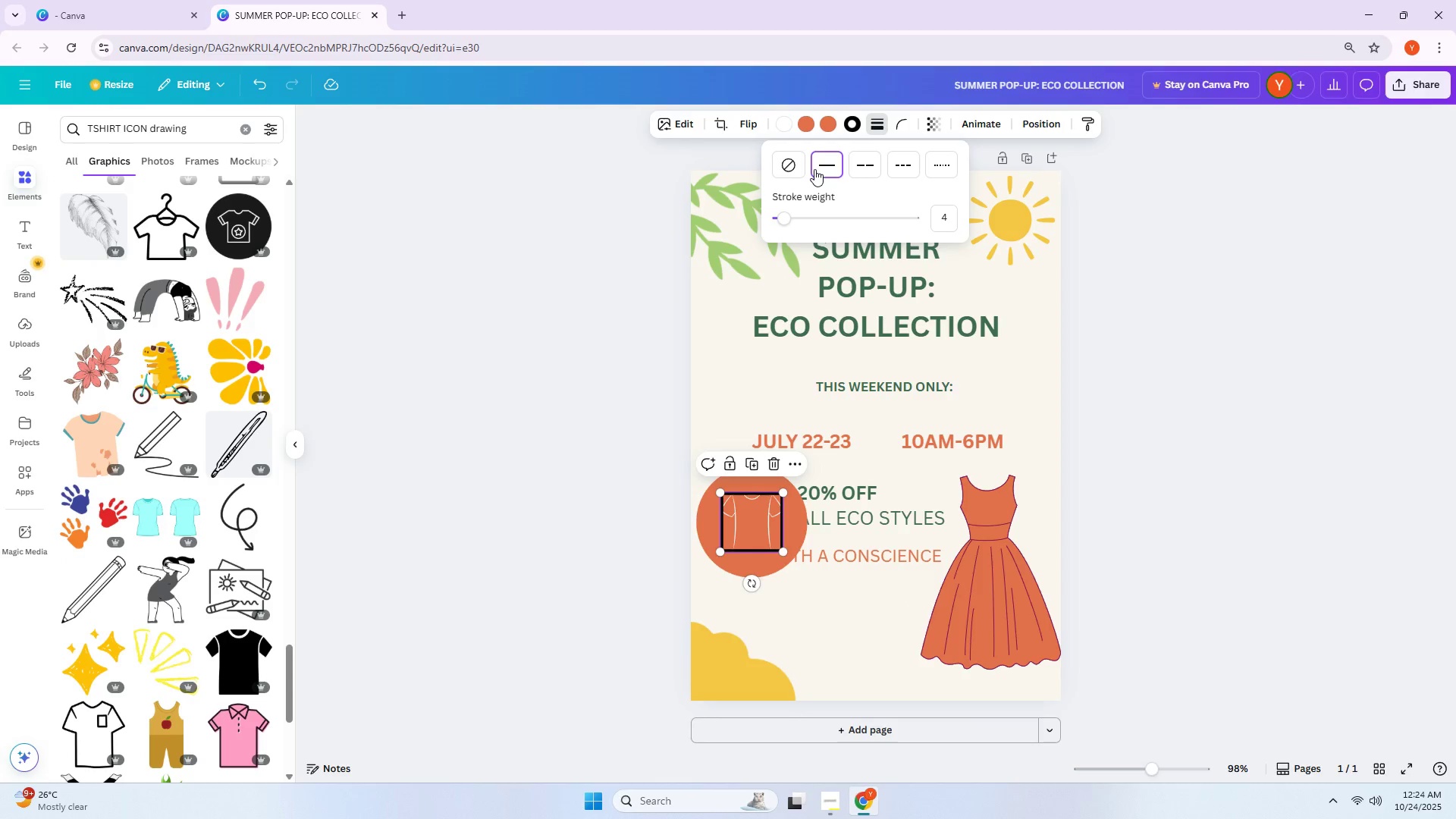 
double_click([877, 130])
 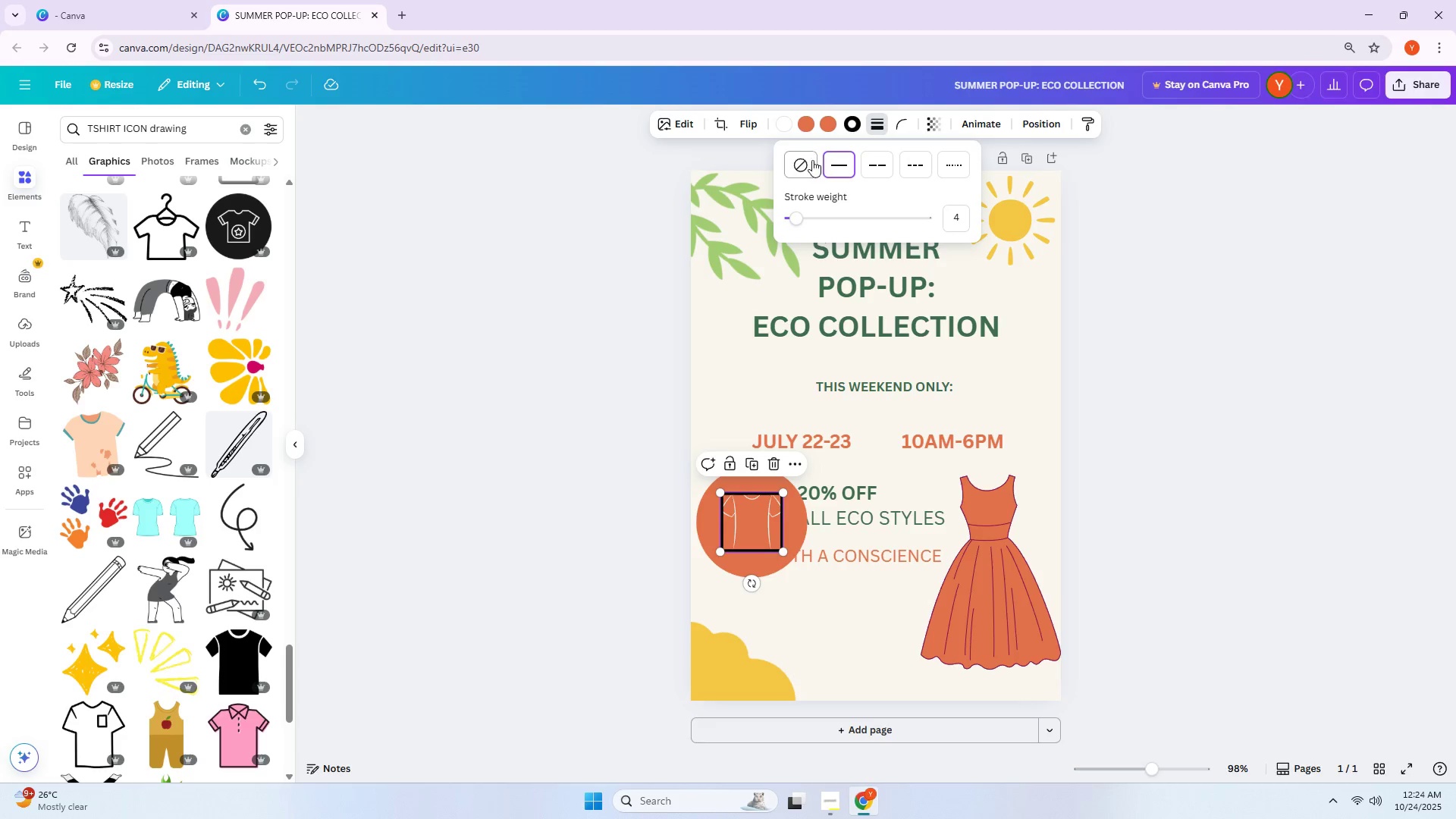 
left_click([800, 165])
 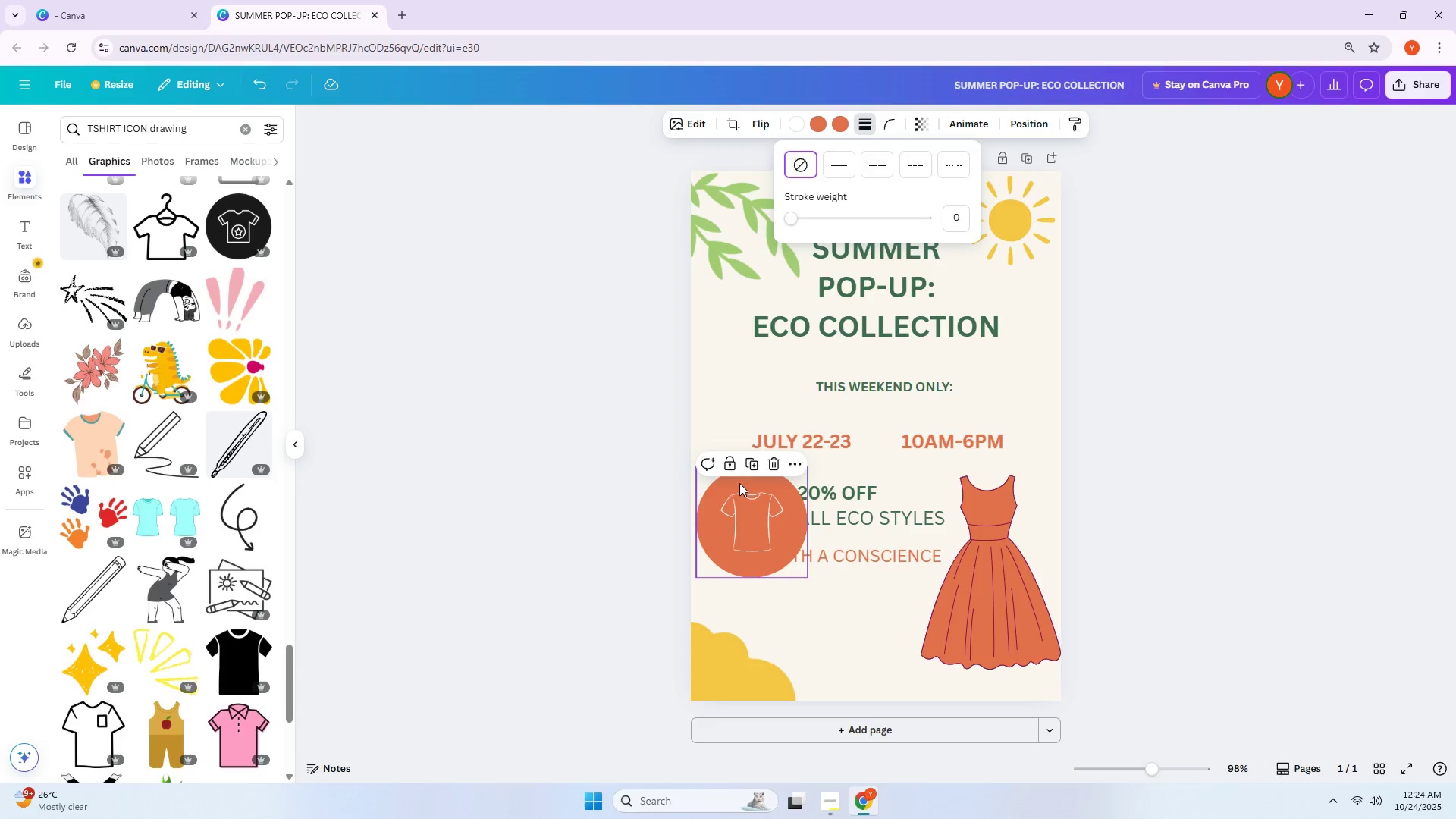 
left_click([742, 519])
 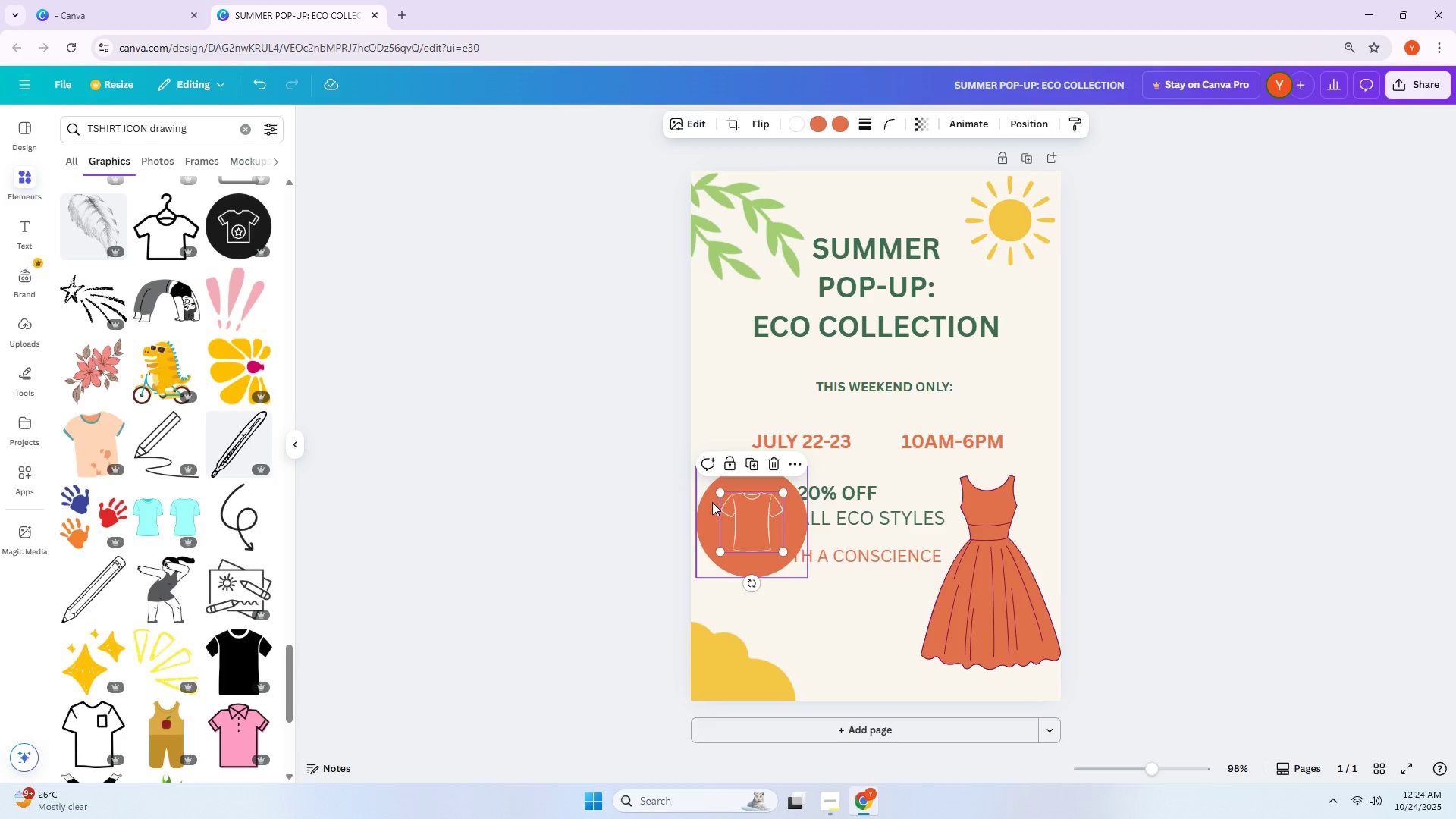 
left_click([710, 502])
 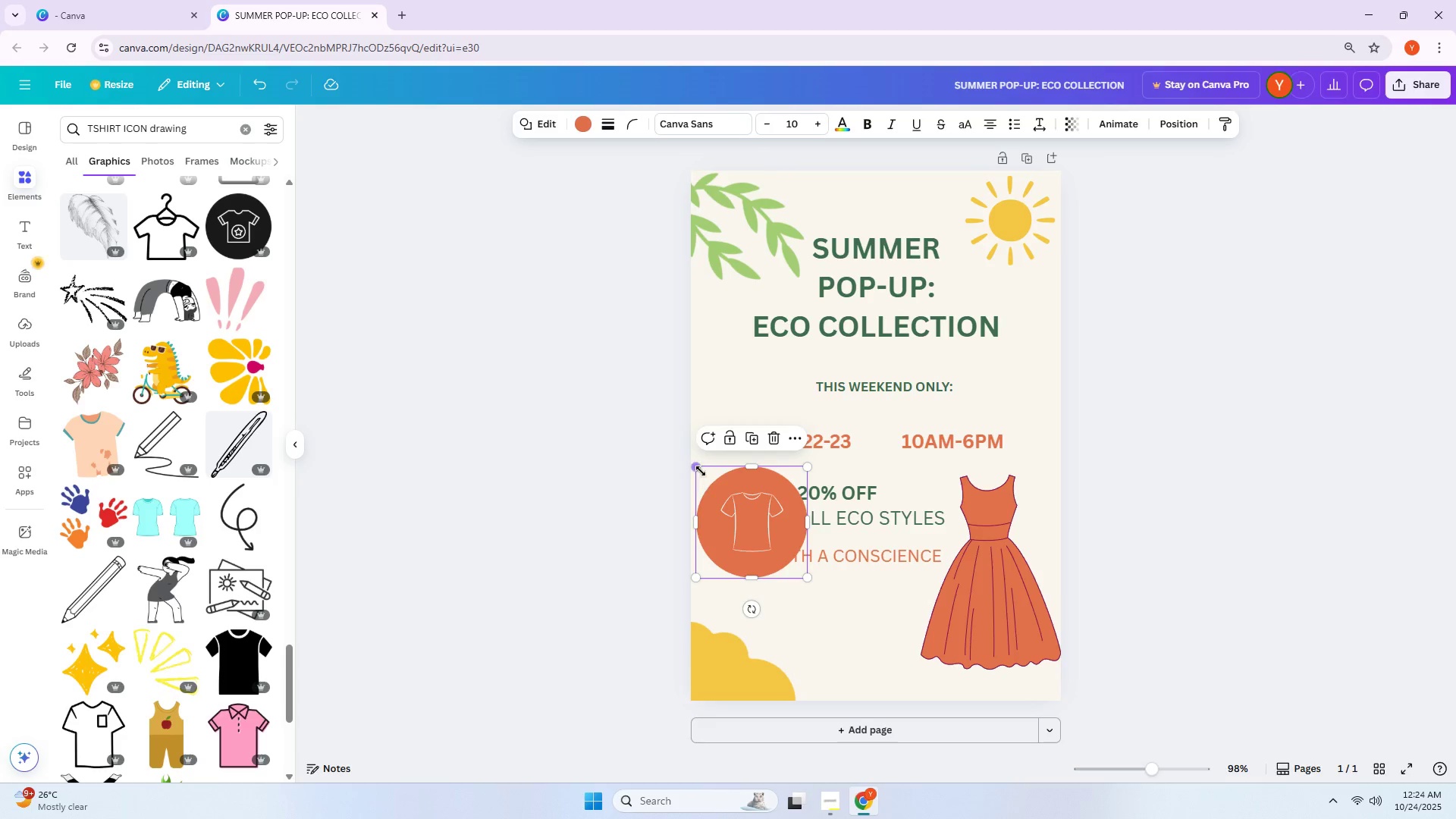 
left_click_drag(start_coordinate=[701, 471], to_coordinate=[742, 513])
 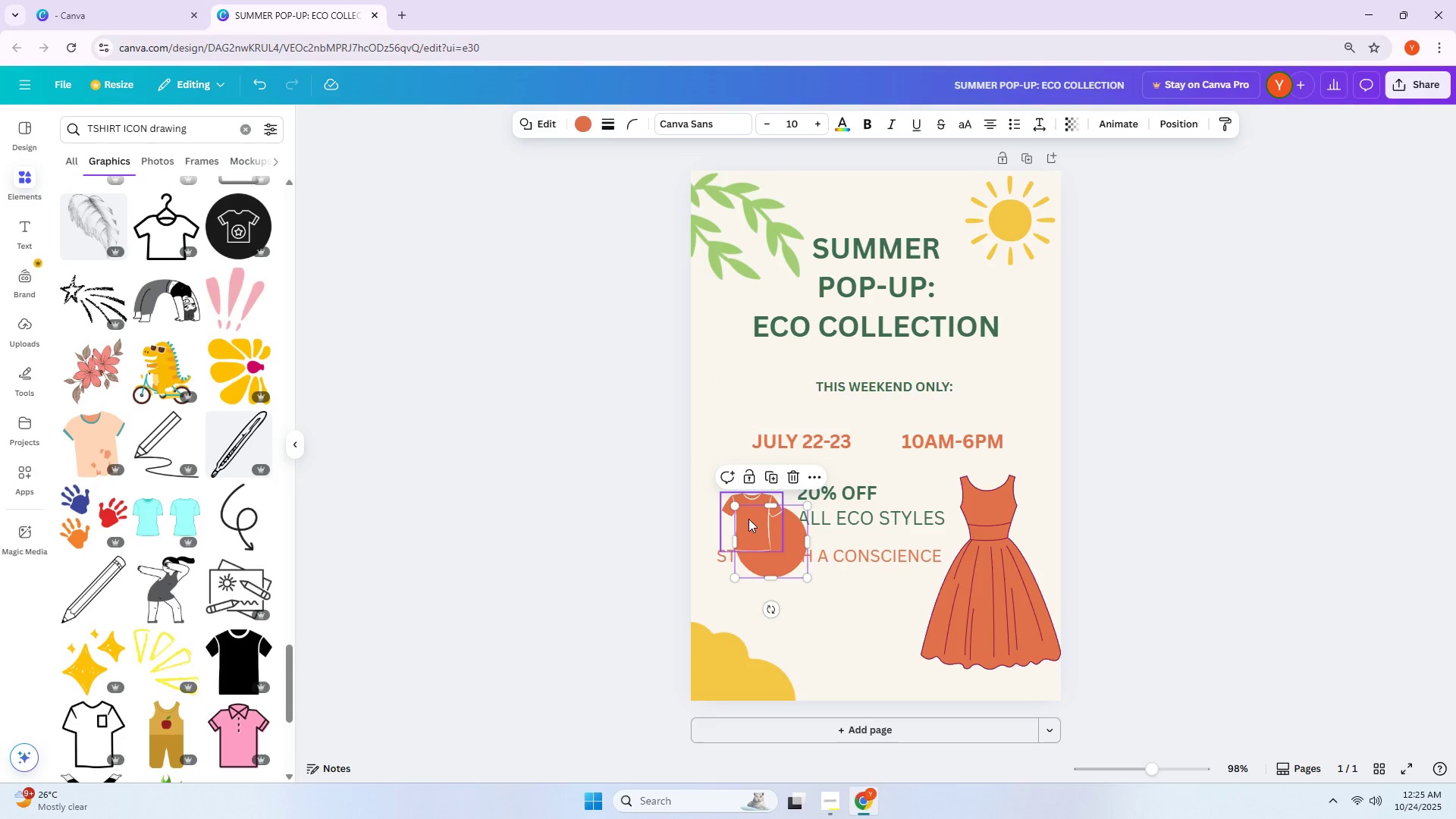 
left_click_drag(start_coordinate=[757, 529], to_coordinate=[766, 544])
 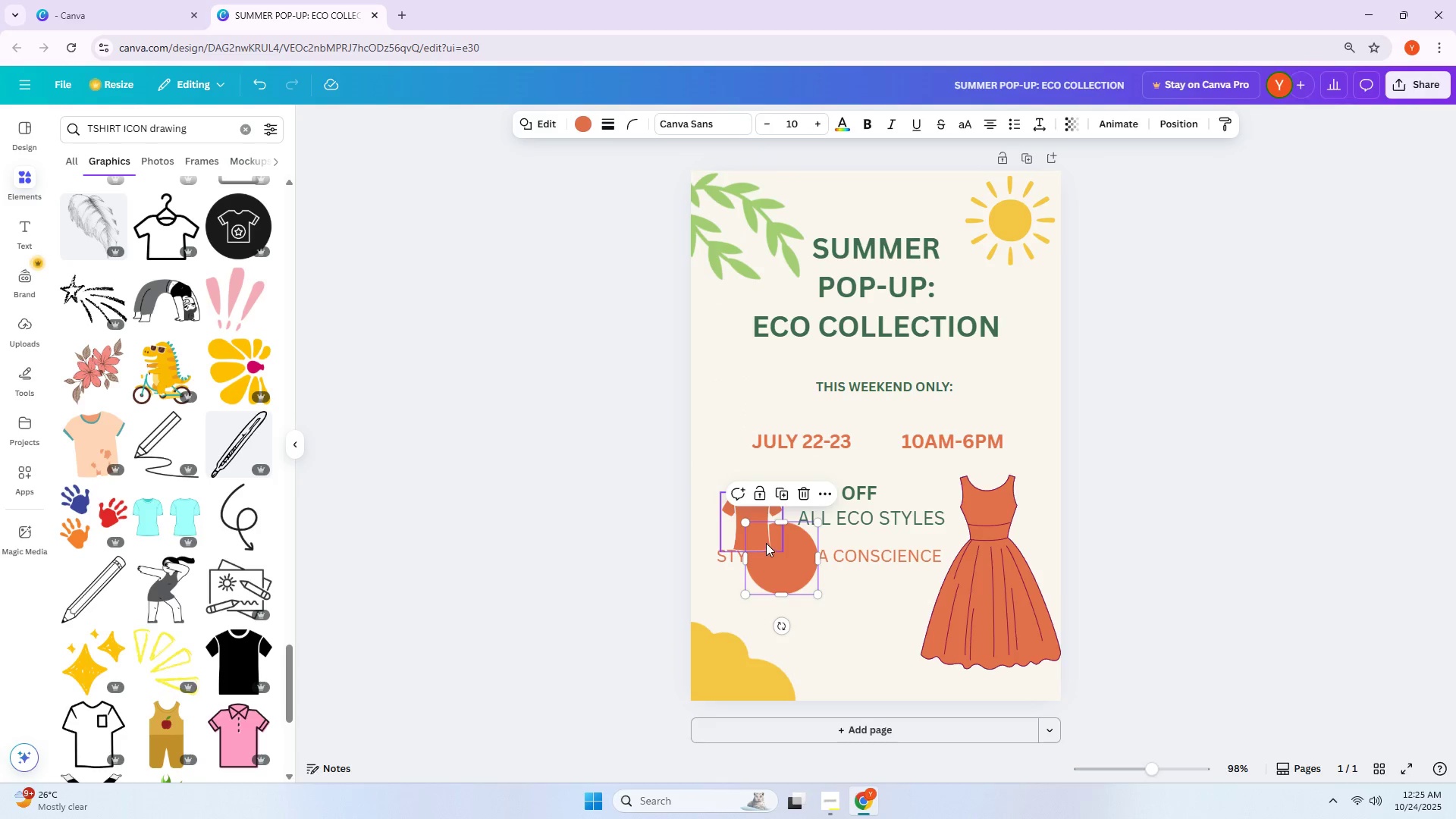 
left_click_drag(start_coordinate=[766, 543], to_coordinate=[725, 488])
 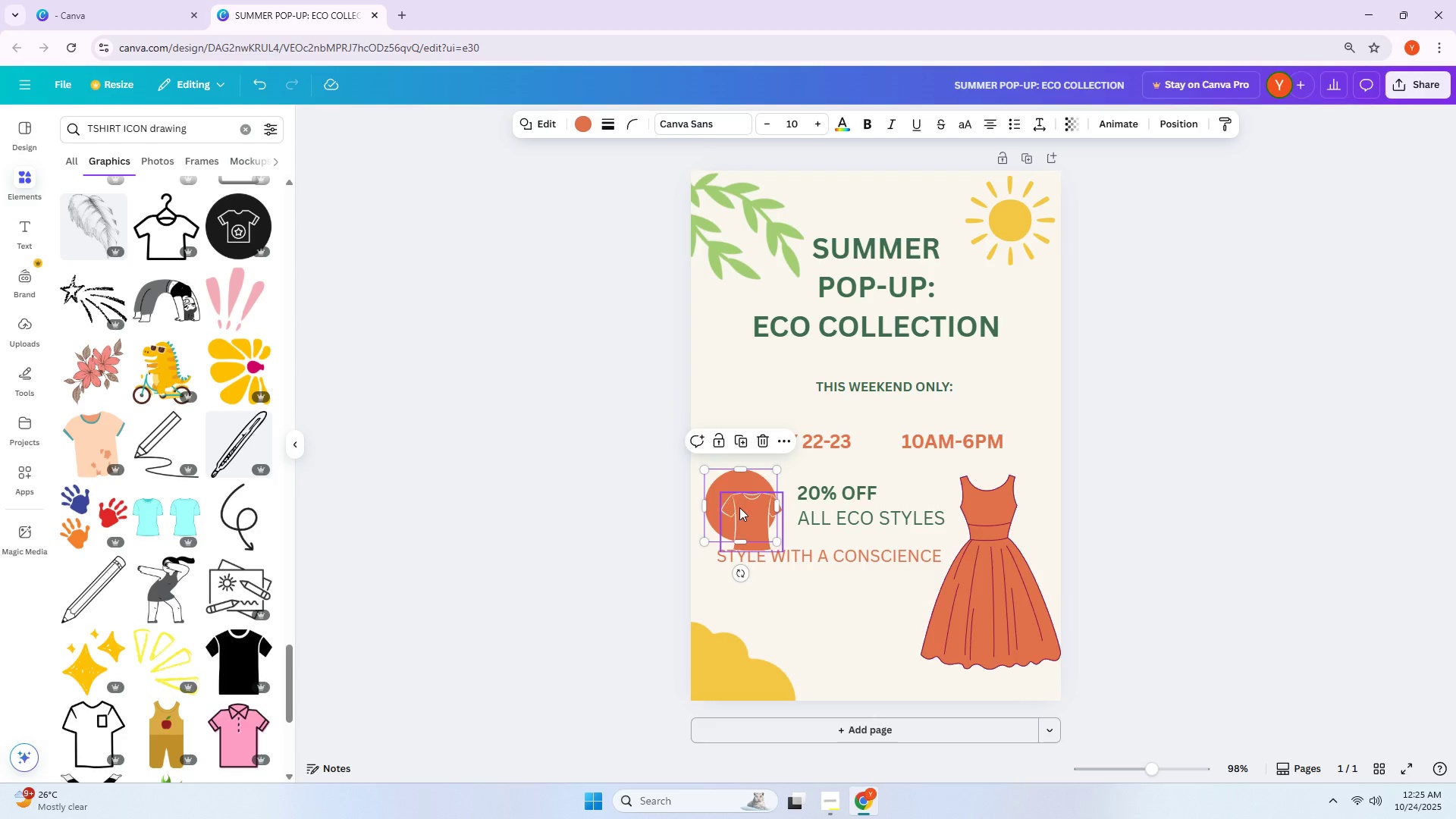 
left_click_drag(start_coordinate=[744, 512], to_coordinate=[736, 503])
 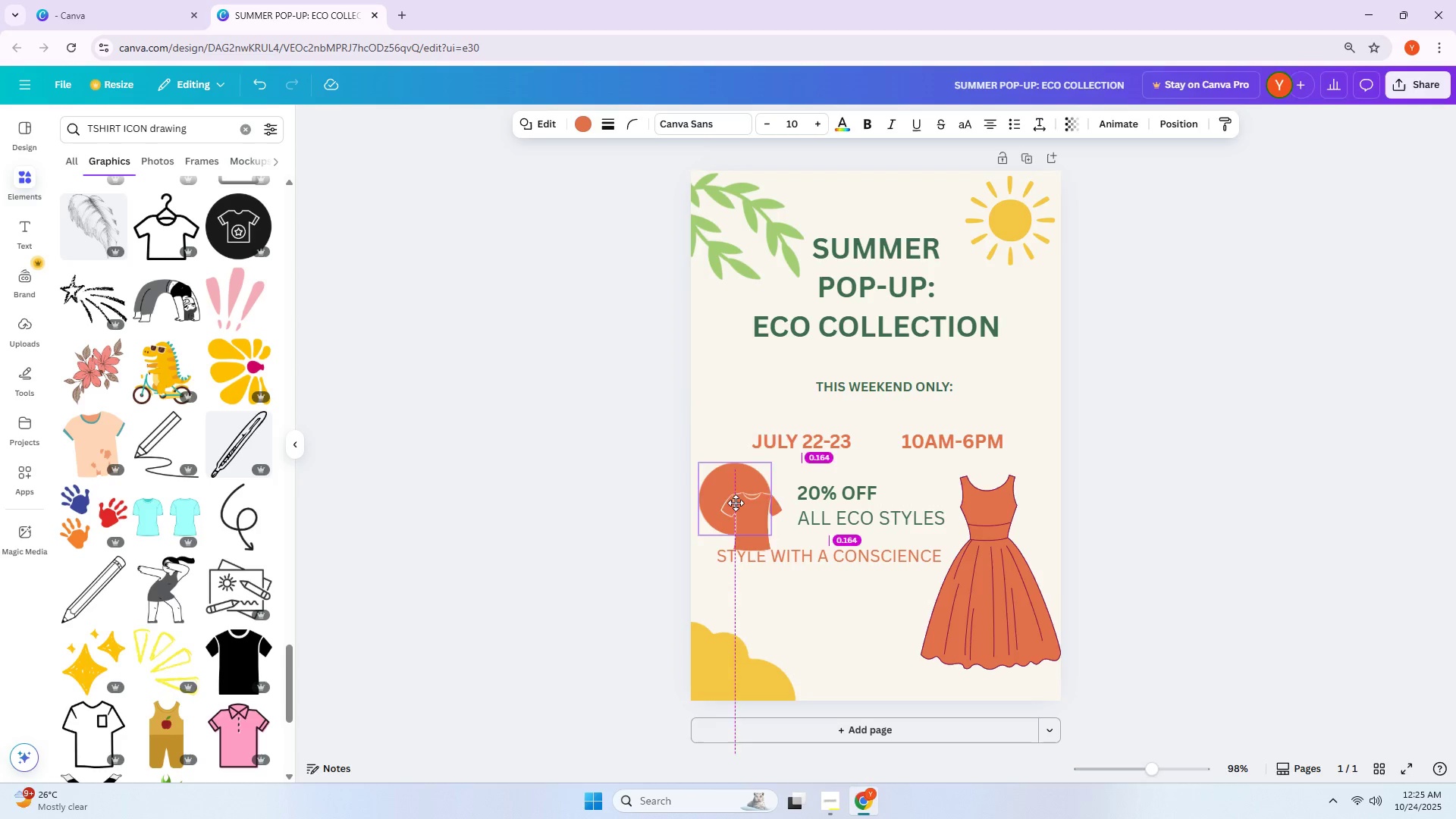 
left_click_drag(start_coordinate=[736, 503], to_coordinate=[739, 506])
 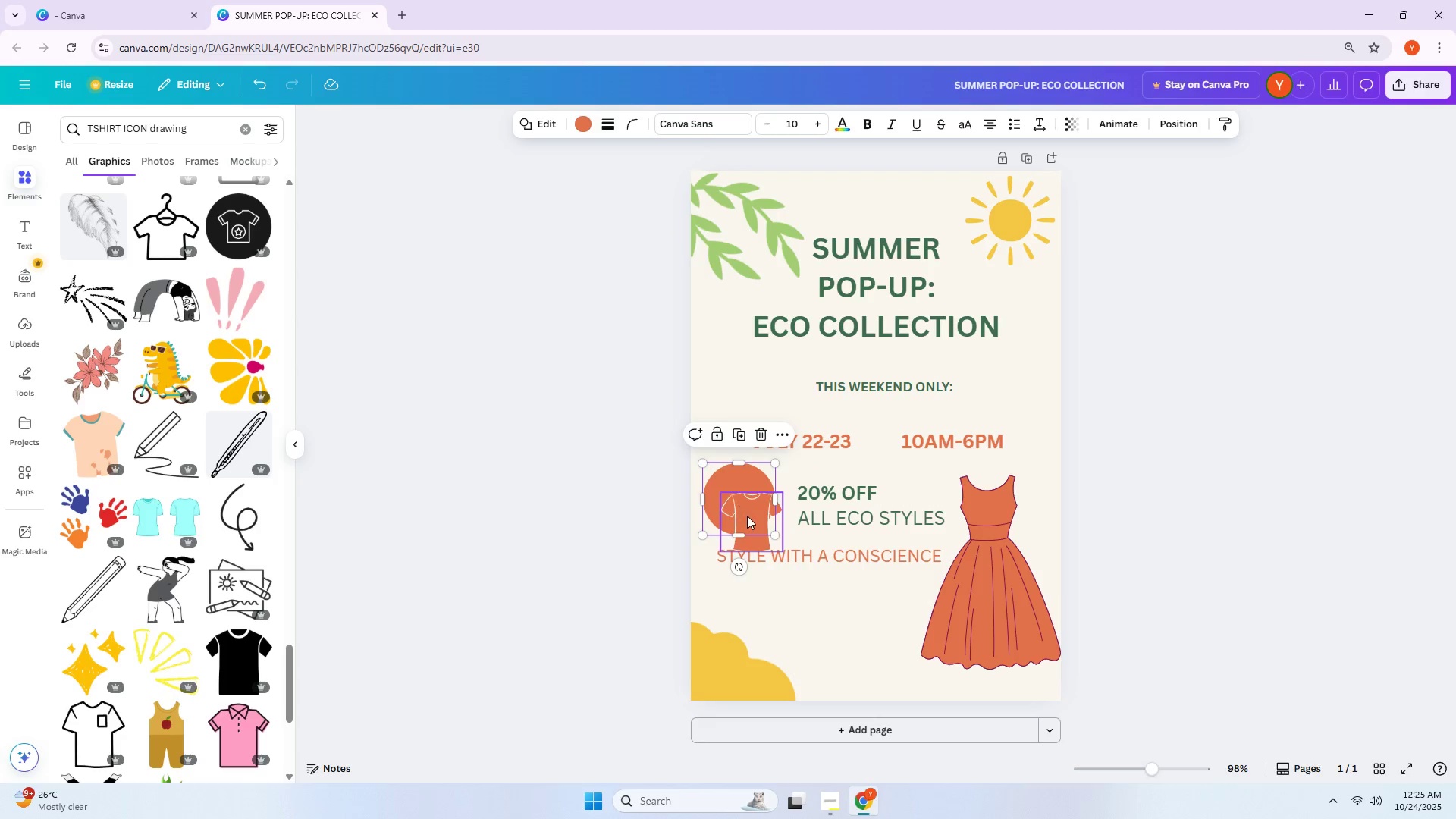 
left_click_drag(start_coordinate=[747, 516], to_coordinate=[745, 508])
 